 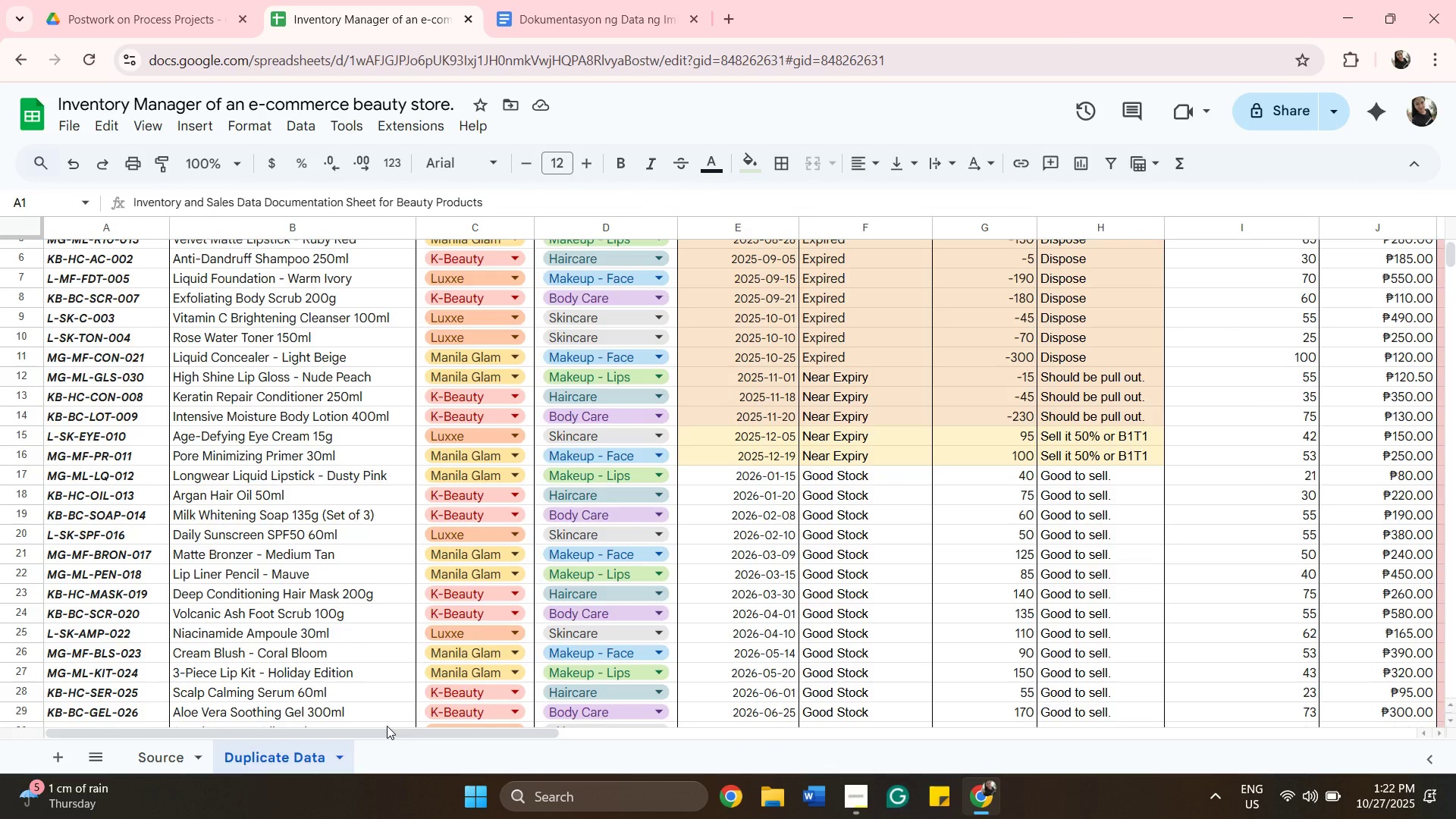 
left_click_drag(start_coordinate=[388, 733], to_coordinate=[764, 742])
 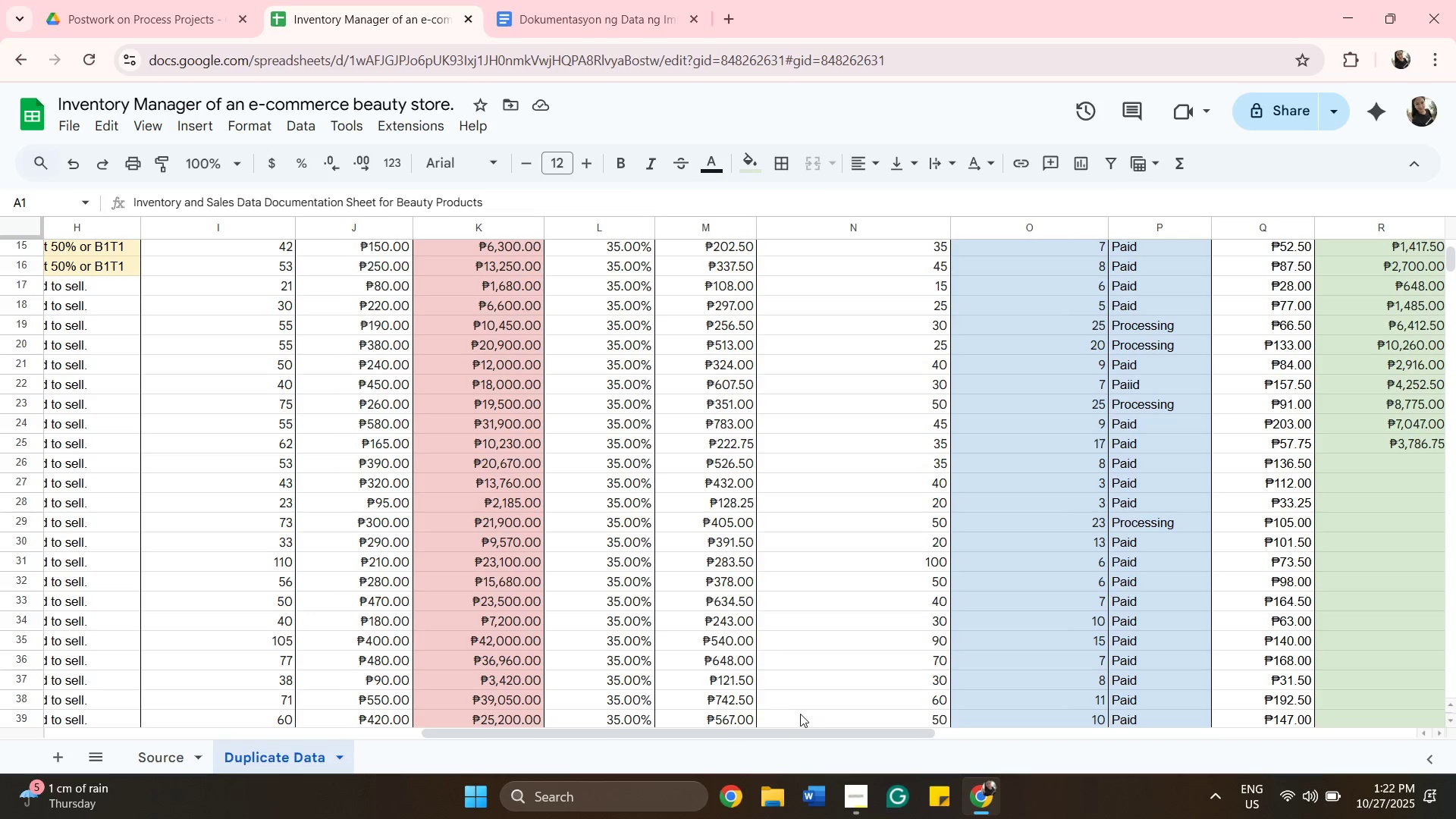 
scroll: coordinate [630, 690], scroll_direction: up, amount: 3.0
 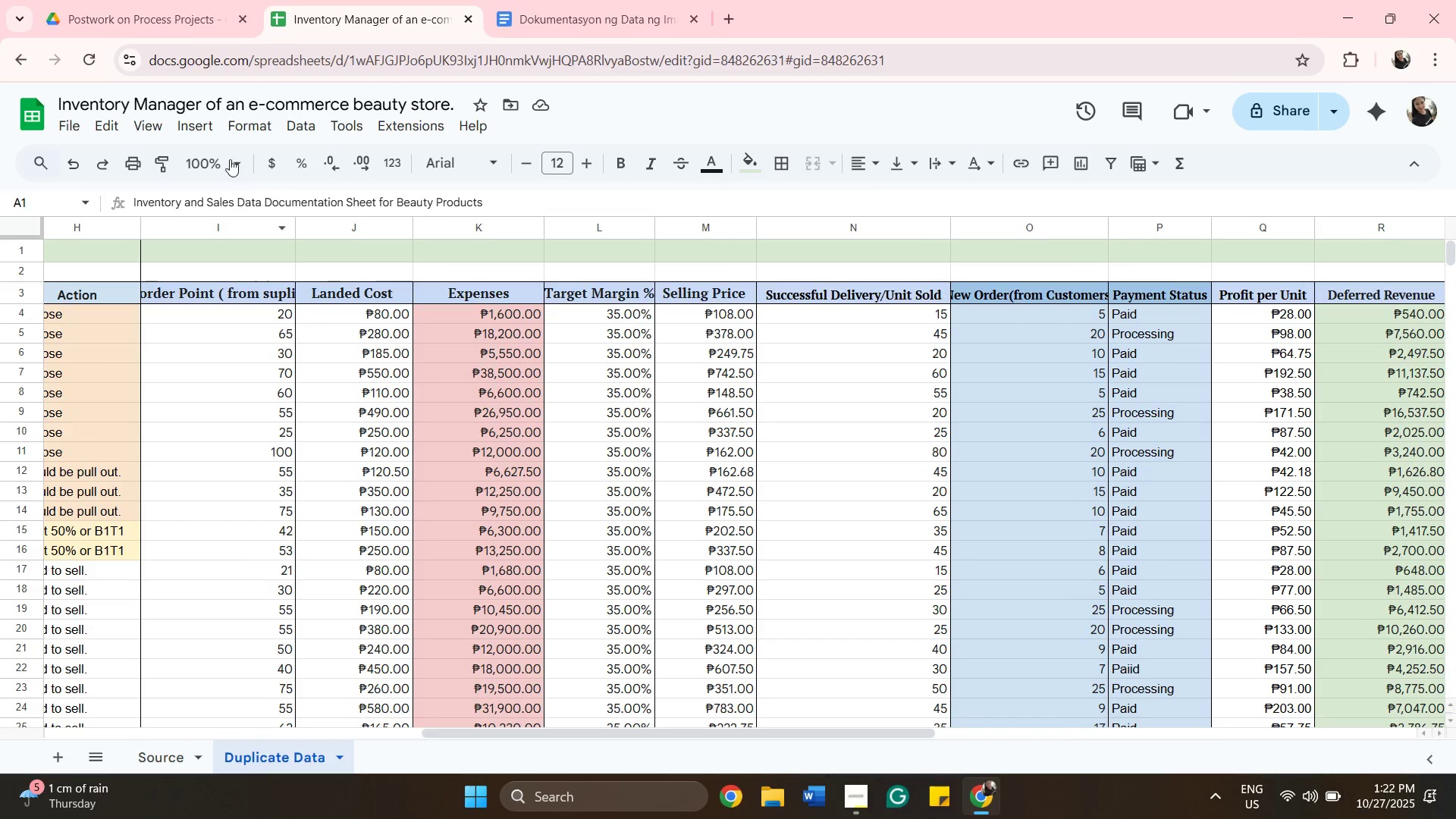 
left_click([230, 160])
 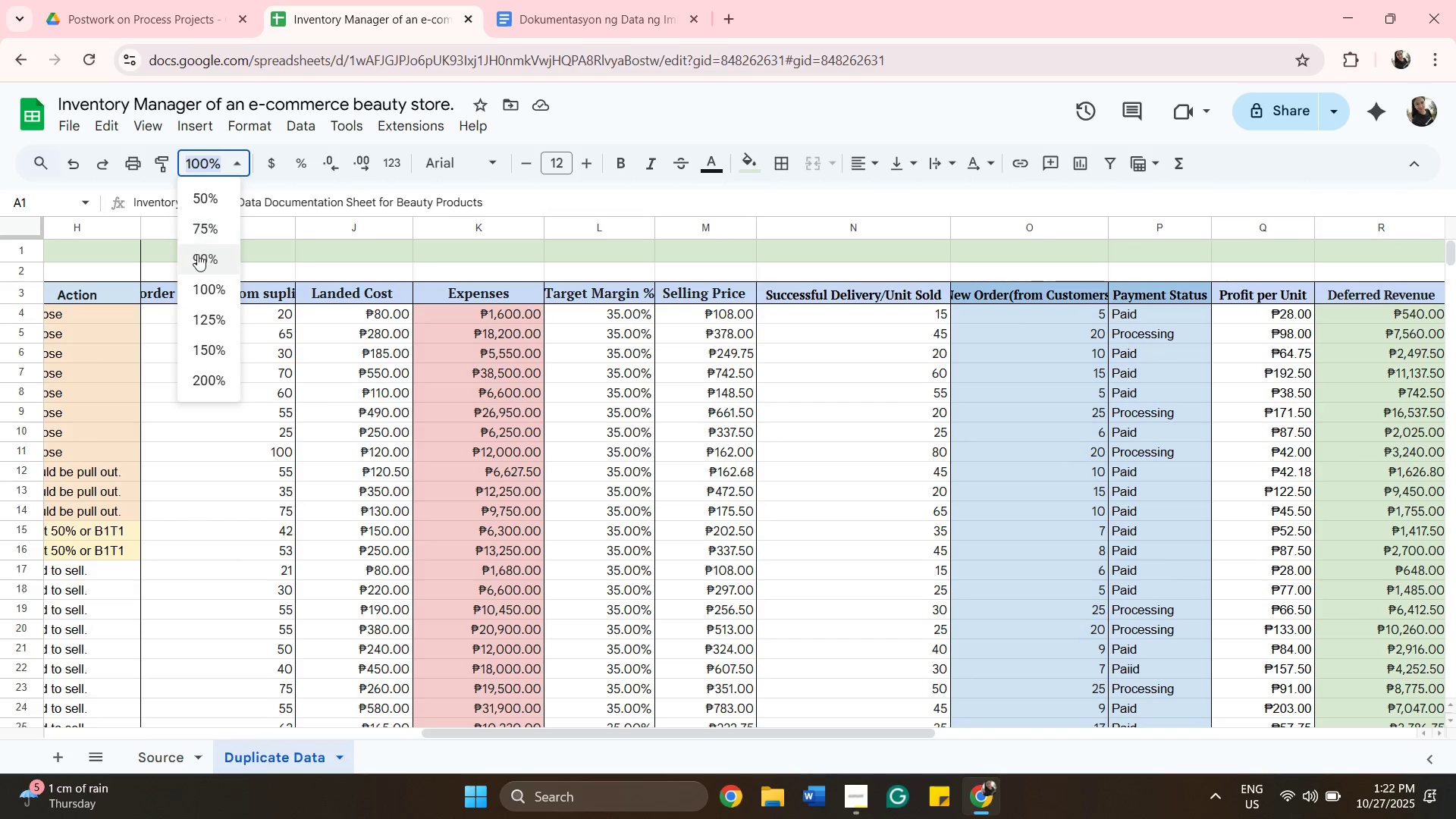 
left_click([197, 262])
 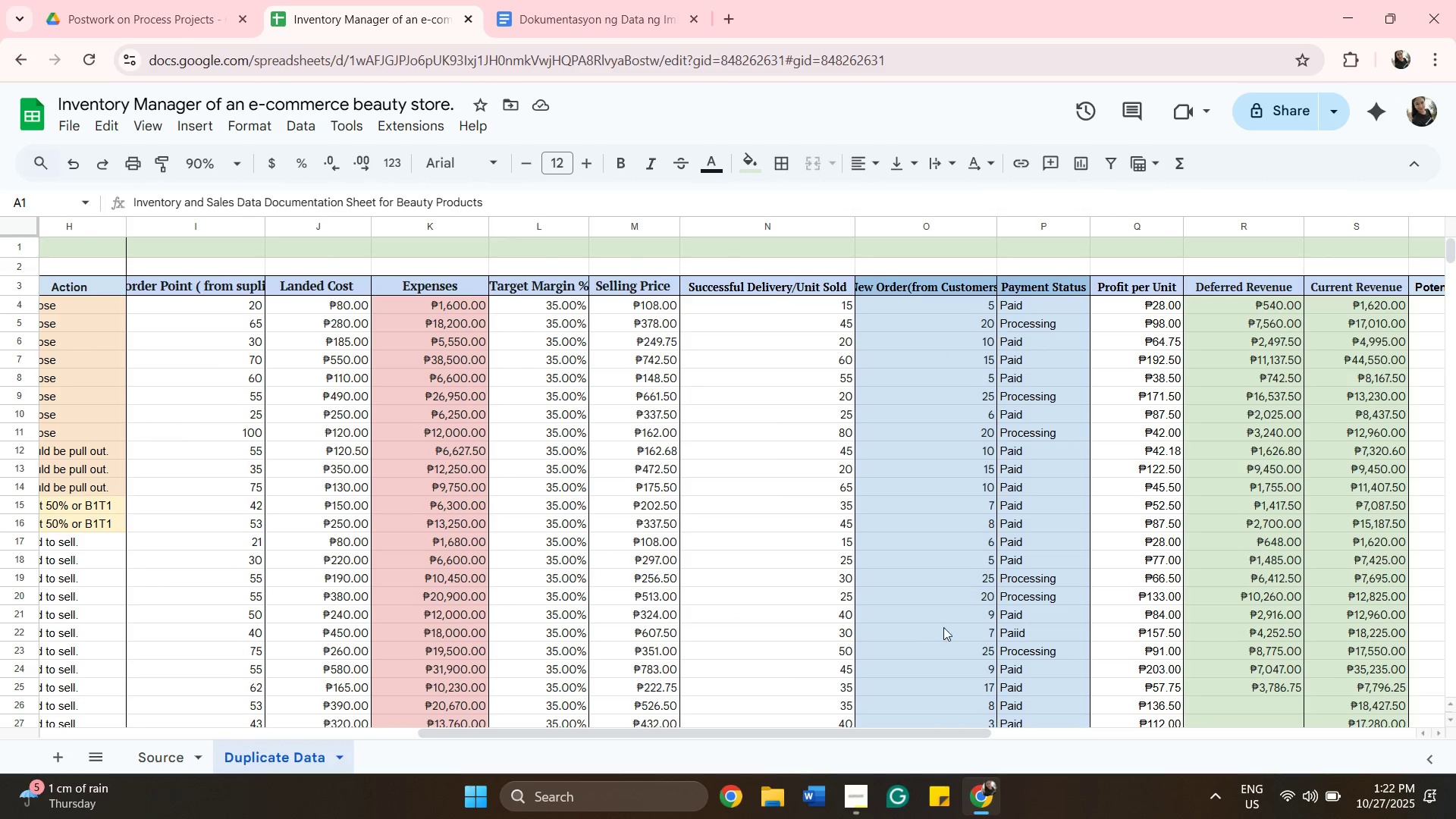 
scroll: coordinate [972, 620], scroll_direction: down, amount: 6.0
 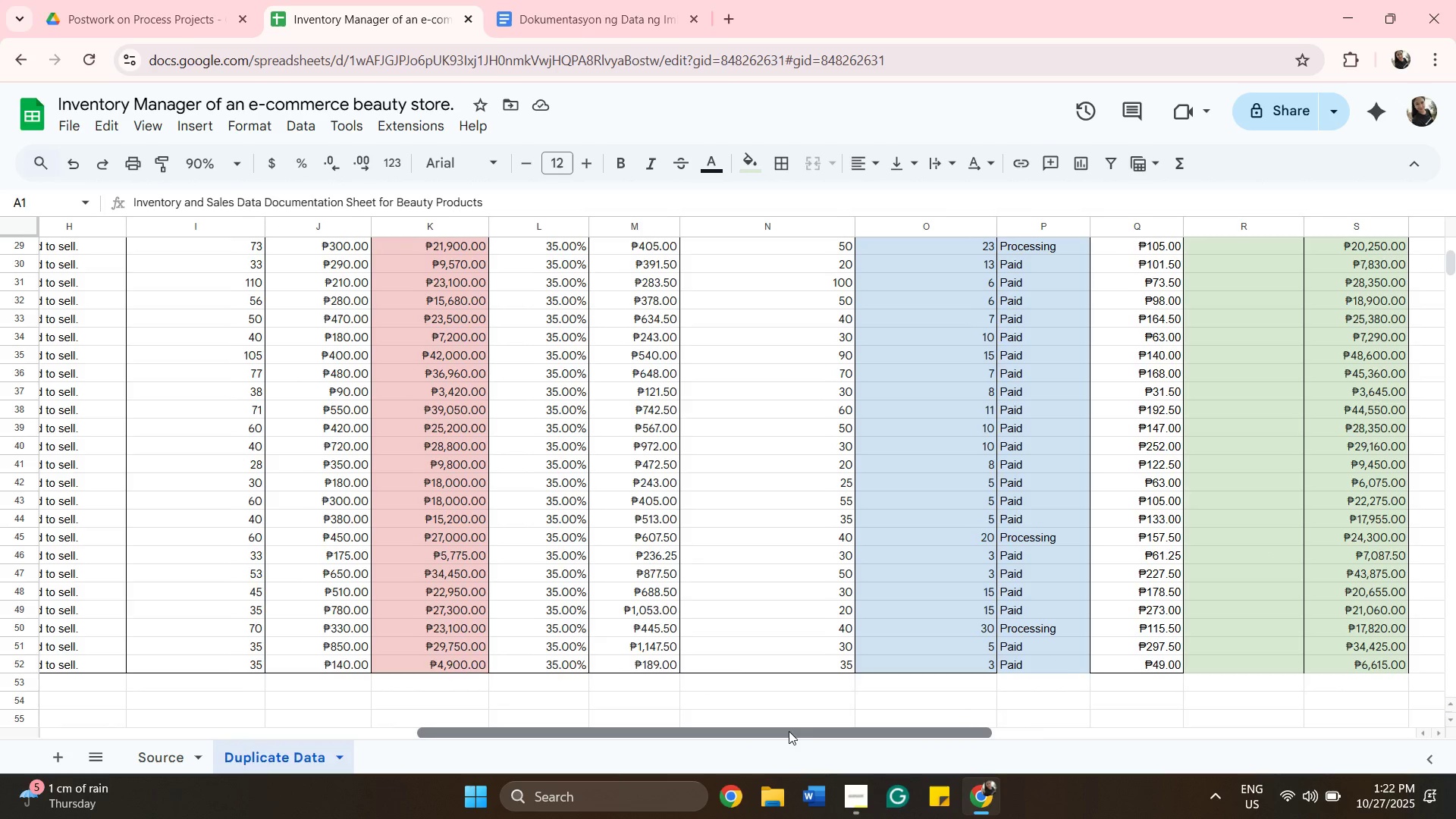 
left_click_drag(start_coordinate=[789, 731], to_coordinate=[978, 745])
 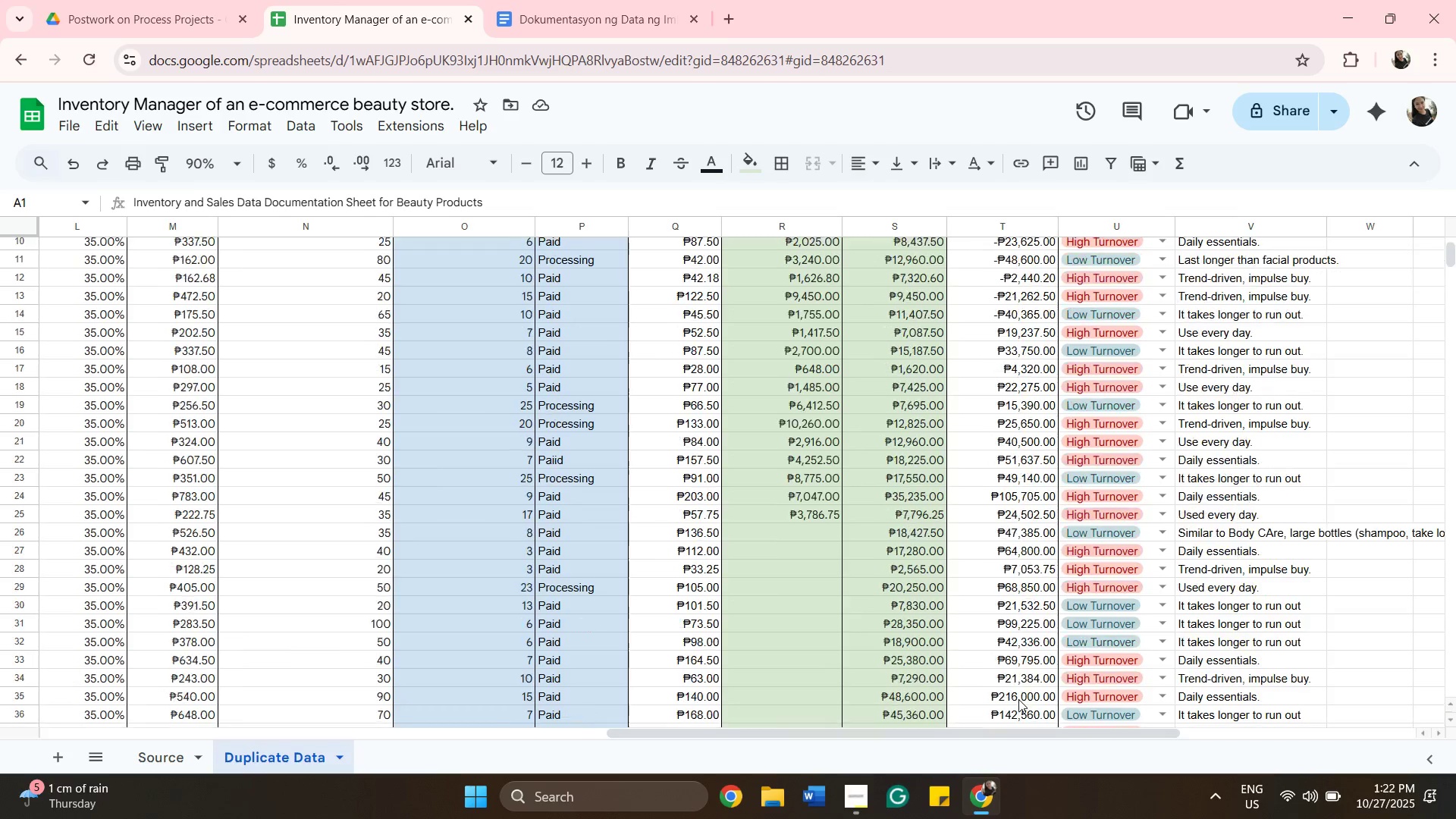 
scroll: coordinate [1018, 699], scroll_direction: up, amount: 9.0
 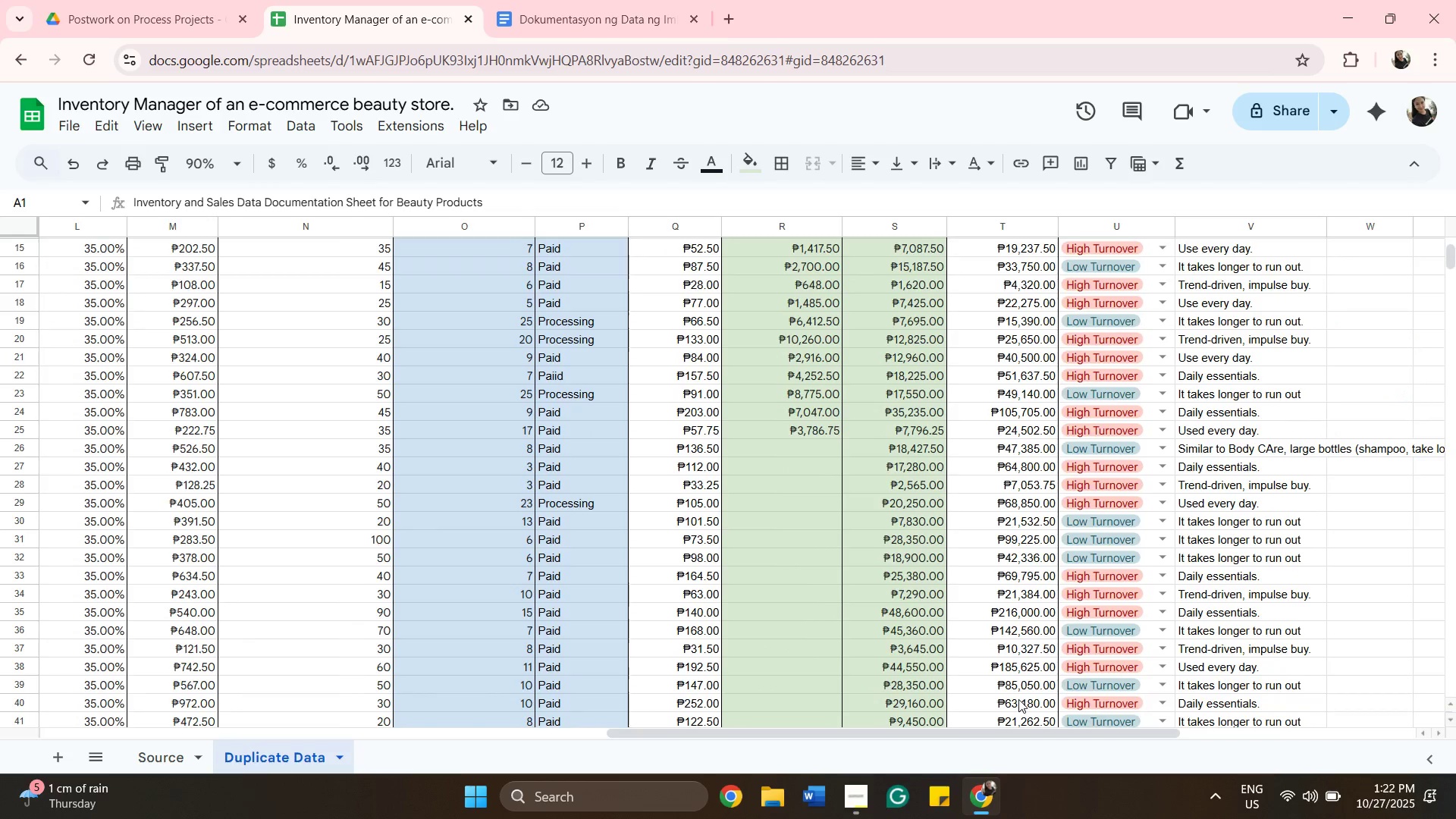 
scroll: coordinate [1018, 699], scroll_direction: down, amount: 7.0
 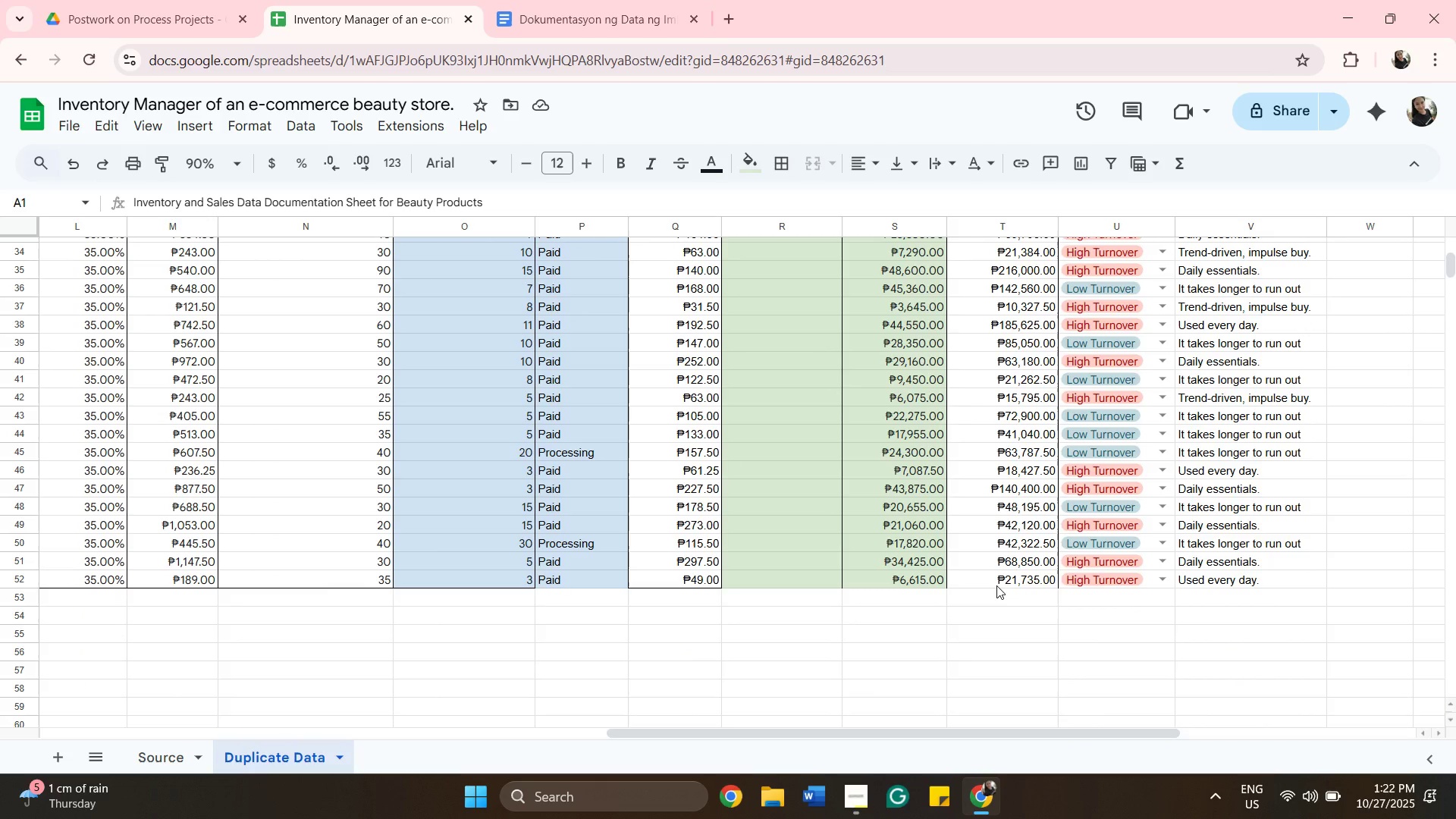 
left_click([996, 585])
 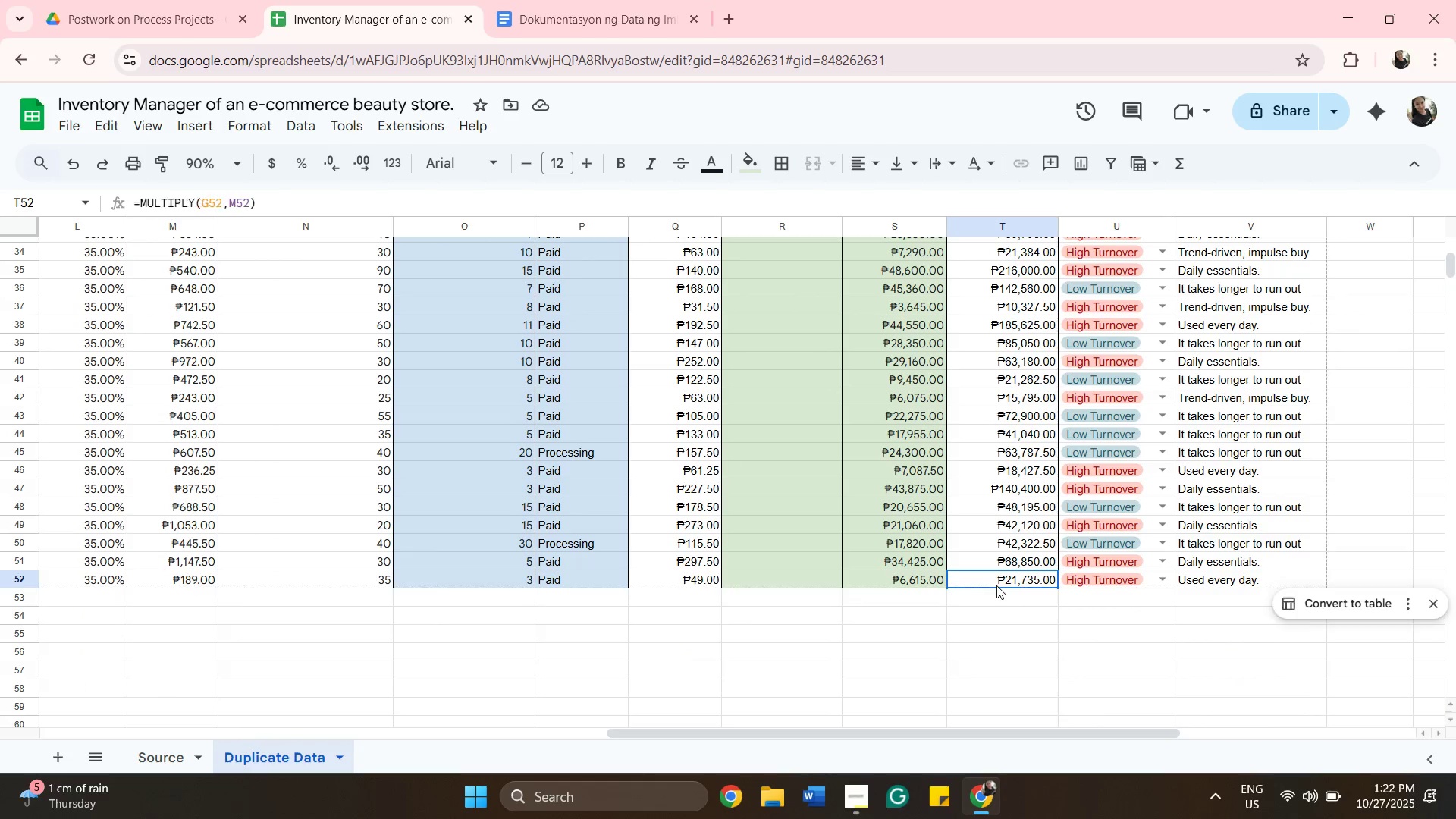 
scroll: coordinate [1006, 542], scroll_direction: up, amount: 12.0
 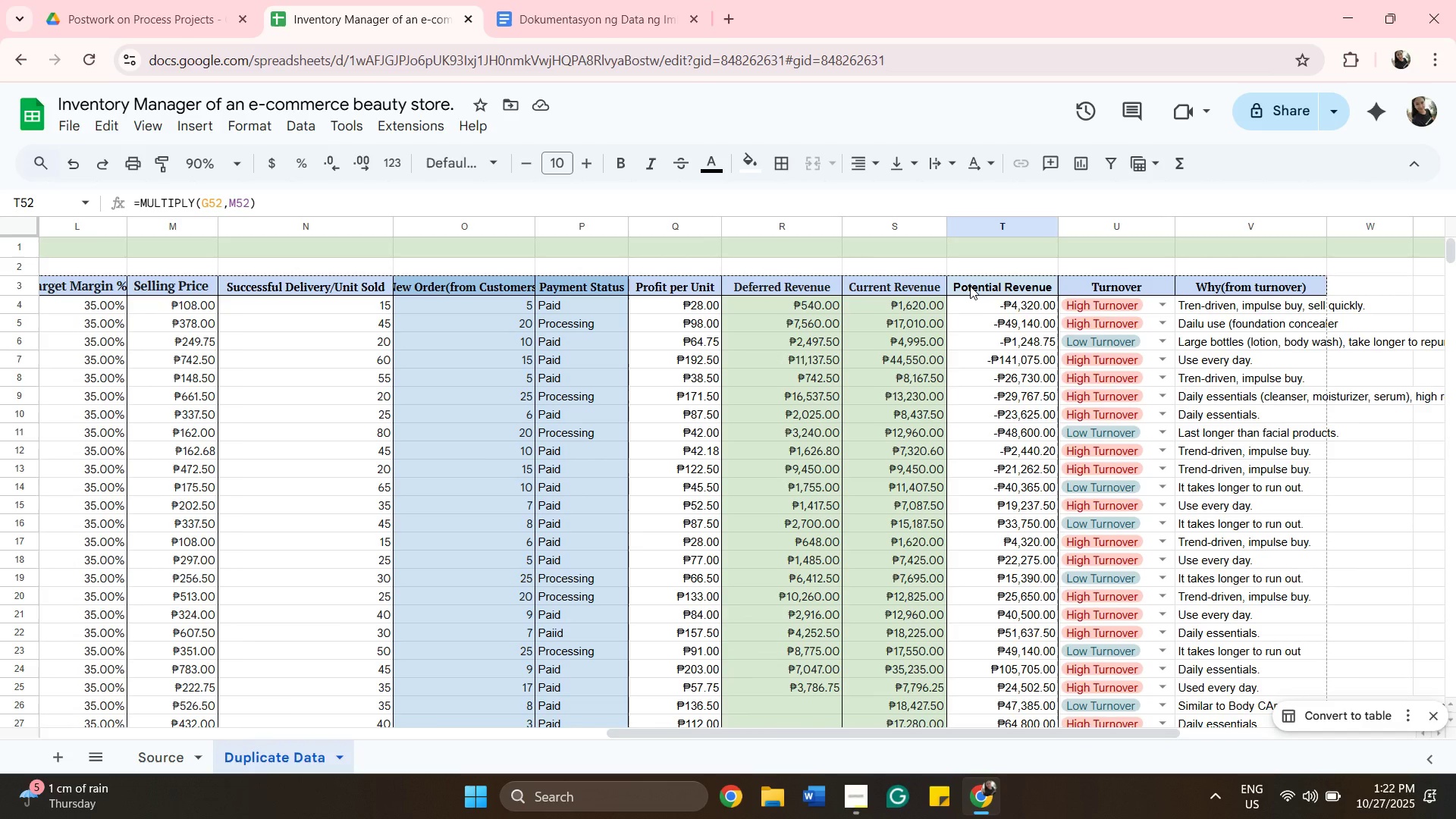 
left_click([970, 286])
 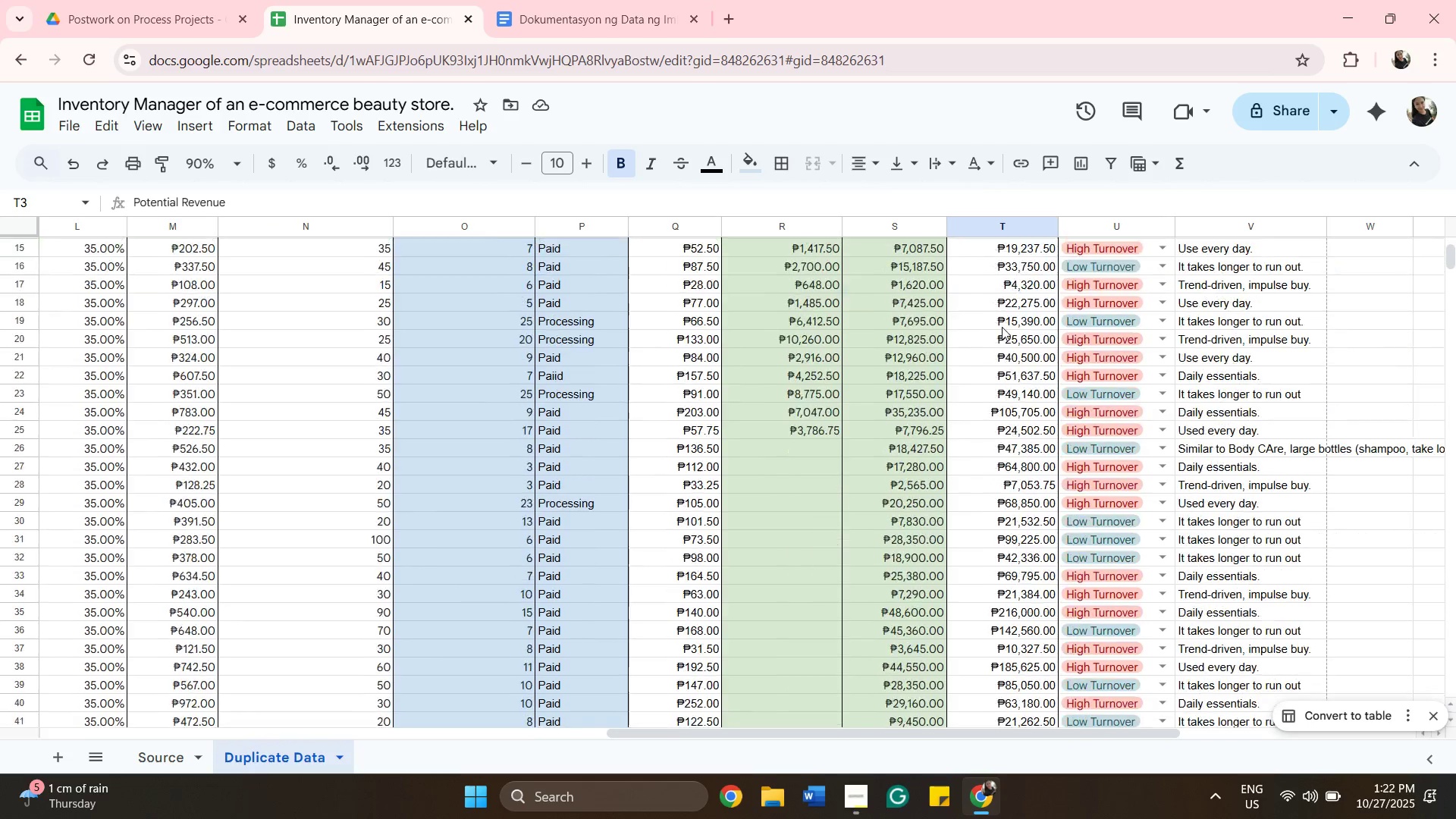 
scroll: coordinate [1050, 394], scroll_direction: down, amount: 8.0
 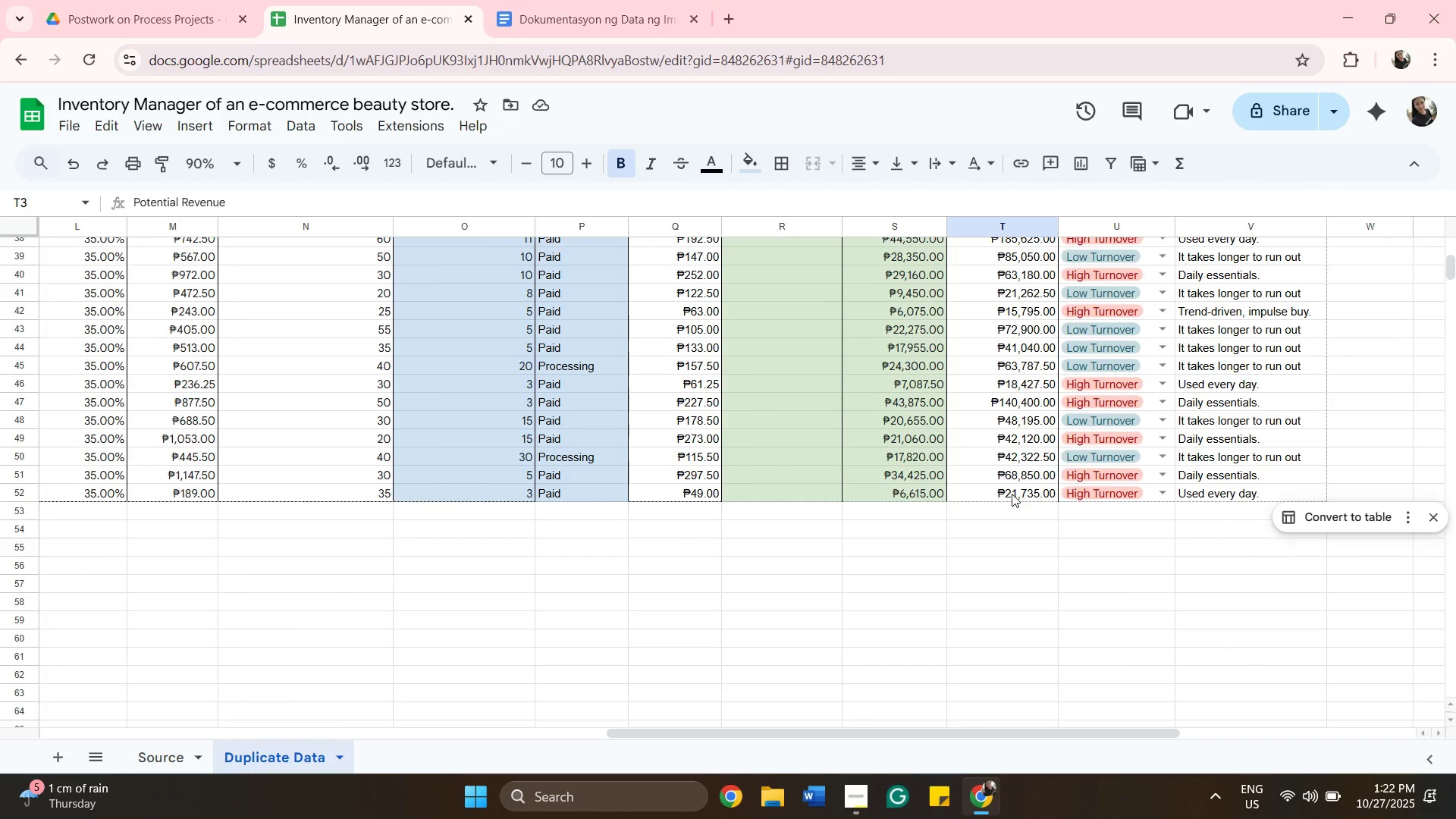 
key(Shift+ShiftLeft)
 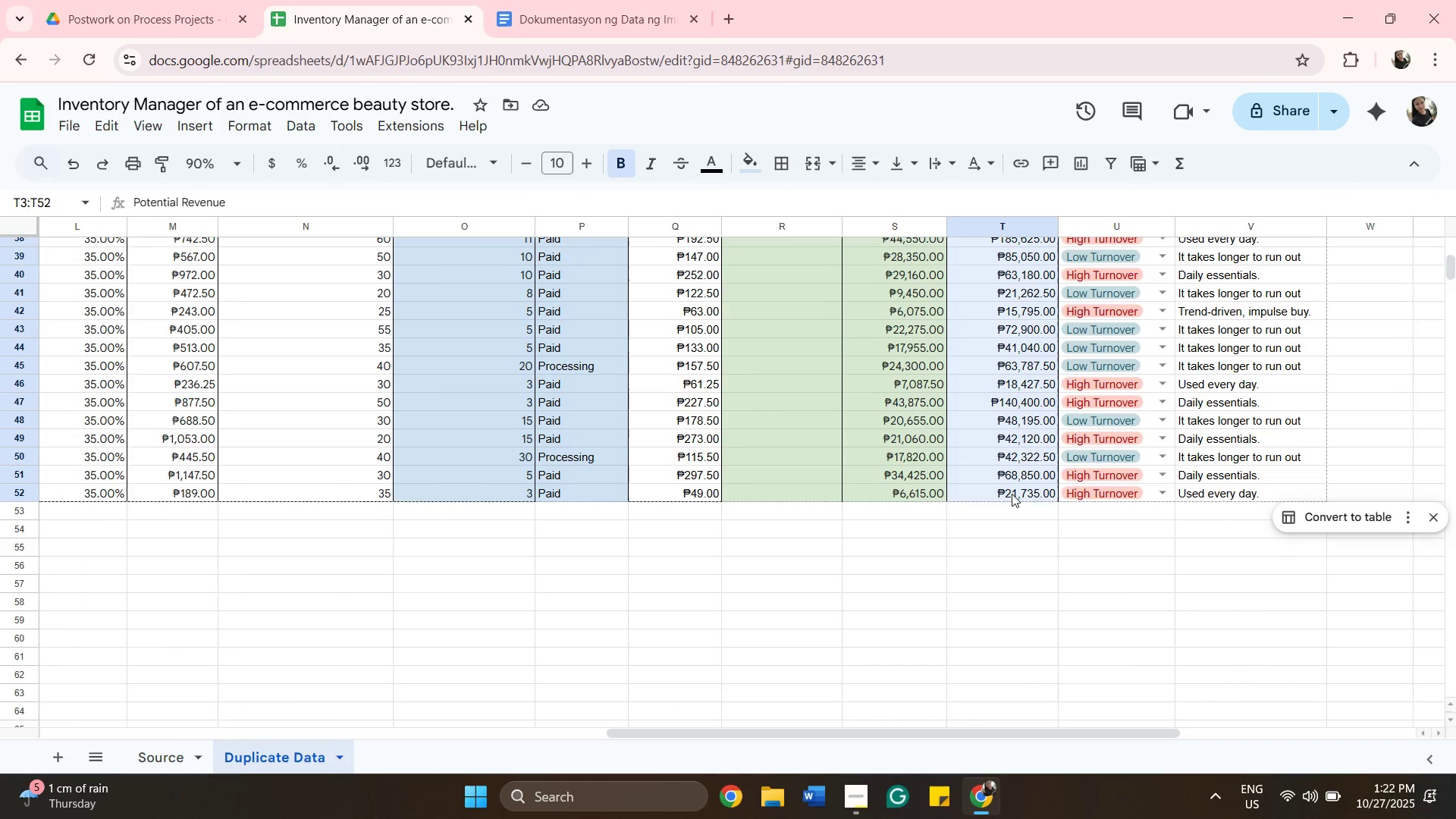 
left_click([1012, 494])
 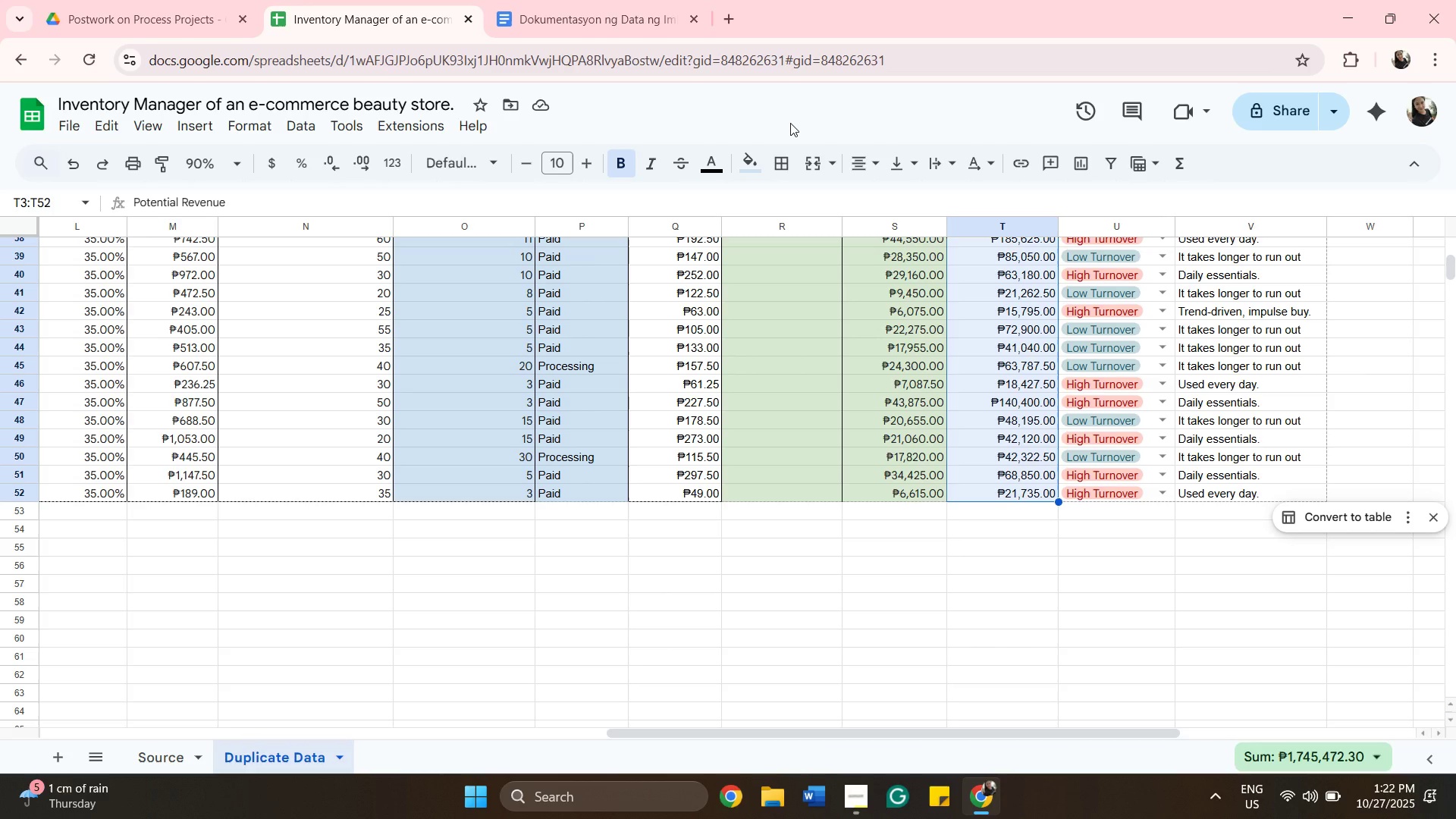 
wait(7.35)
 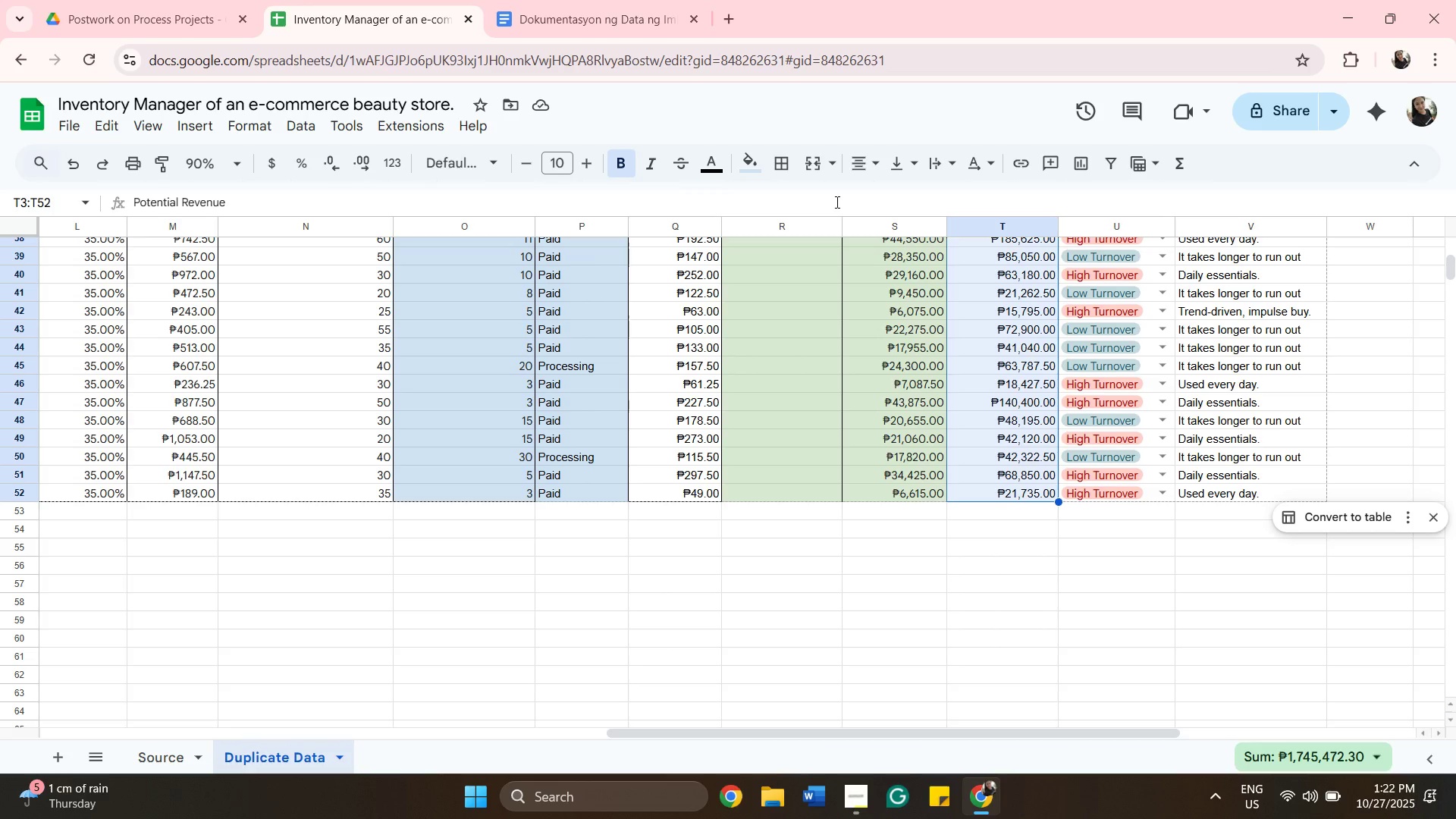 
left_click([781, 172])
 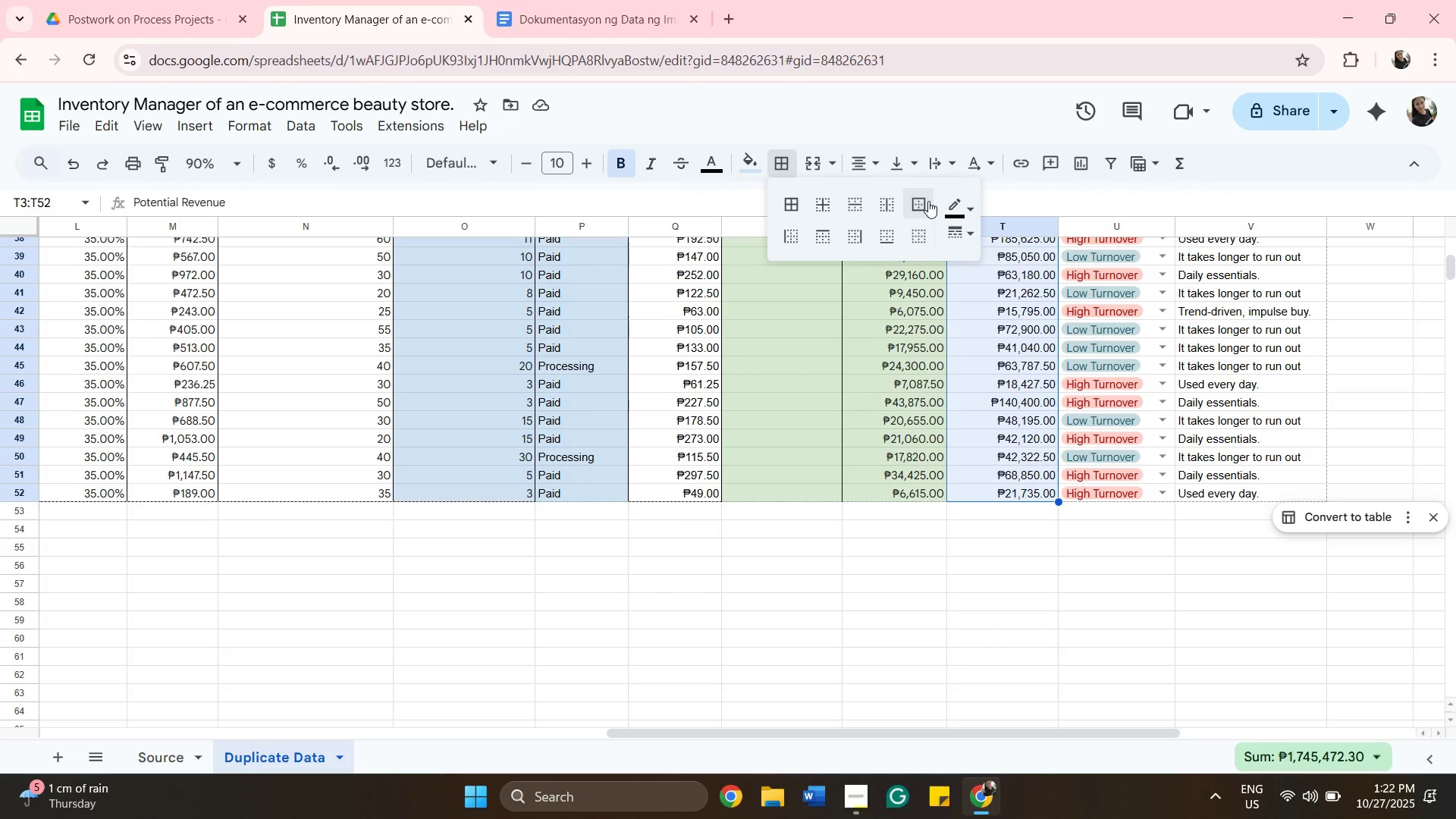 
left_click([926, 201])
 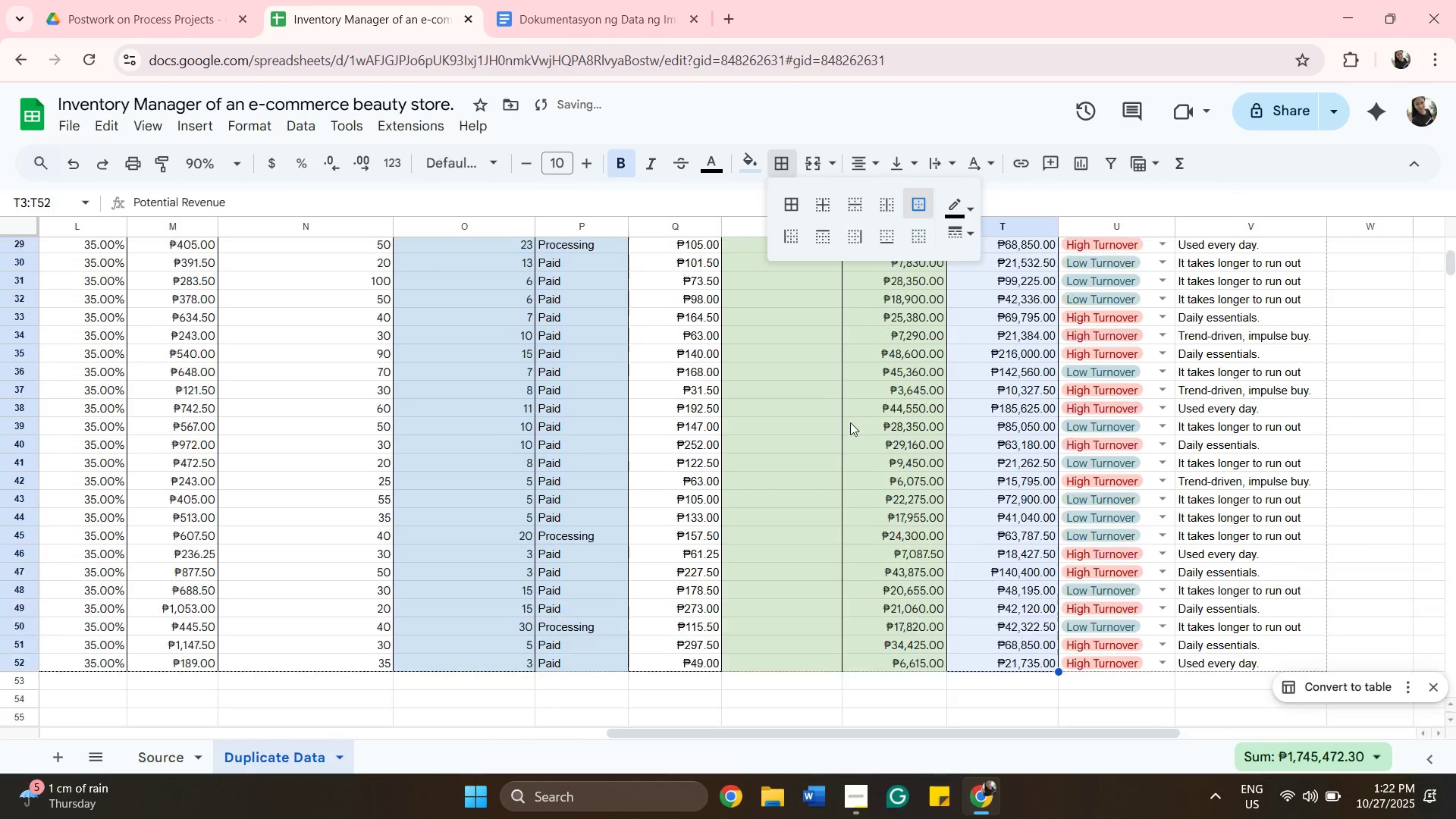 
scroll: coordinate [838, 402], scroll_direction: up, amount: 7.0
 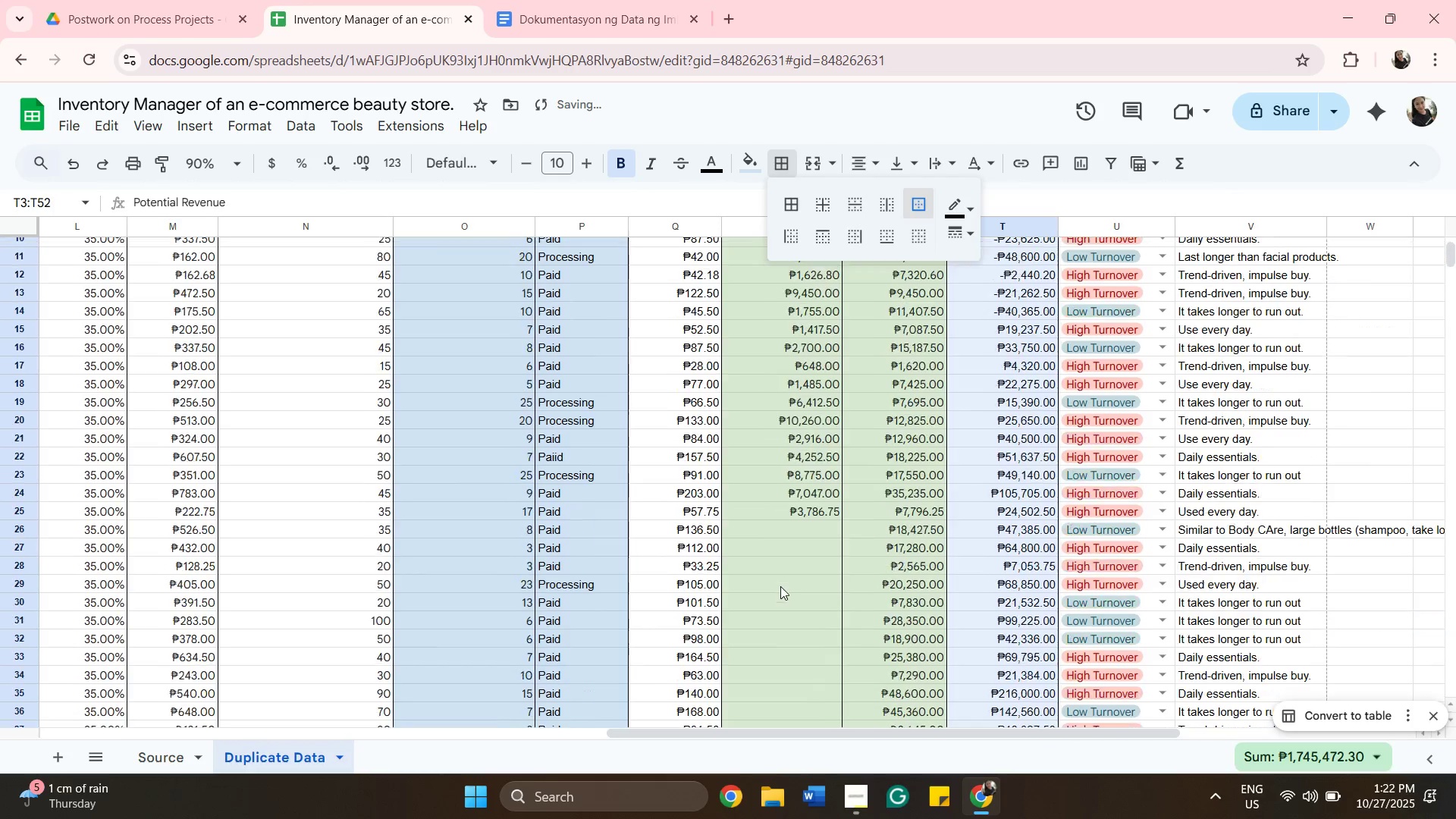 
scroll: coordinate [780, 588], scroll_direction: down, amount: 1.0
 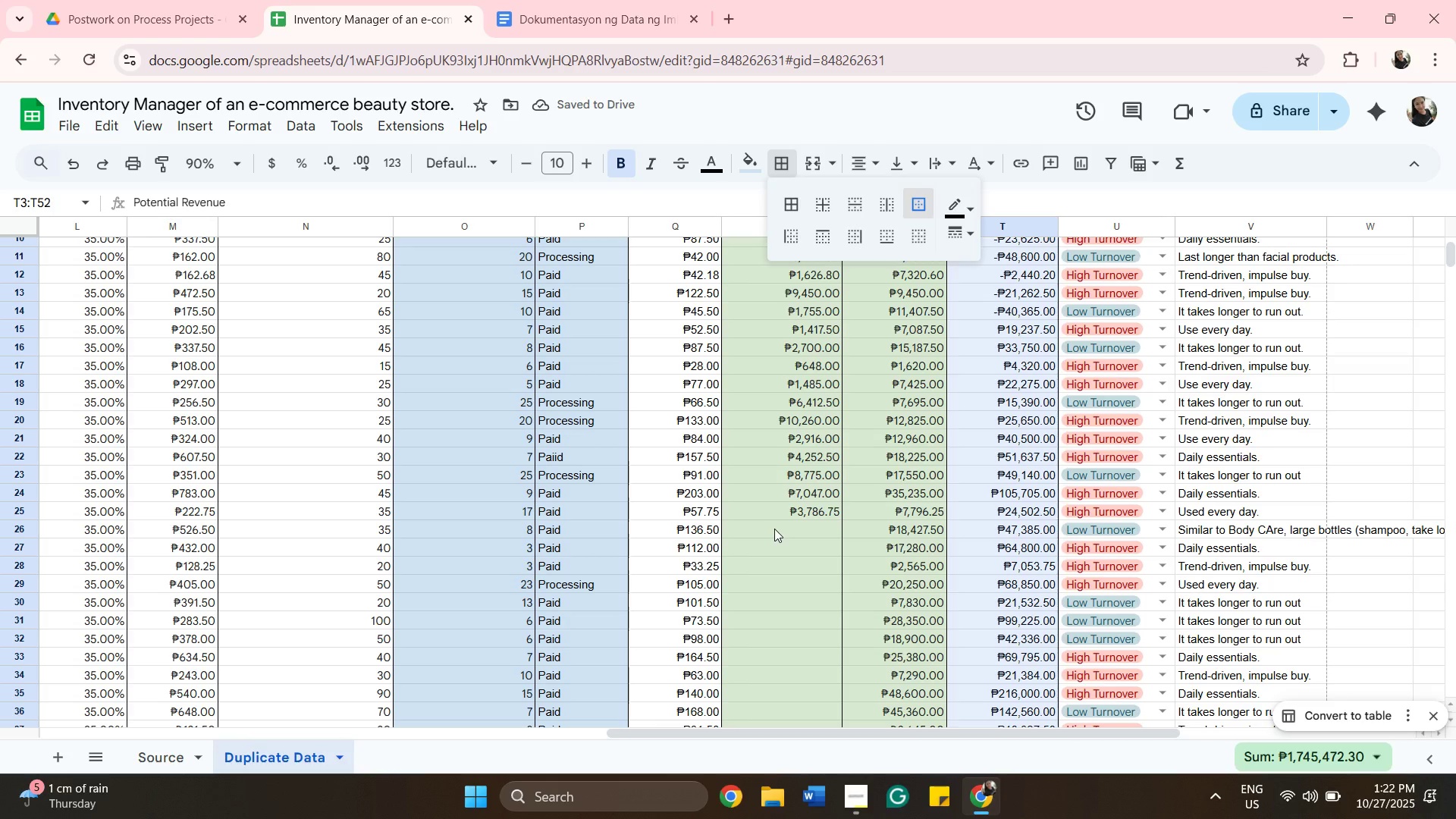 
left_click([774, 529])
 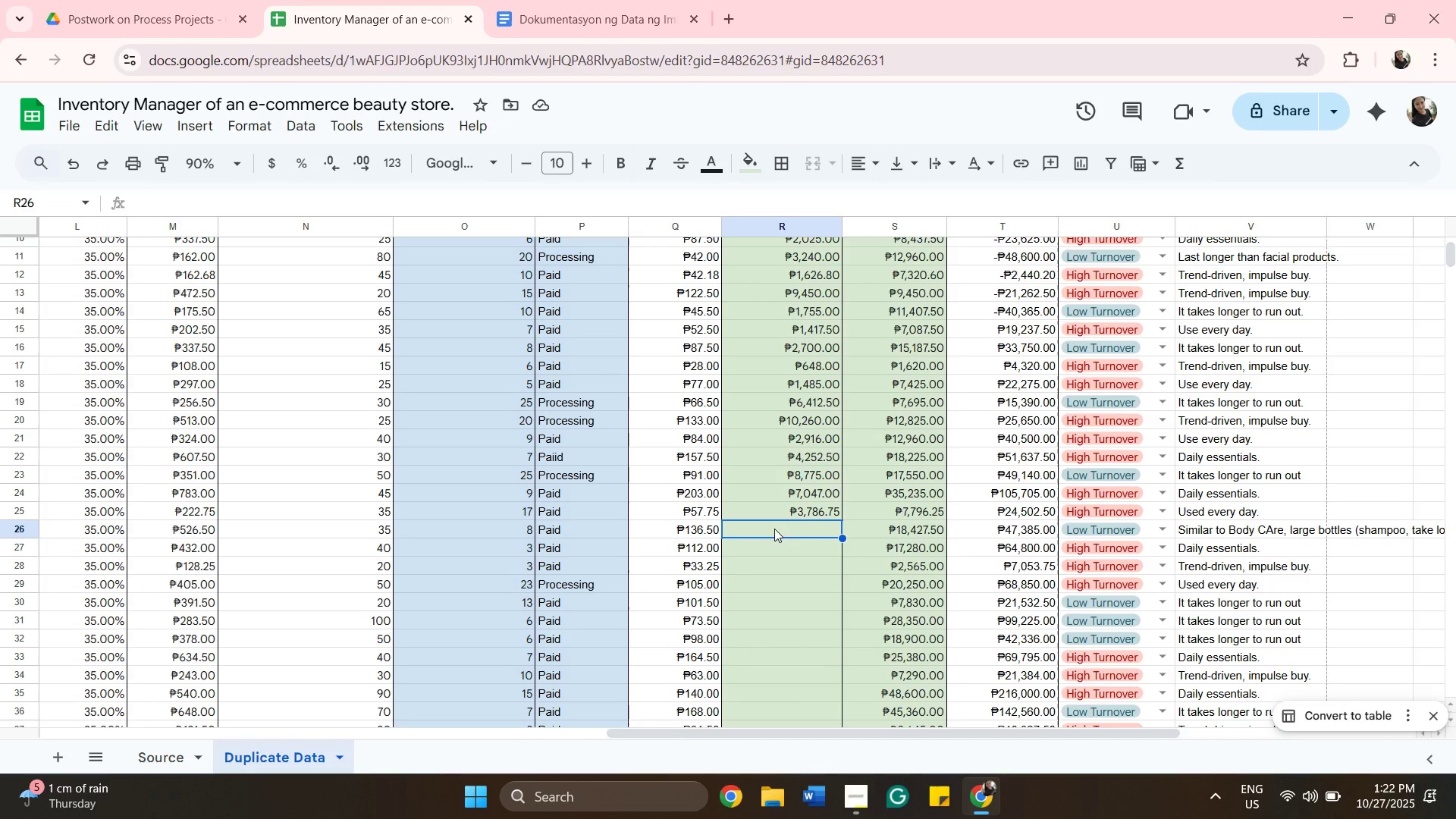 
type(=sum)
 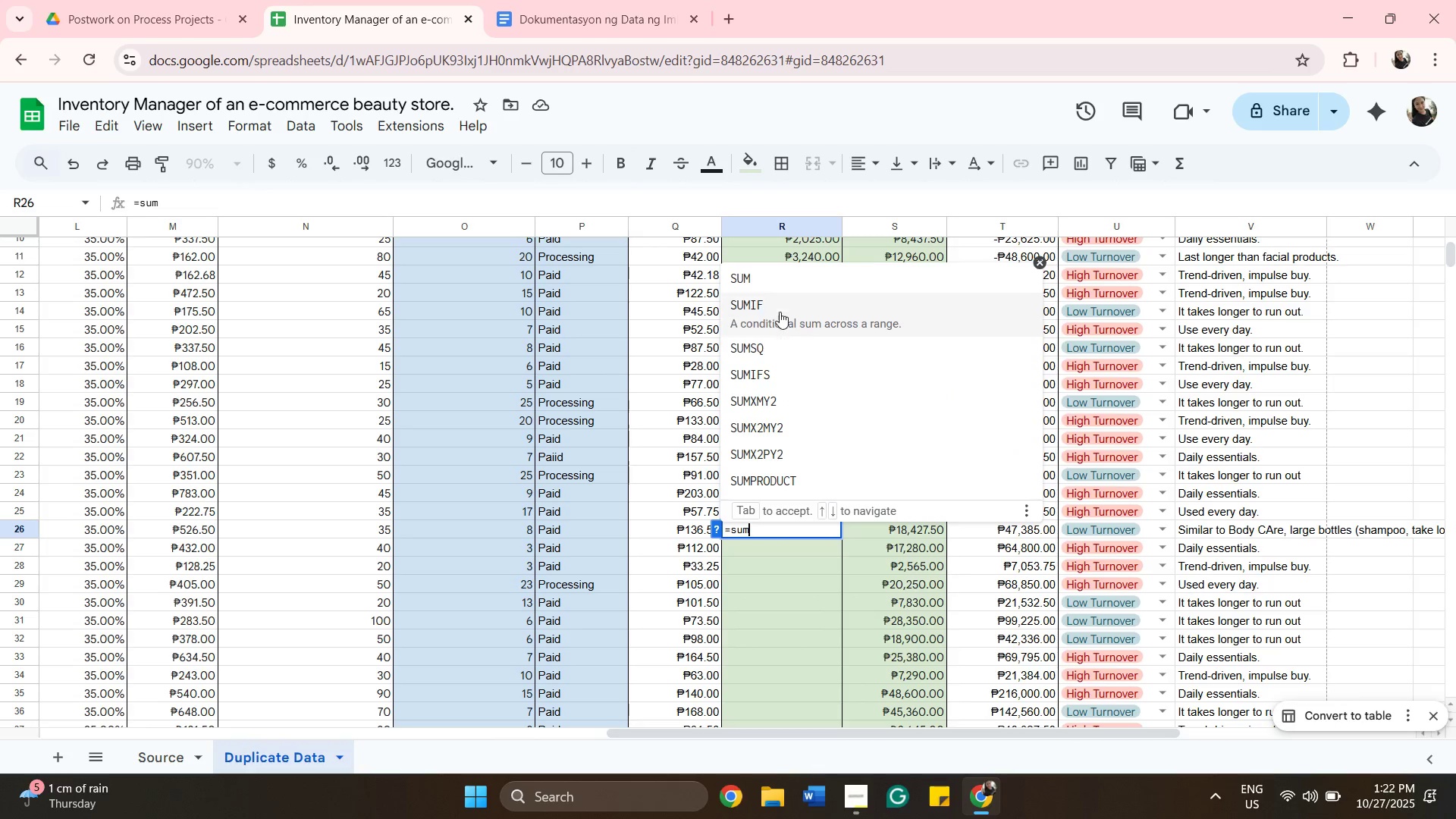 
left_click([779, 284])
 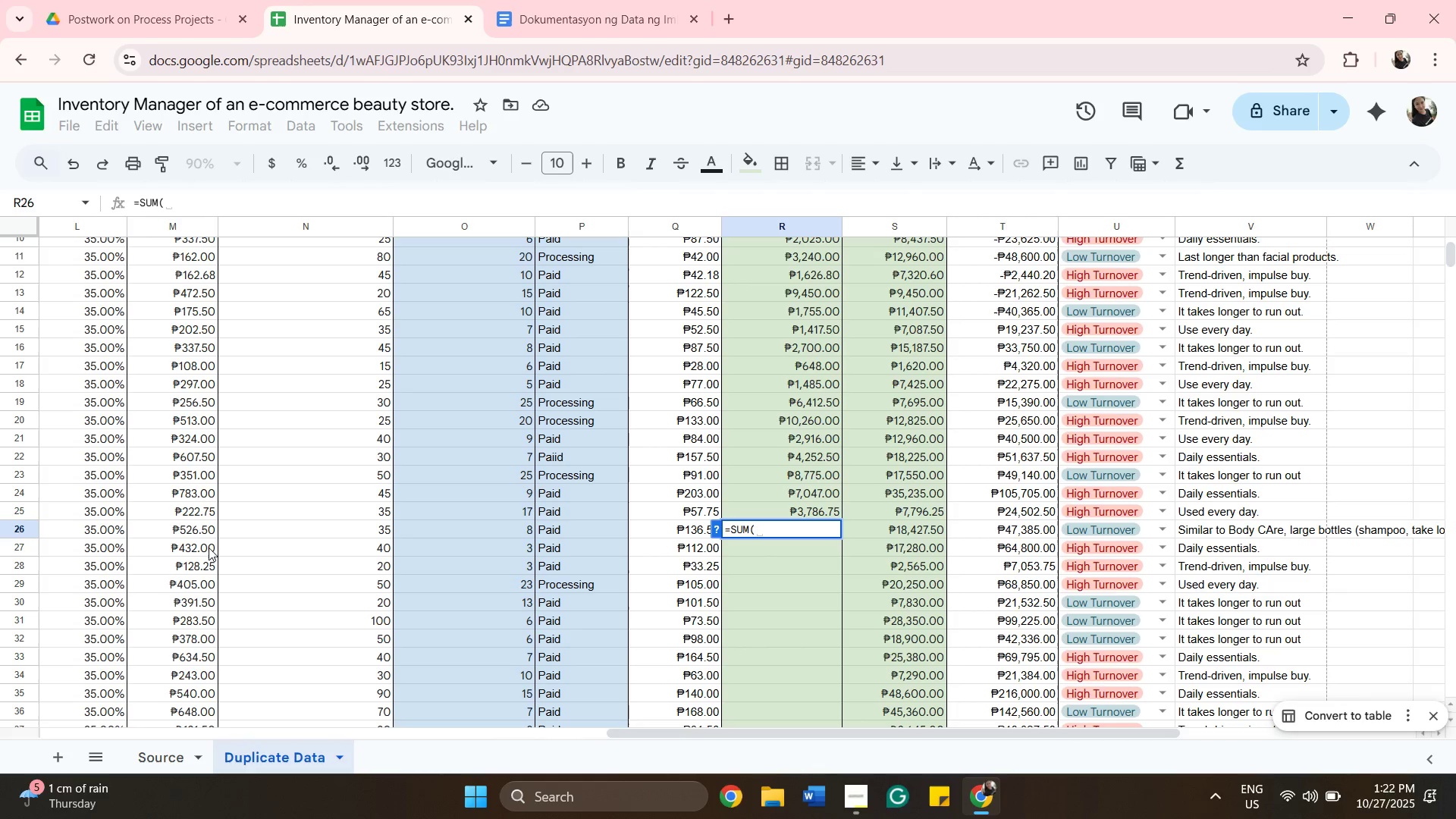 
wait(5.25)
 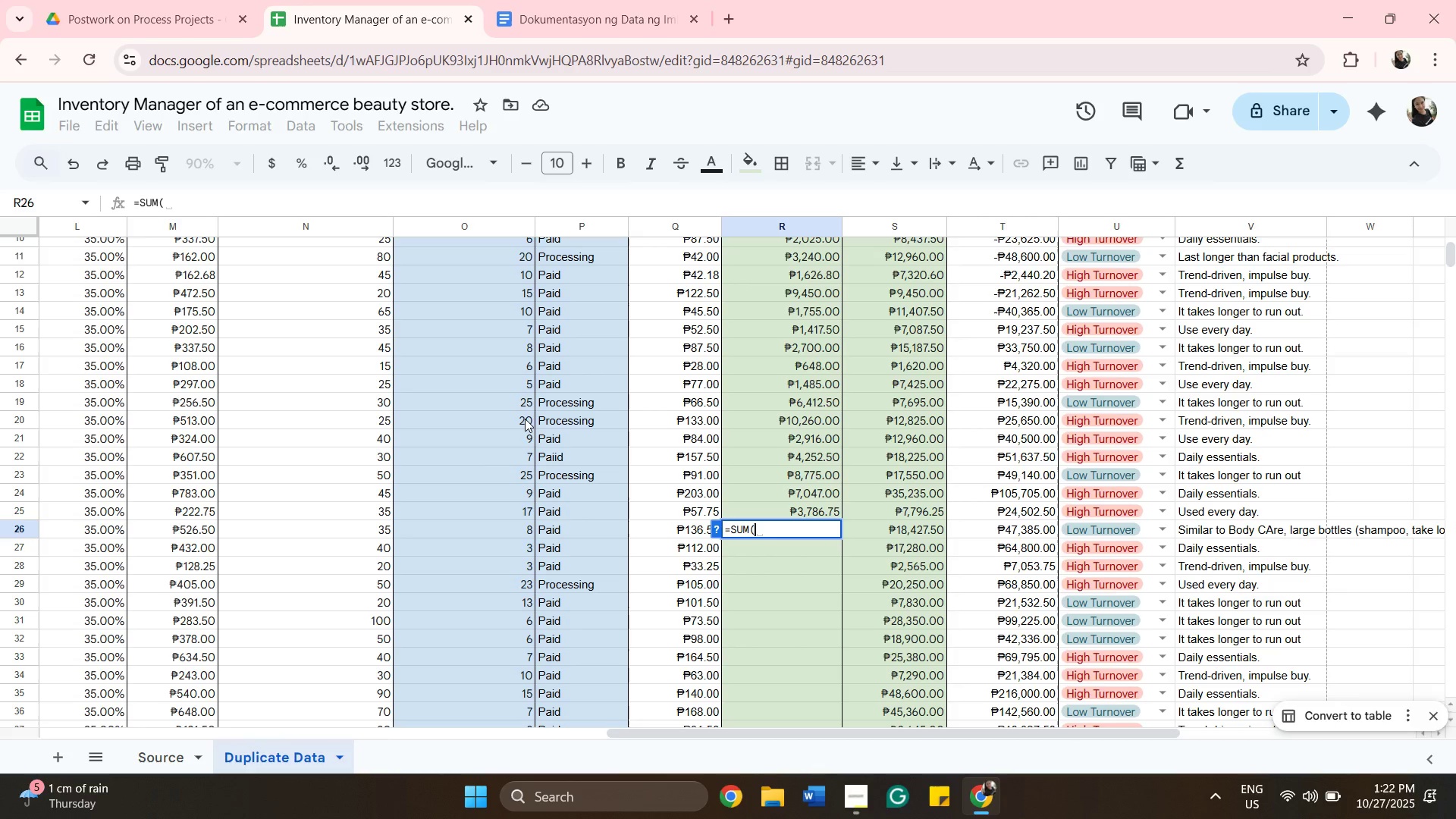 
left_click([187, 532])
 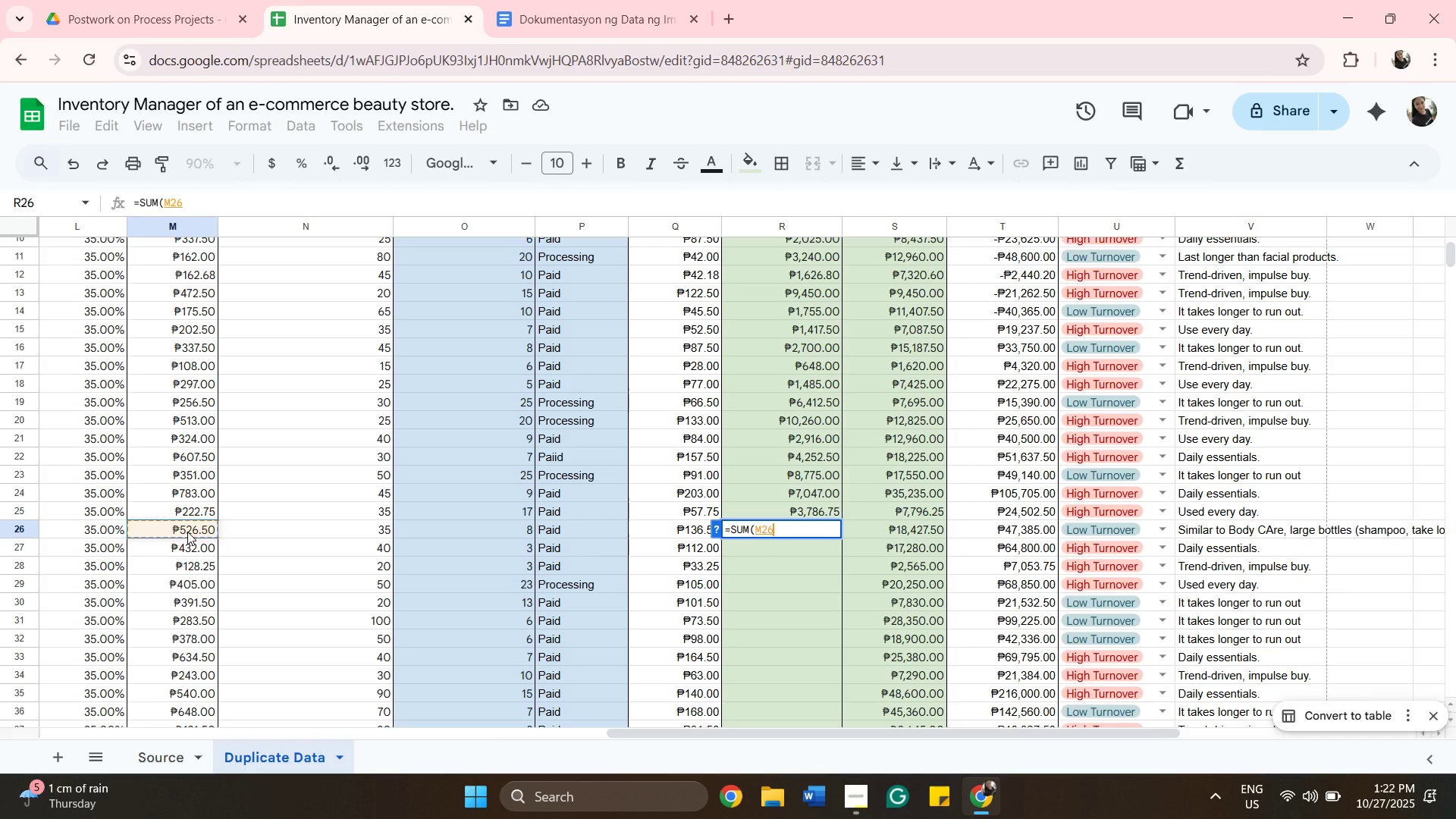 
key(Backspace)
 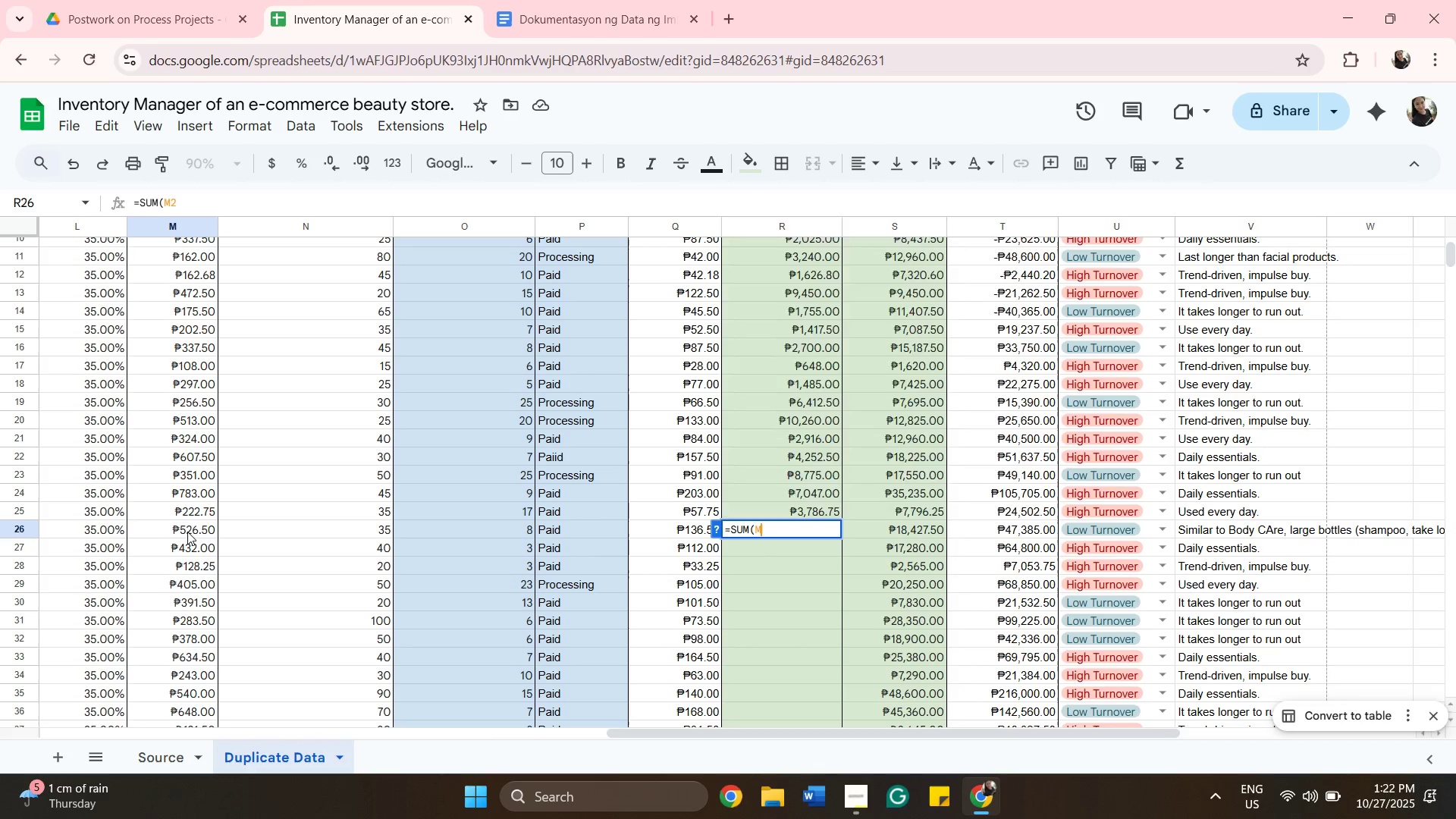 
key(Backspace)
 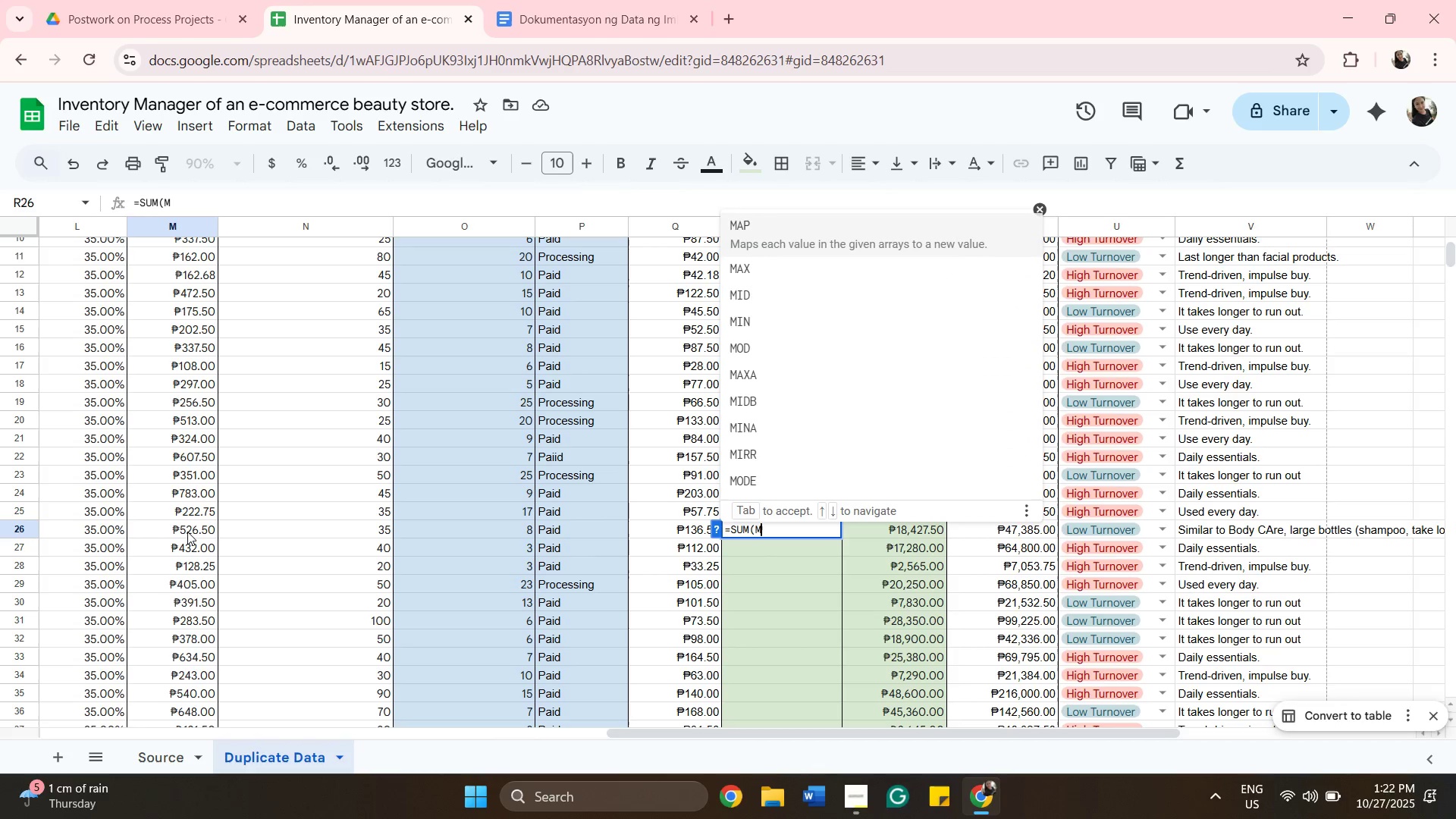 
key(Backspace)
 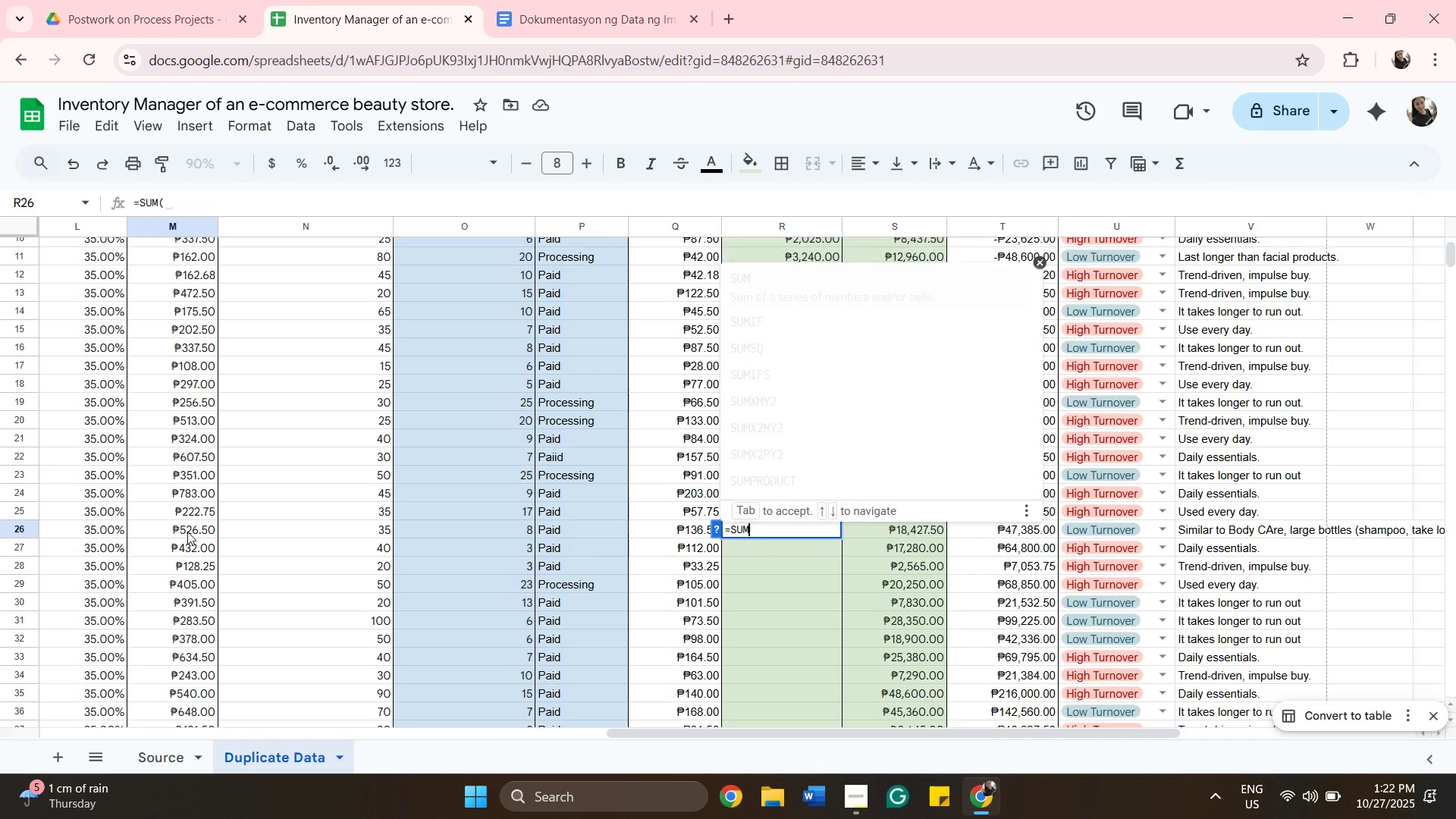 
key(Backspace)
 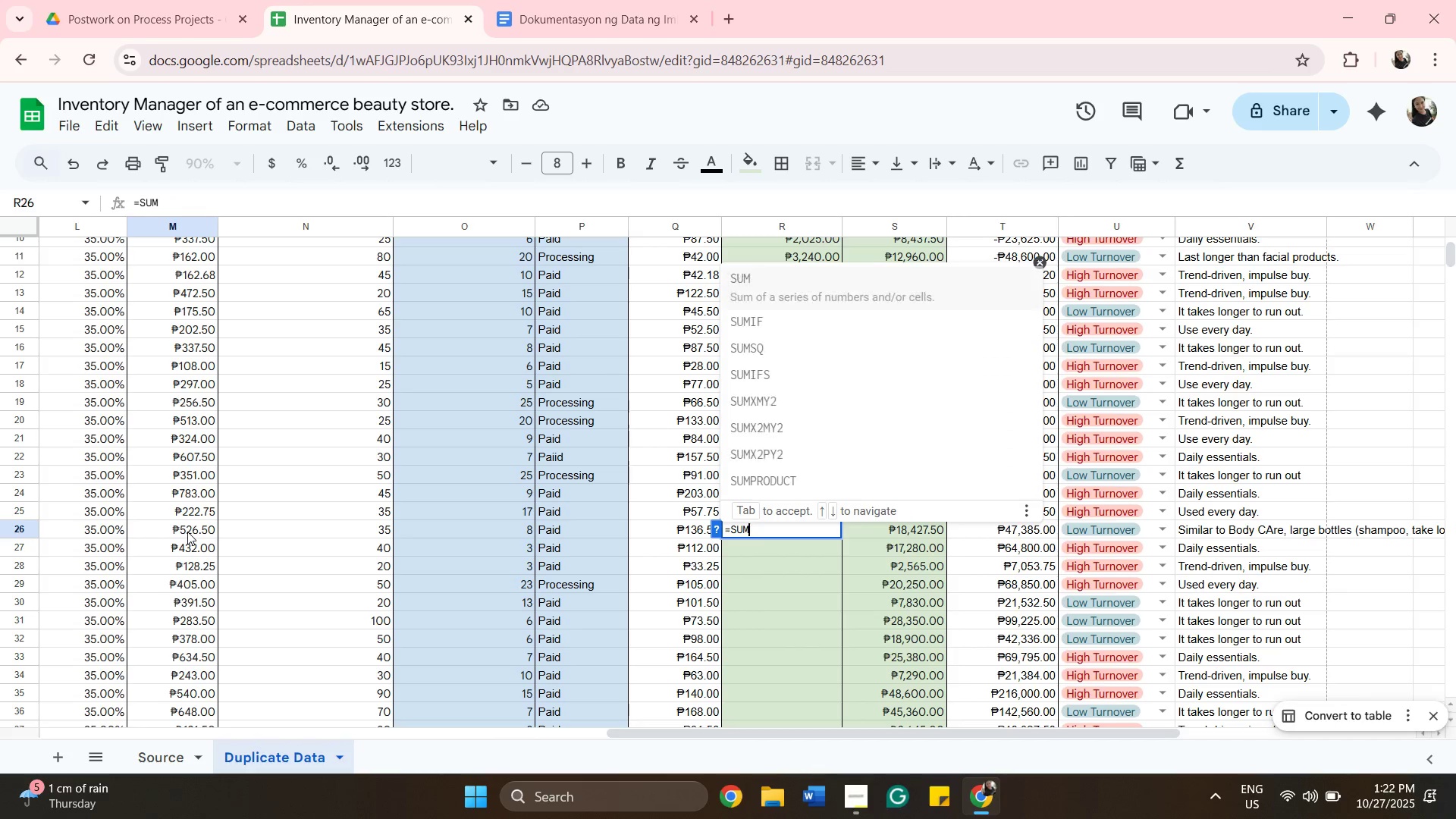 
key(Backspace)
 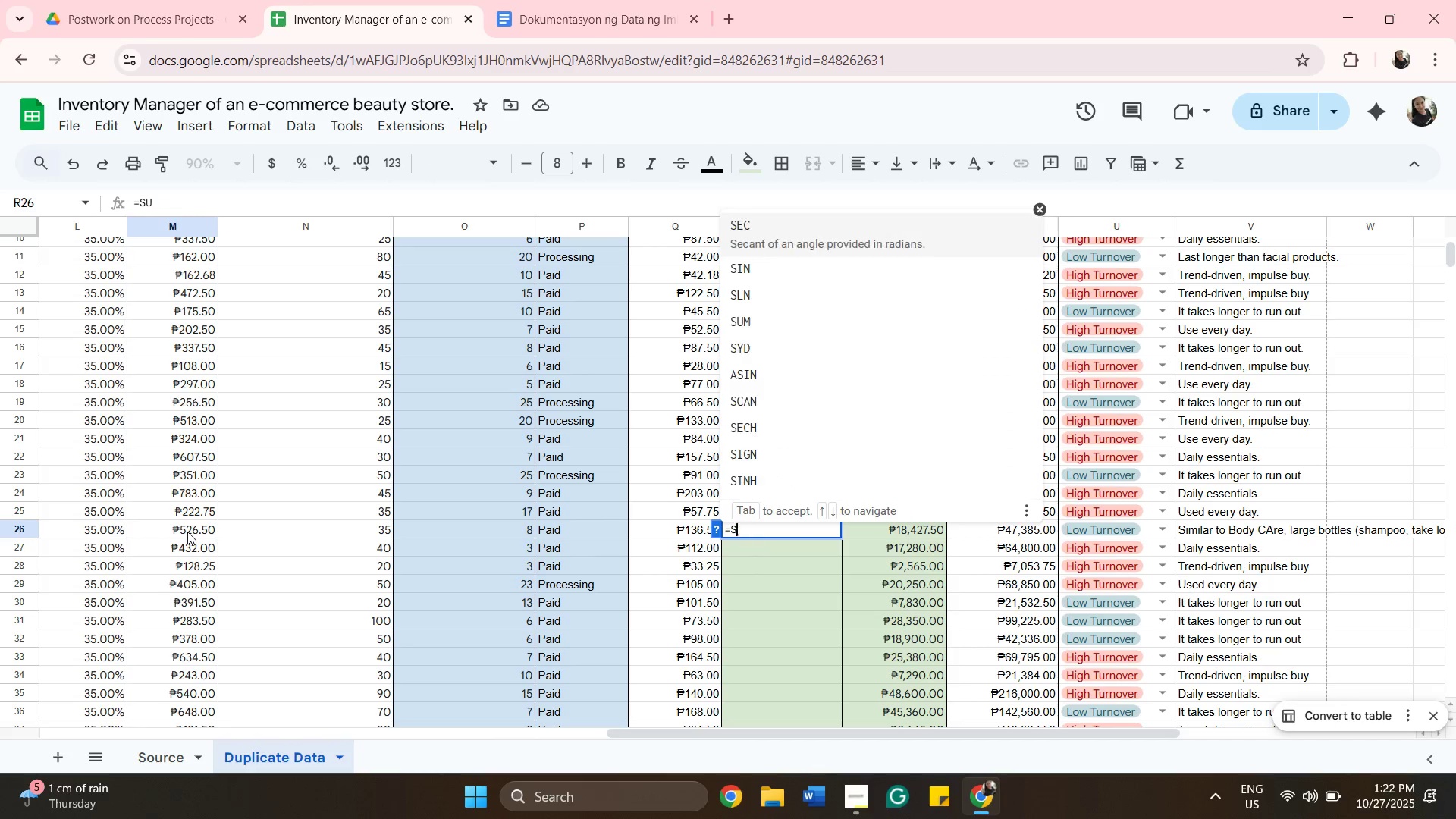 
key(Backspace)
 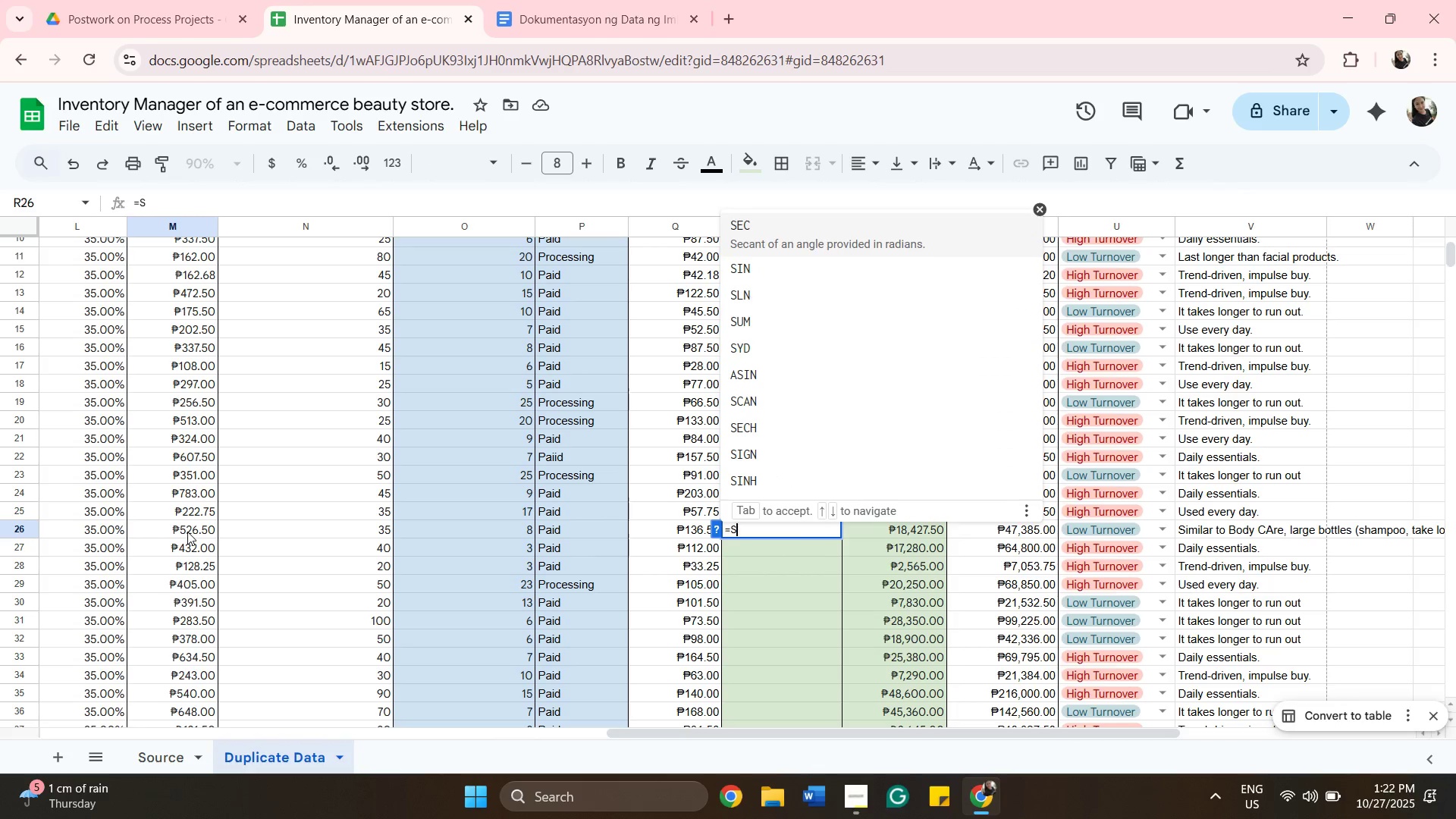 
key(Backspace)
 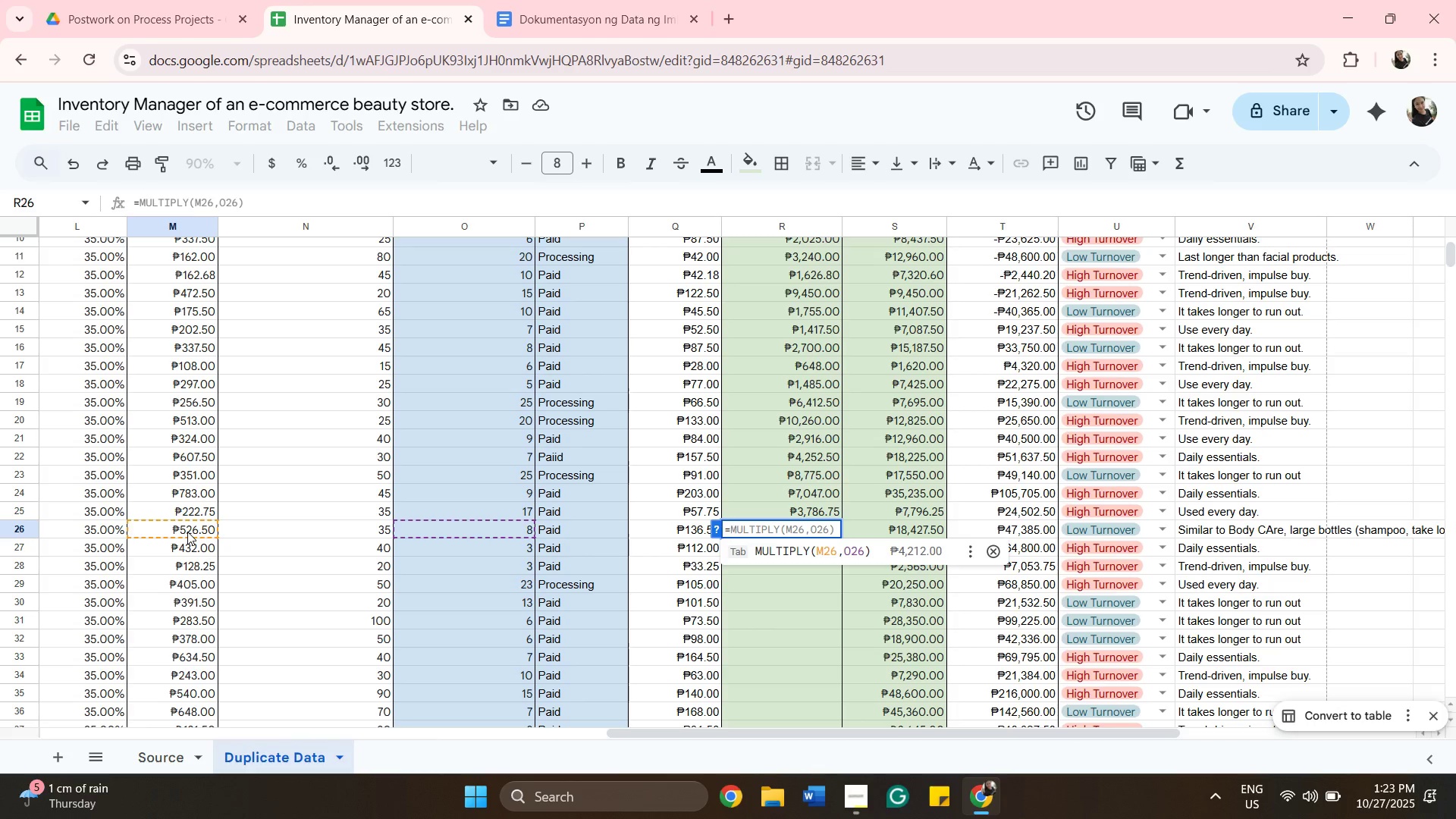 
type(Mu)
 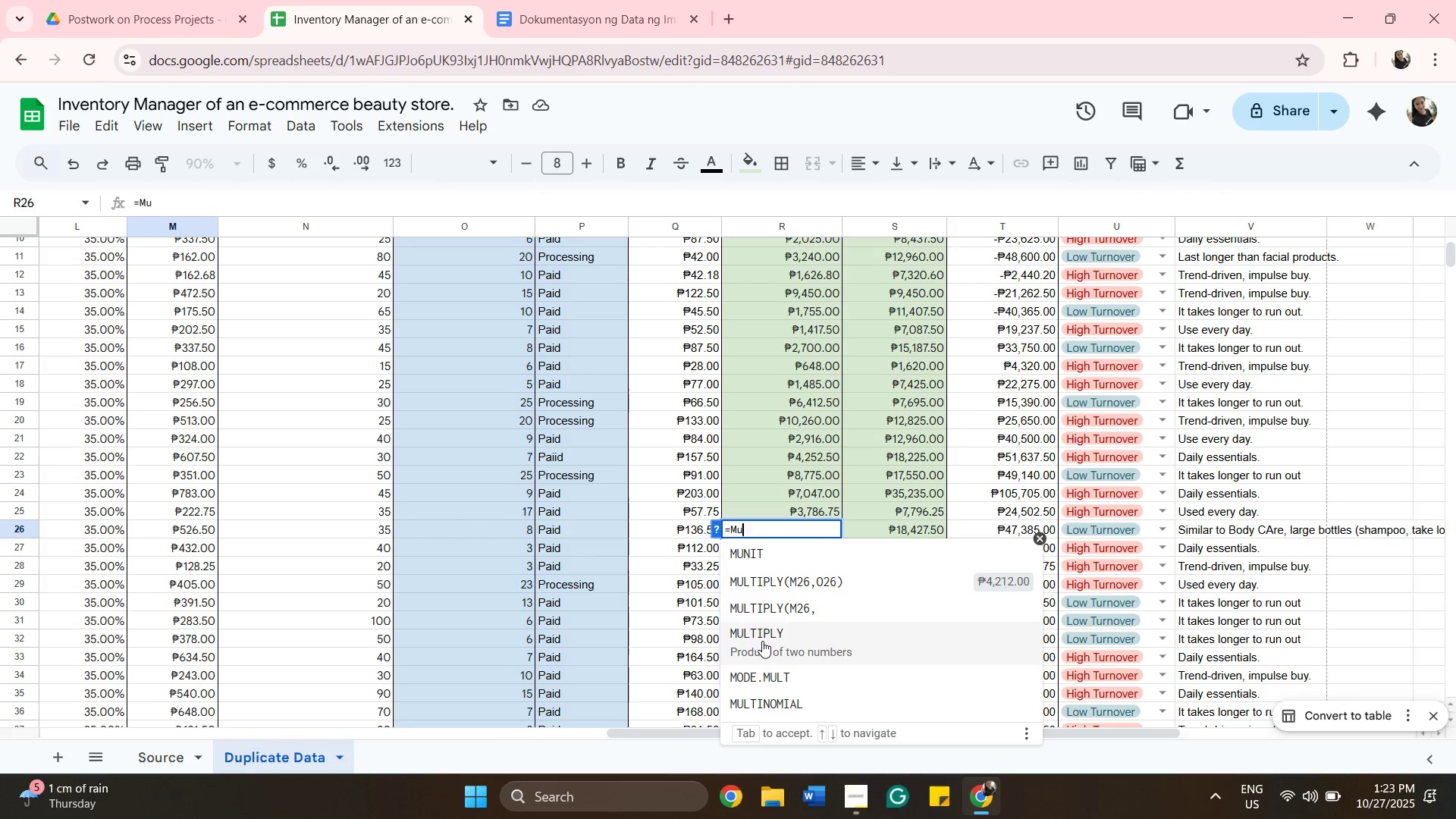 
wait(5.43)
 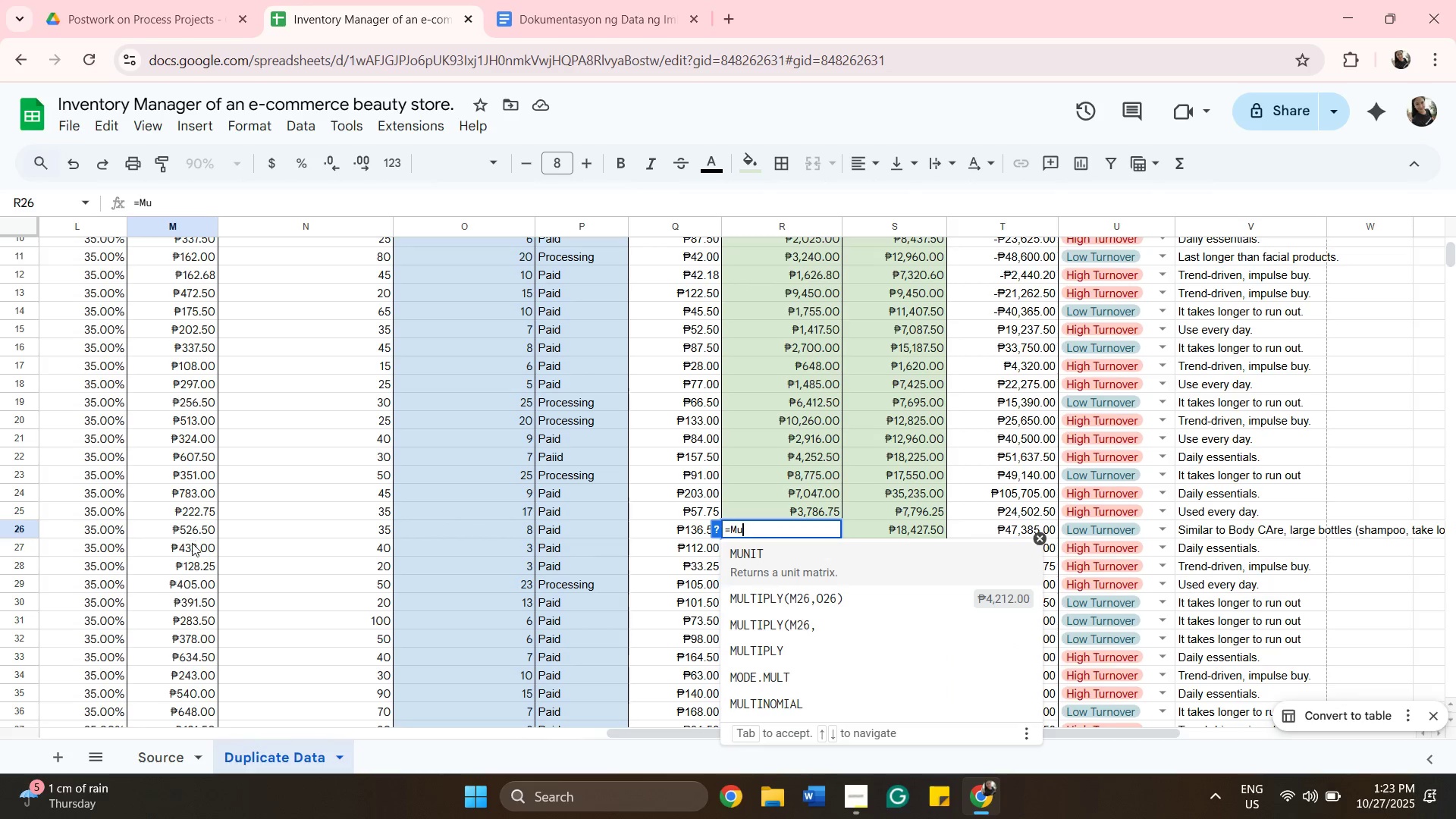 
key(Backspace)
type(ULTIPLY()
 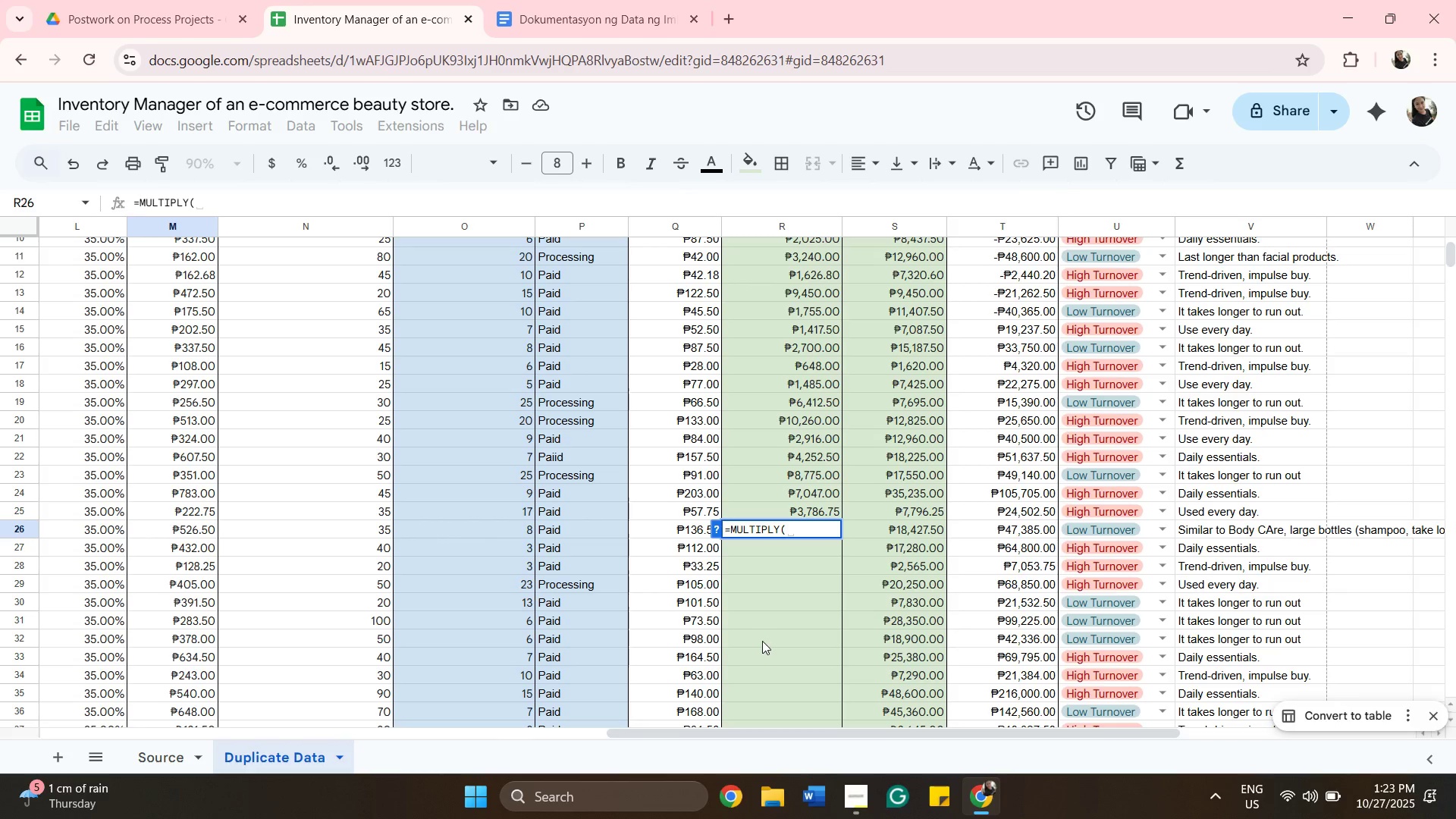 
left_click([170, 531])
 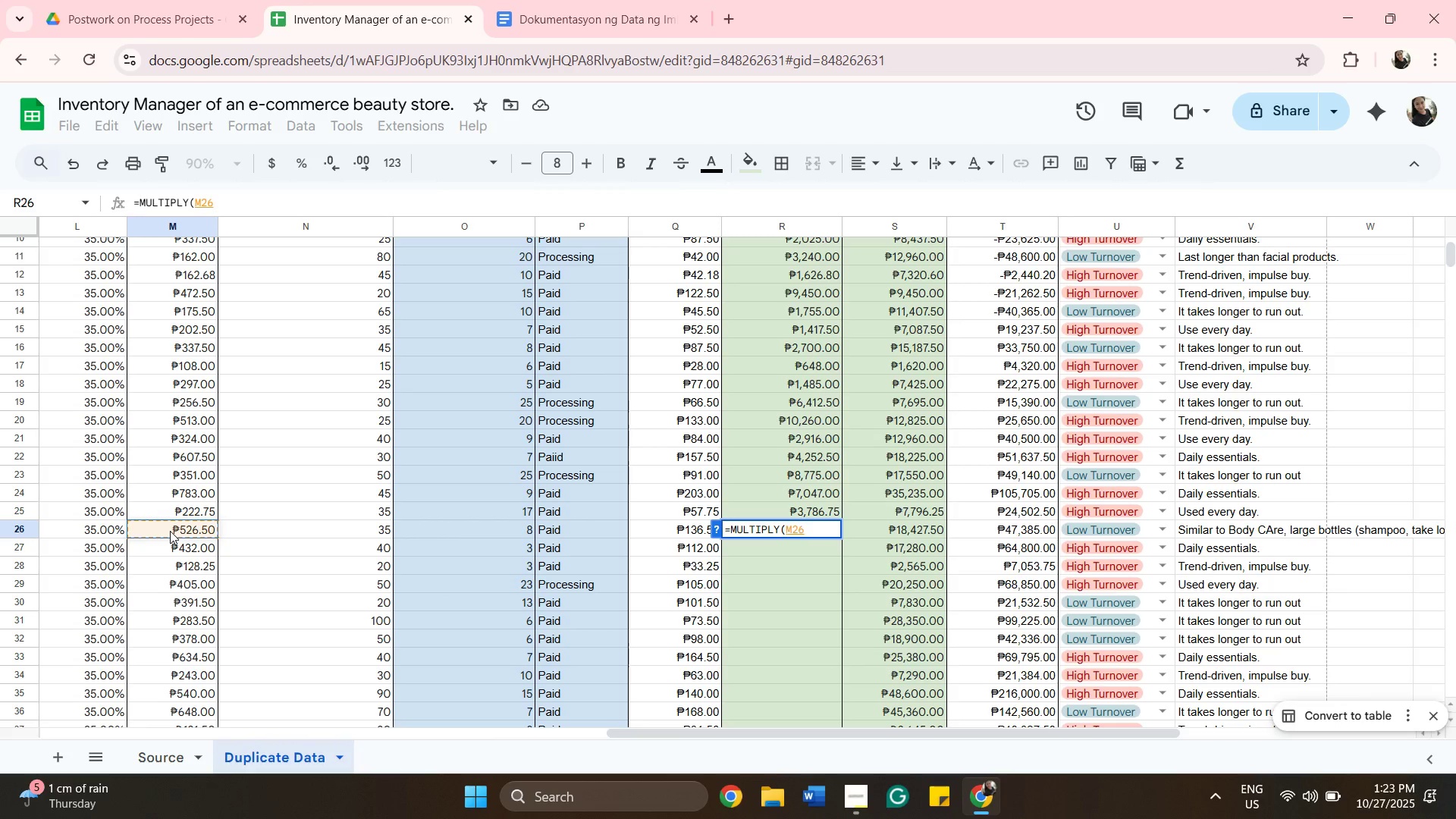 
key(Comma)
 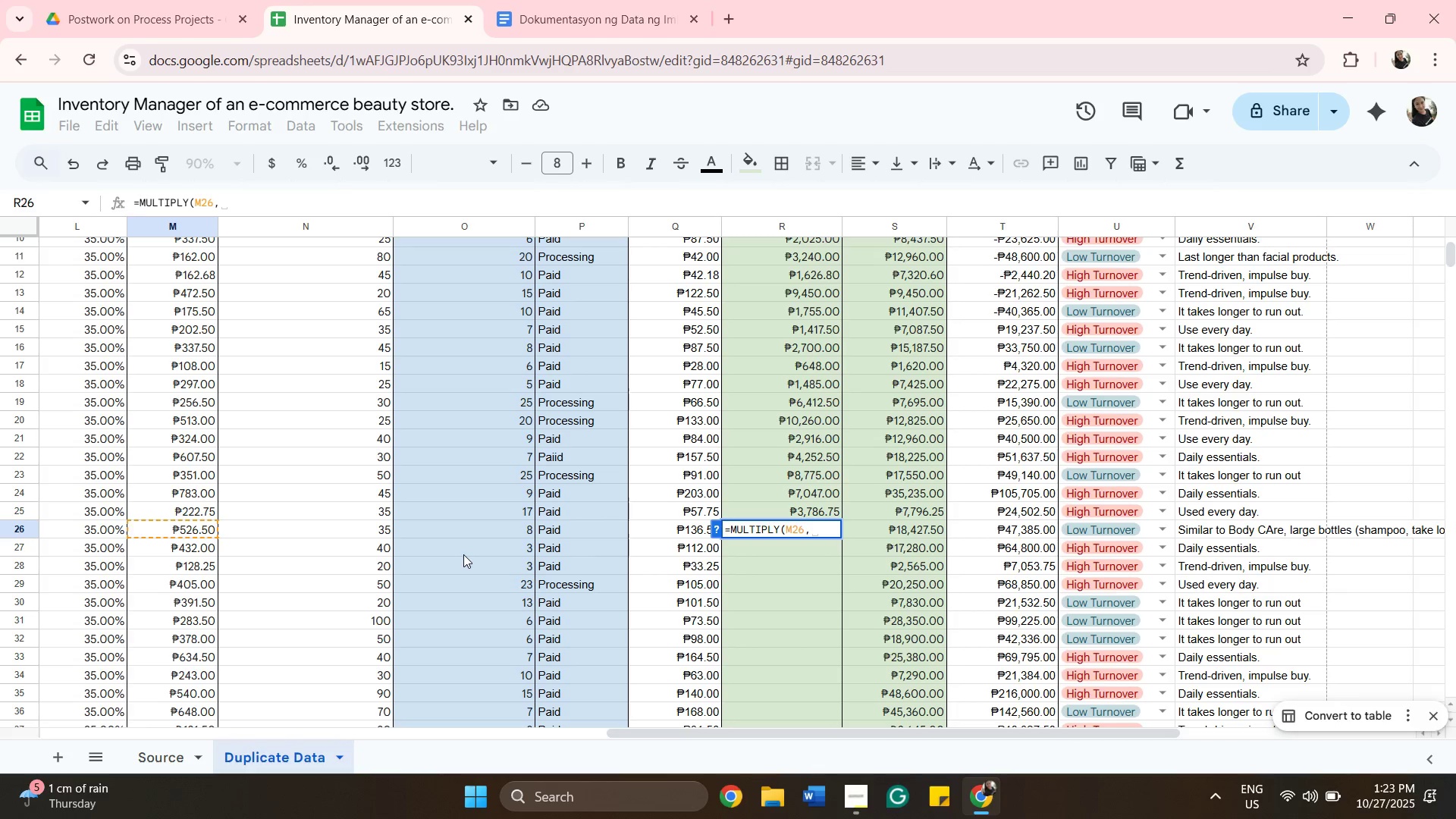 
wait(13.15)
 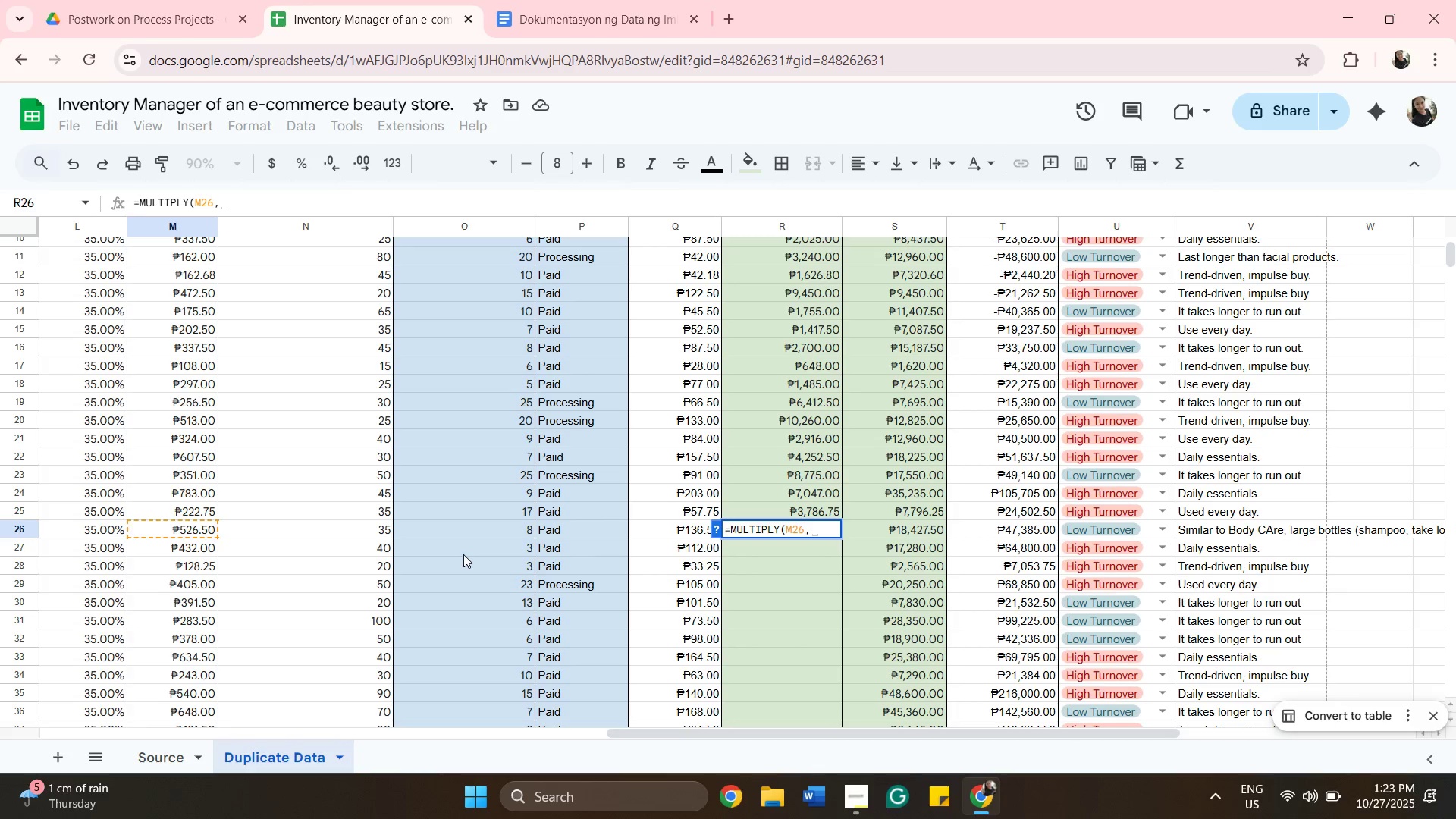 
key(0)
 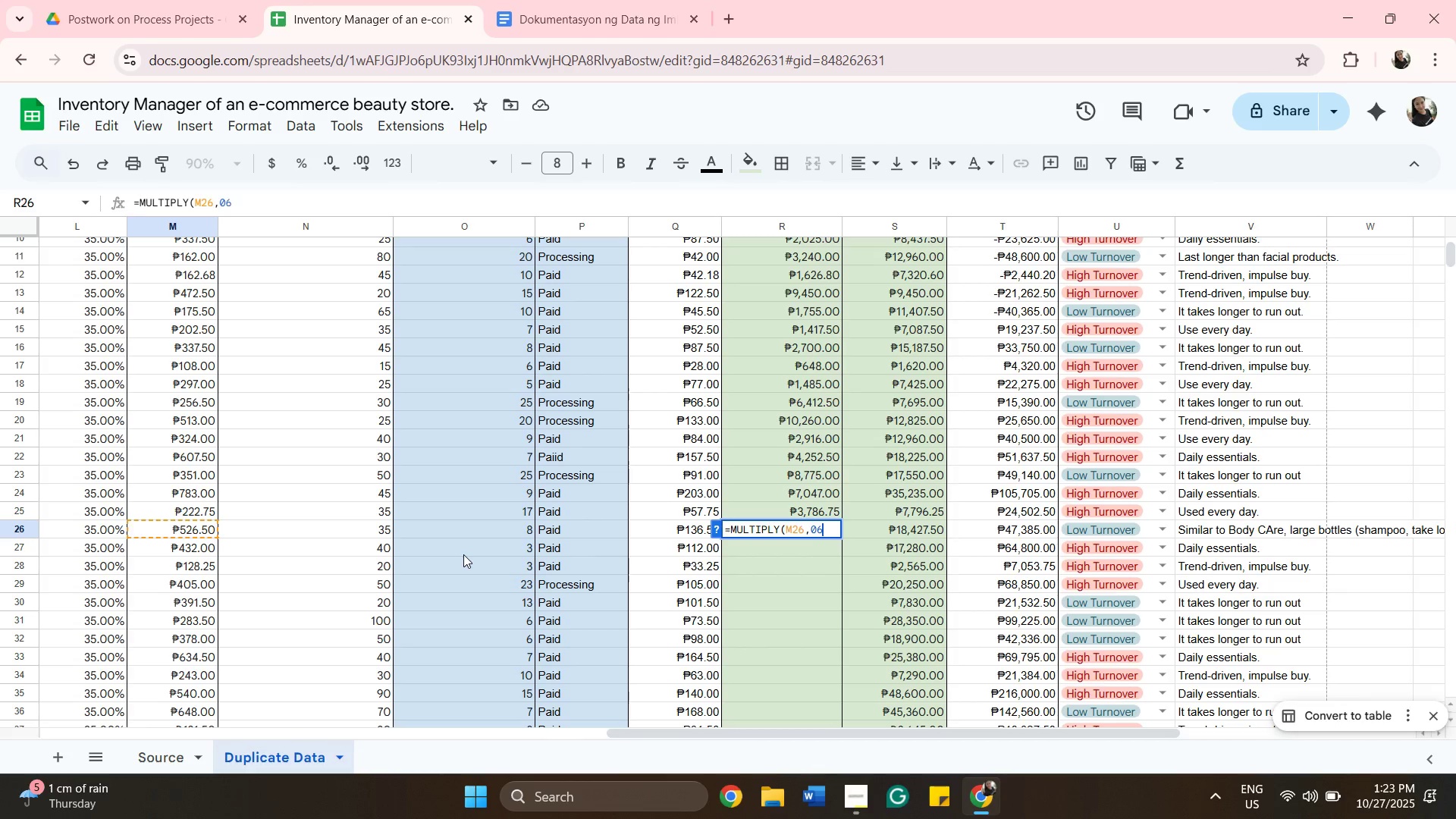 
hold_key(key=6, duration=0.3)
 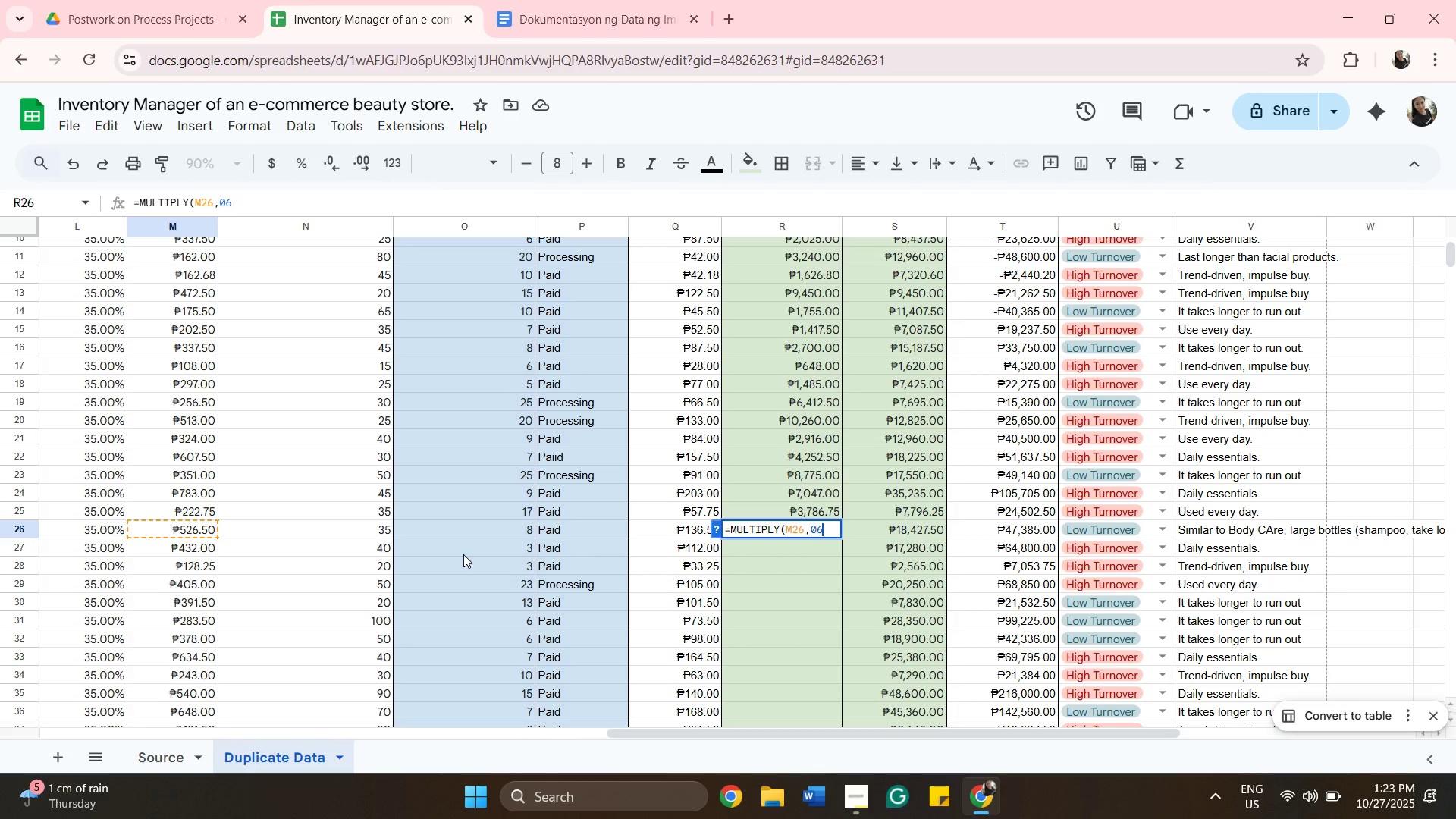 
key(Backspace)
key(Backspace)
type(O6)
 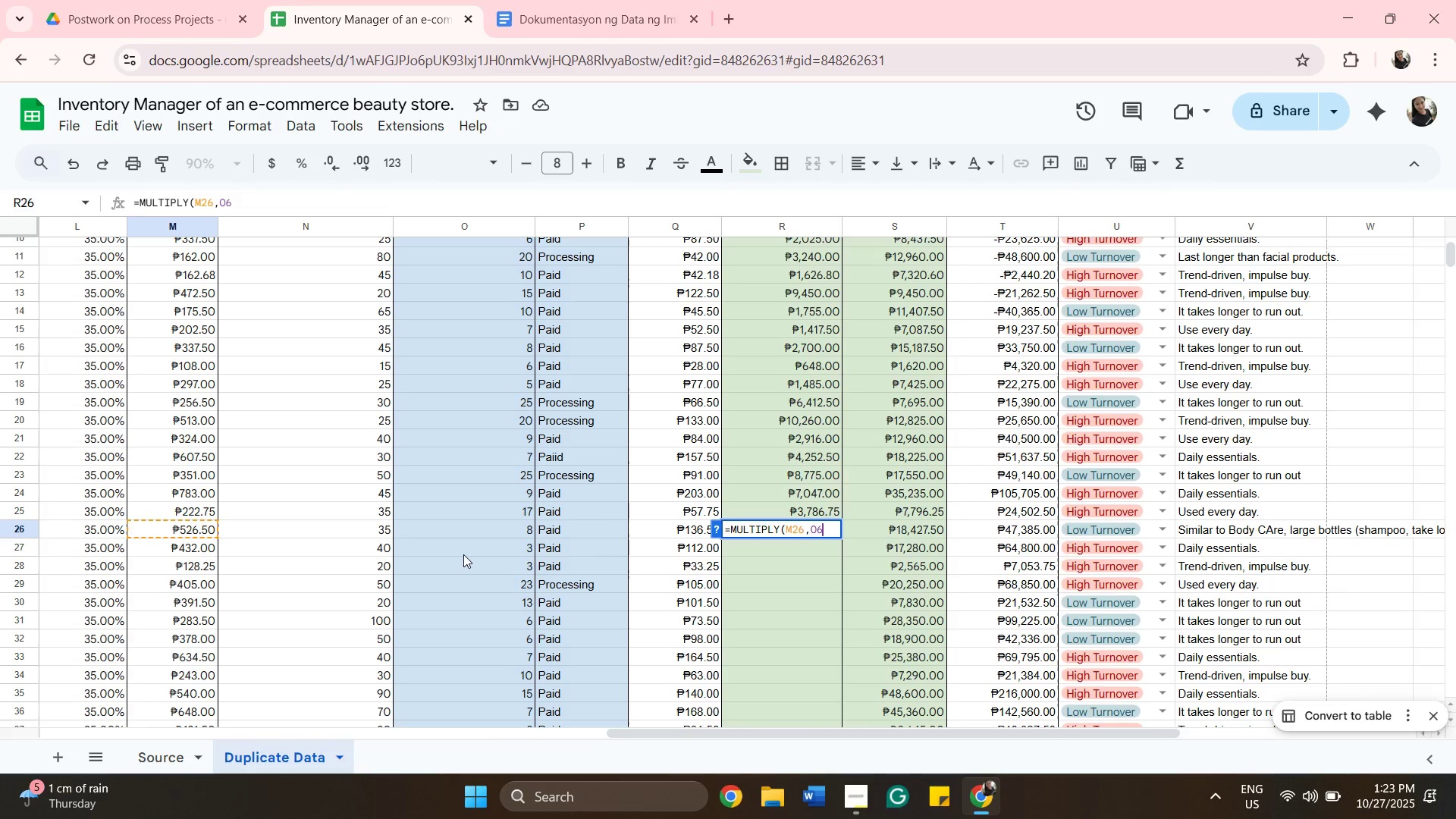 
hold_key(key=Enter, duration=0.57)
 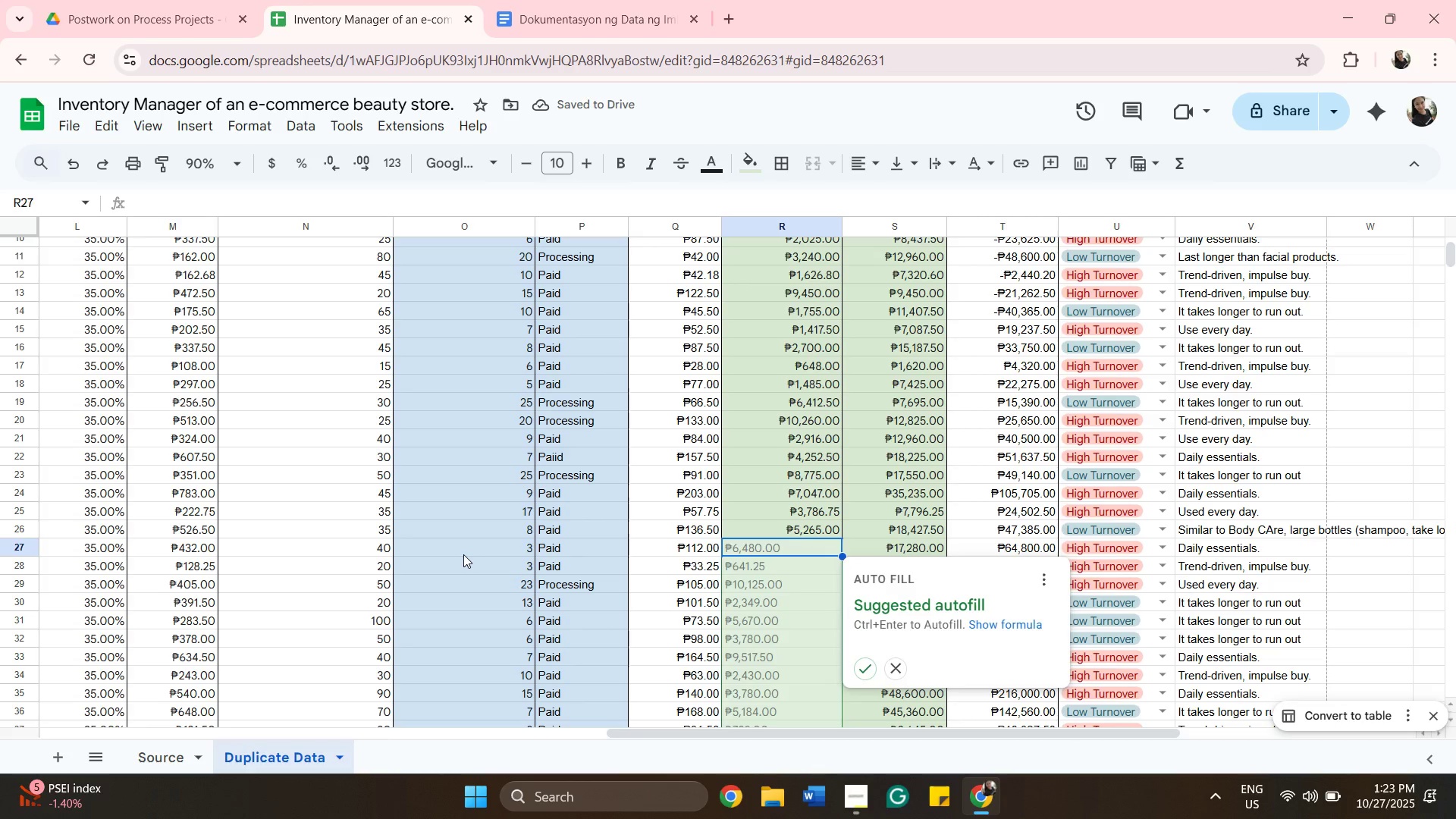 
type(=M)
key(Backspace)
type(multiply(m27)
 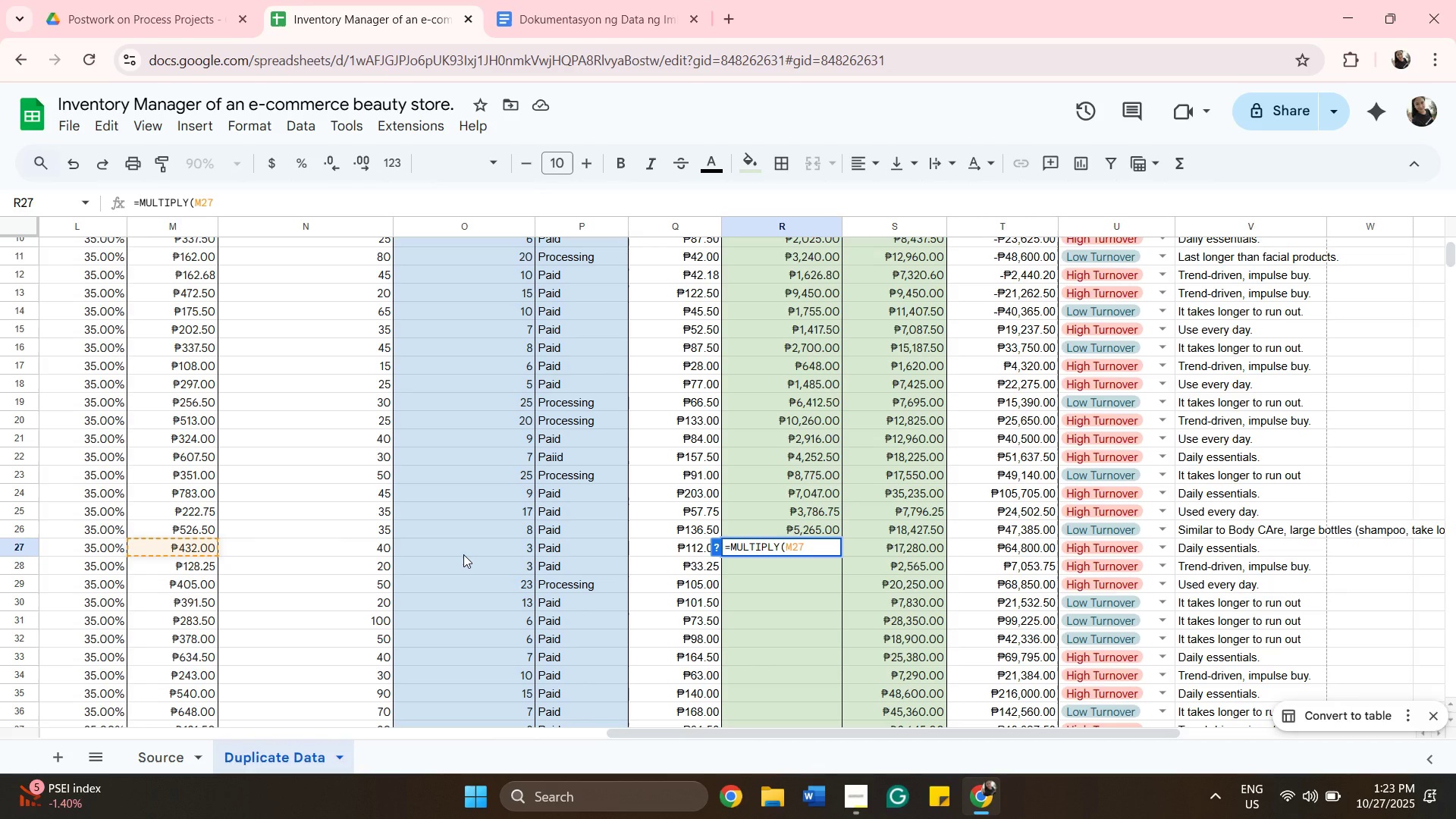 
type(,027)
key(Backspace)
key(Backspace)
key(Backspace)
type(o27=multiply)
 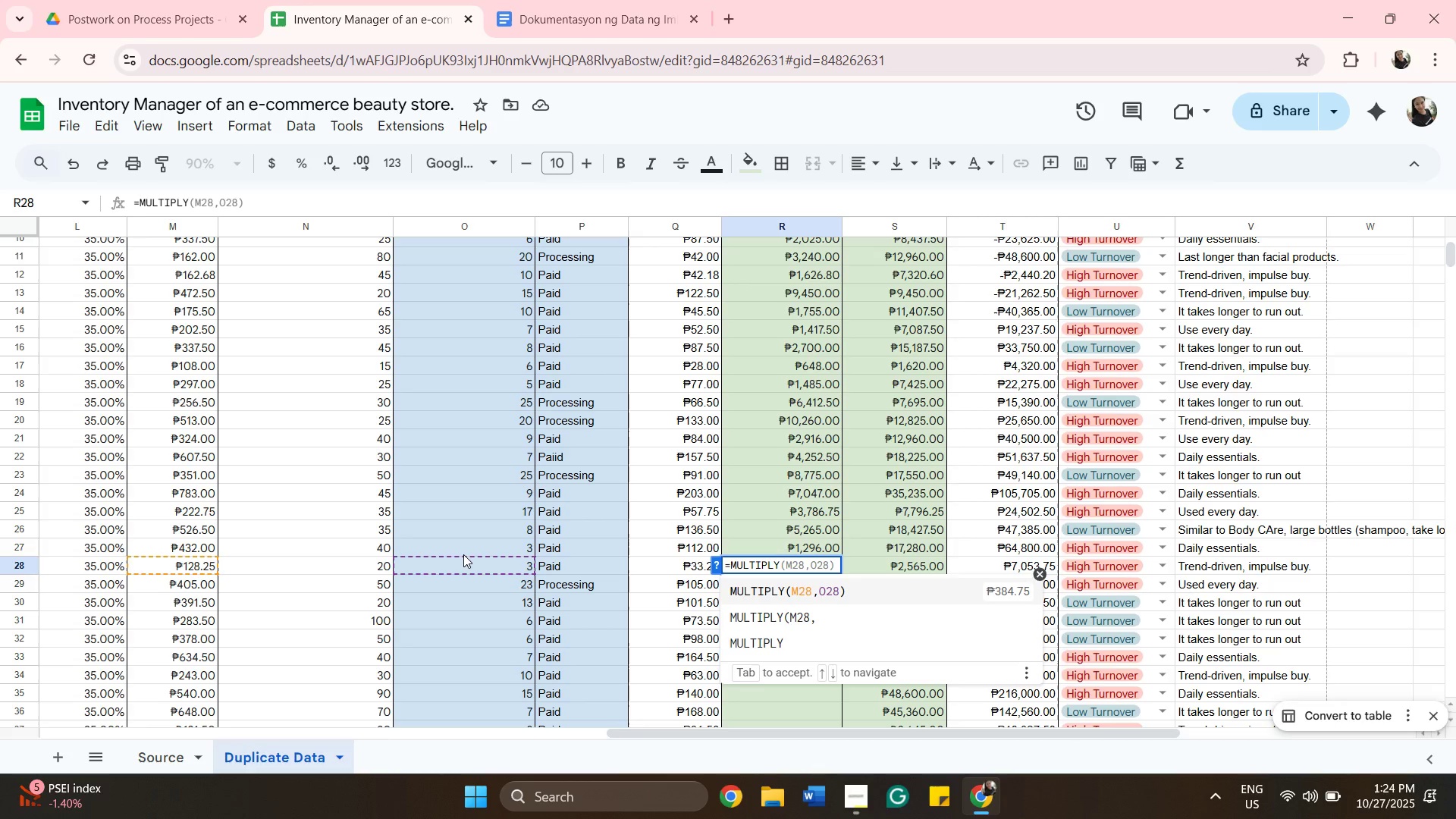 
hold_key(key=Enter, duration=0.33)
 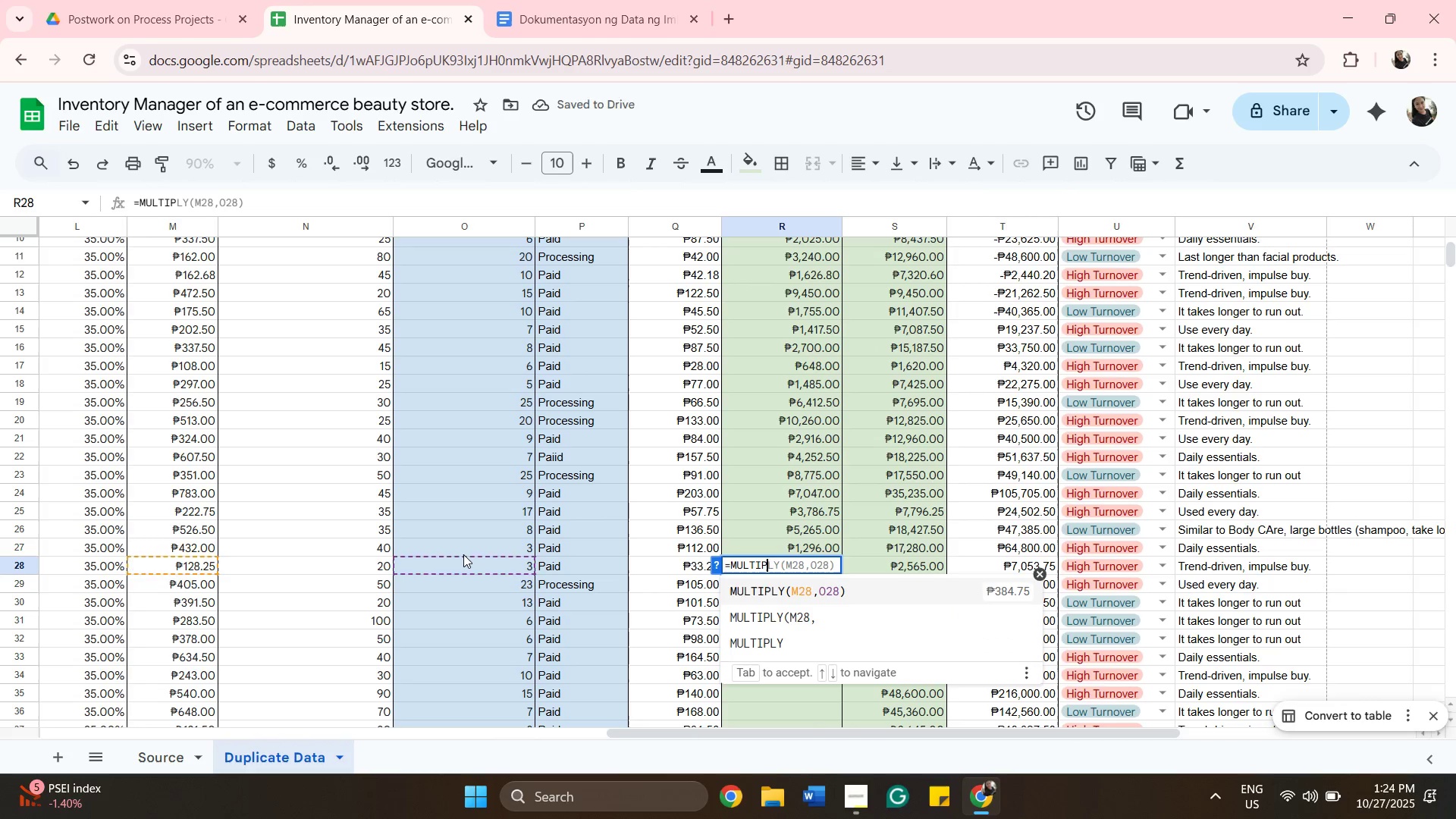 
type((m28,mo28)
 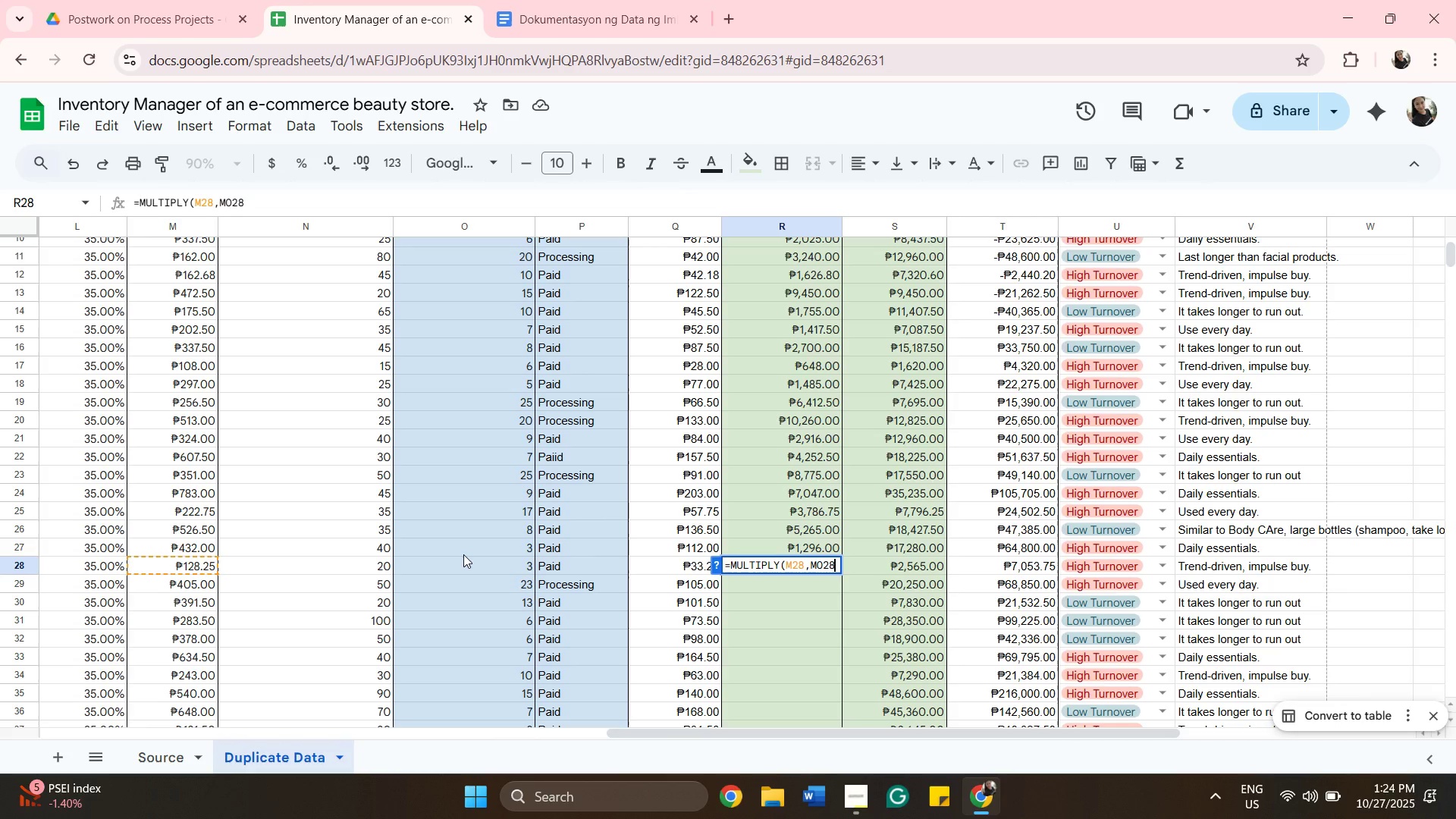 
key(Enter)
 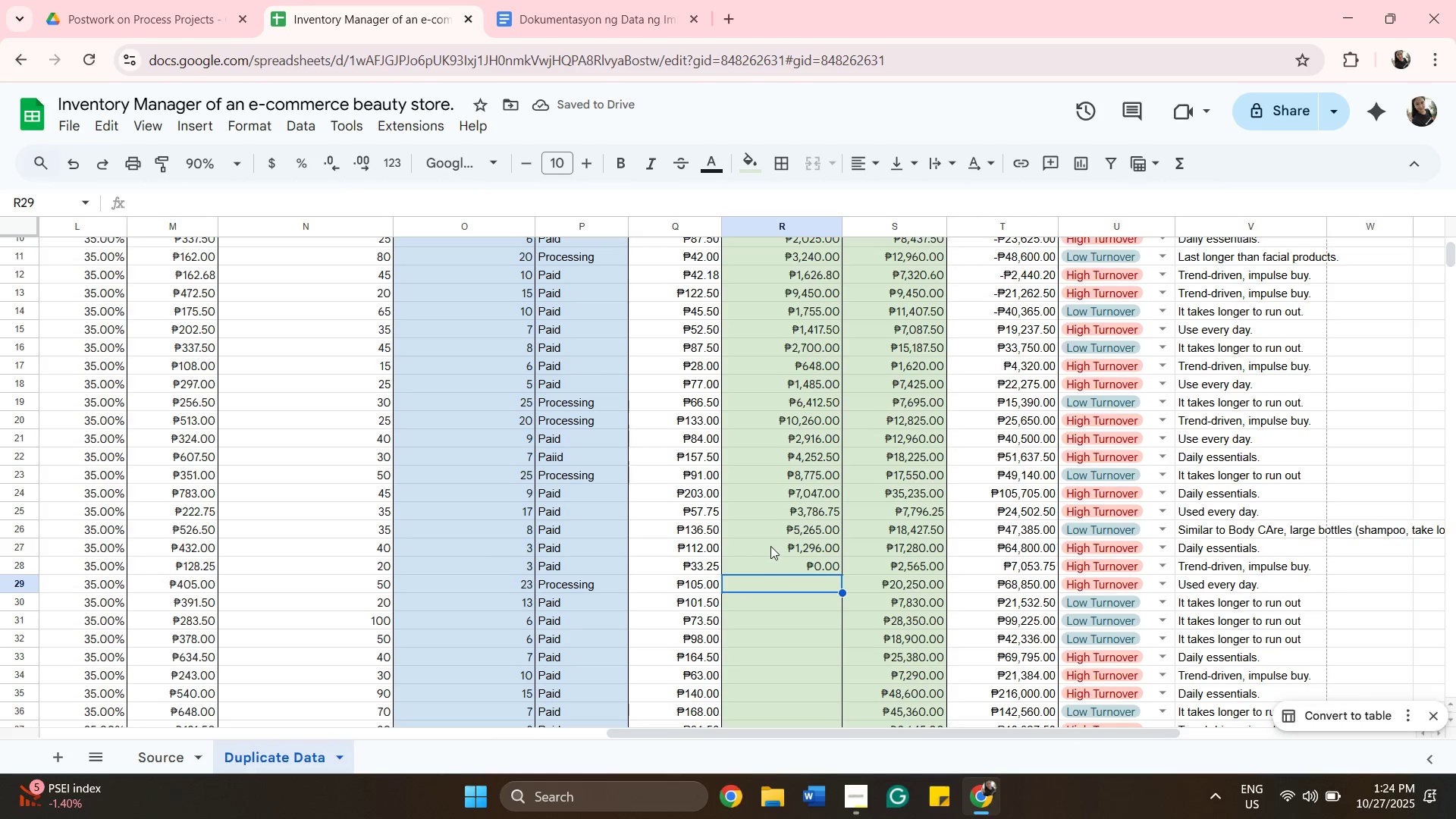 
double_click([770, 548])
 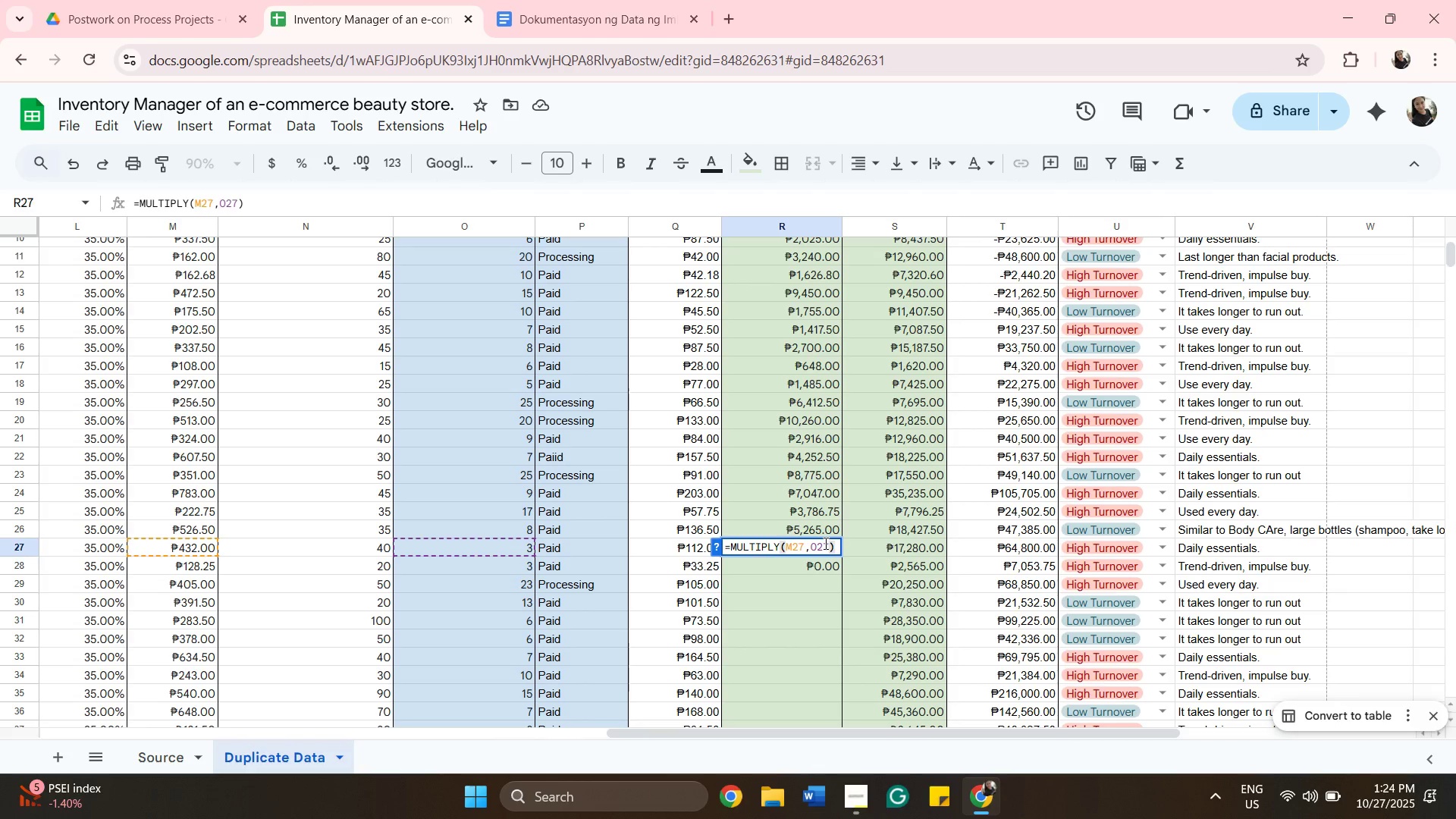 
wait(5.07)
 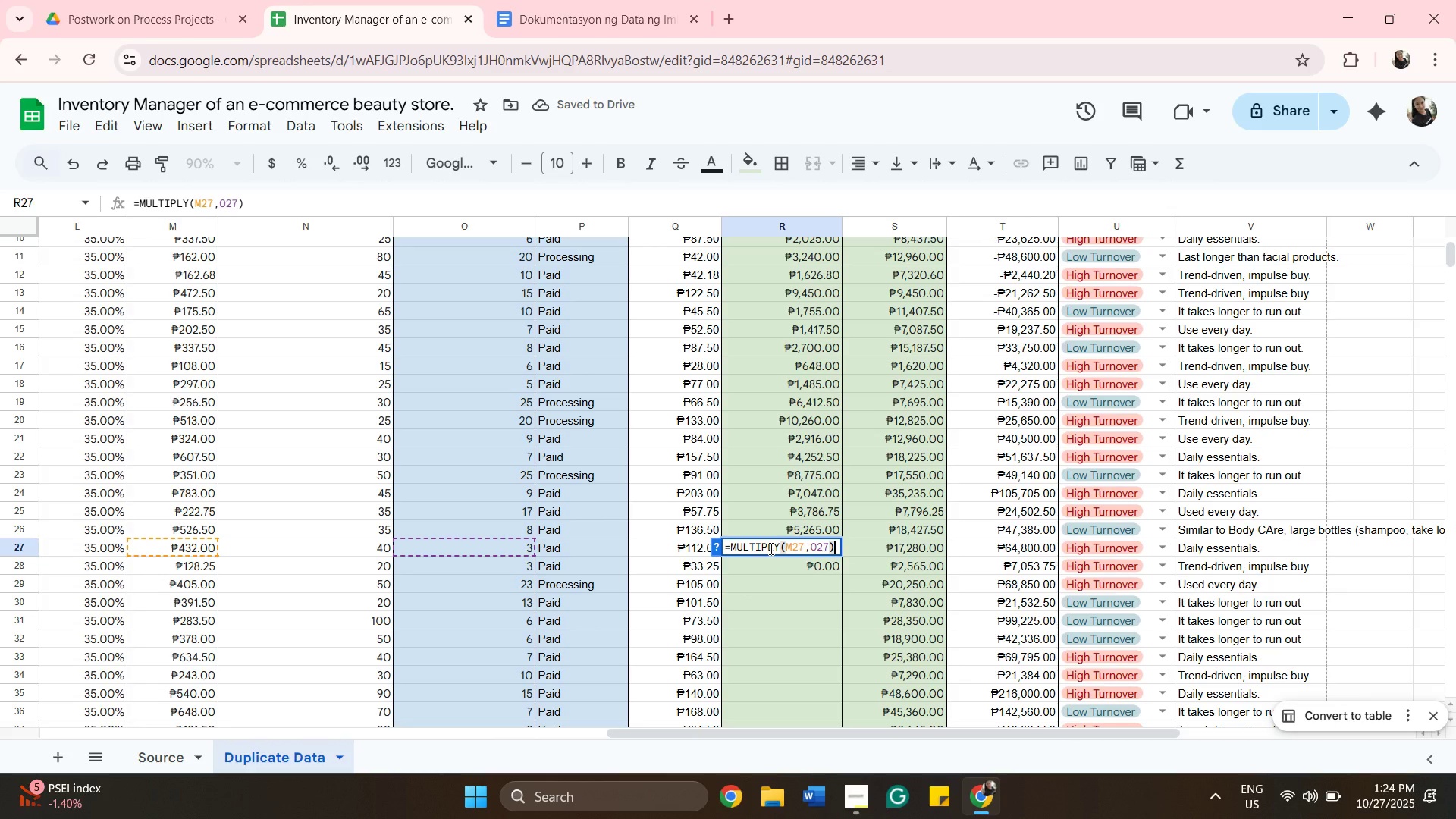 
double_click([795, 570])
 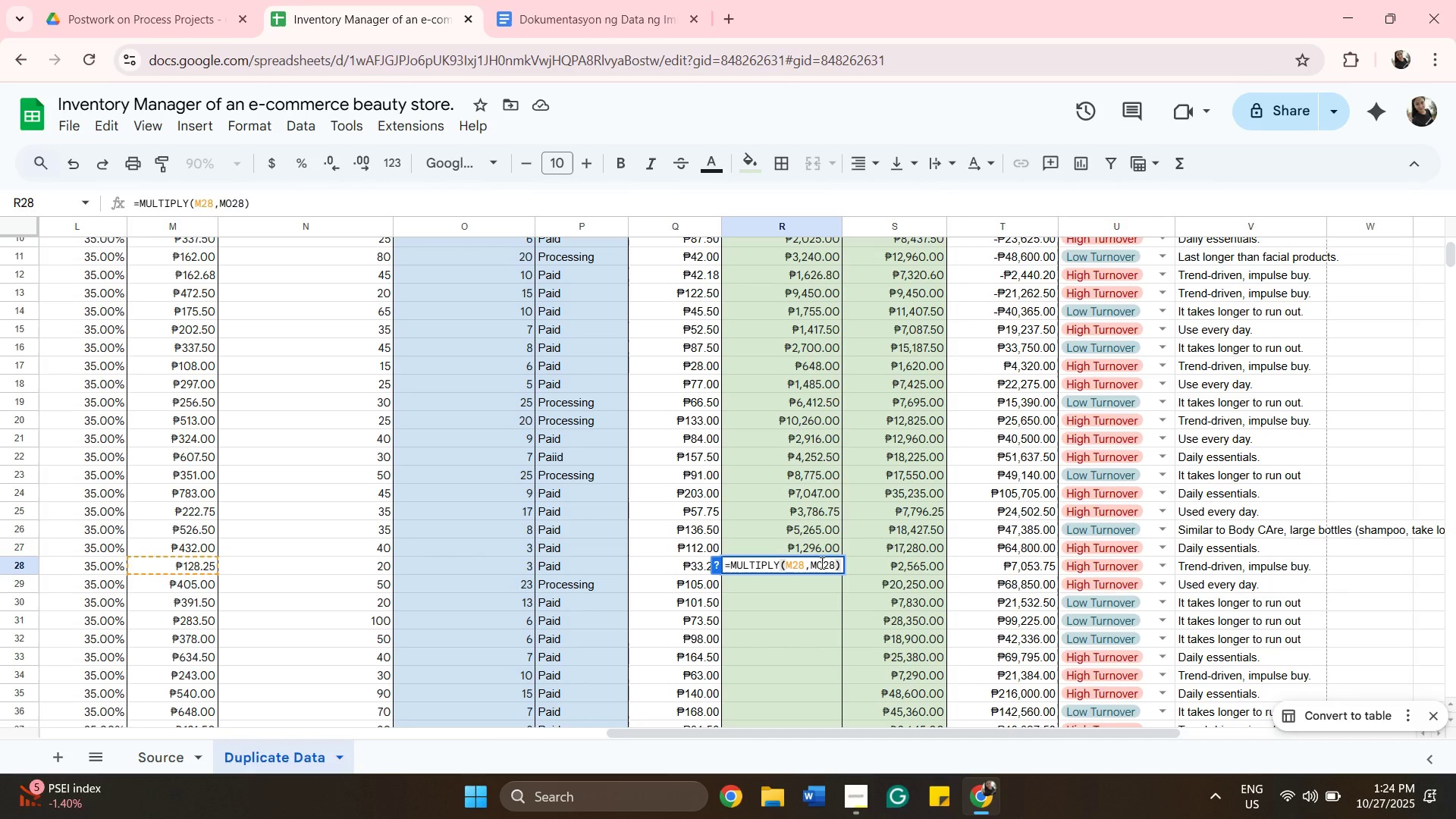 
left_click([821, 563])
 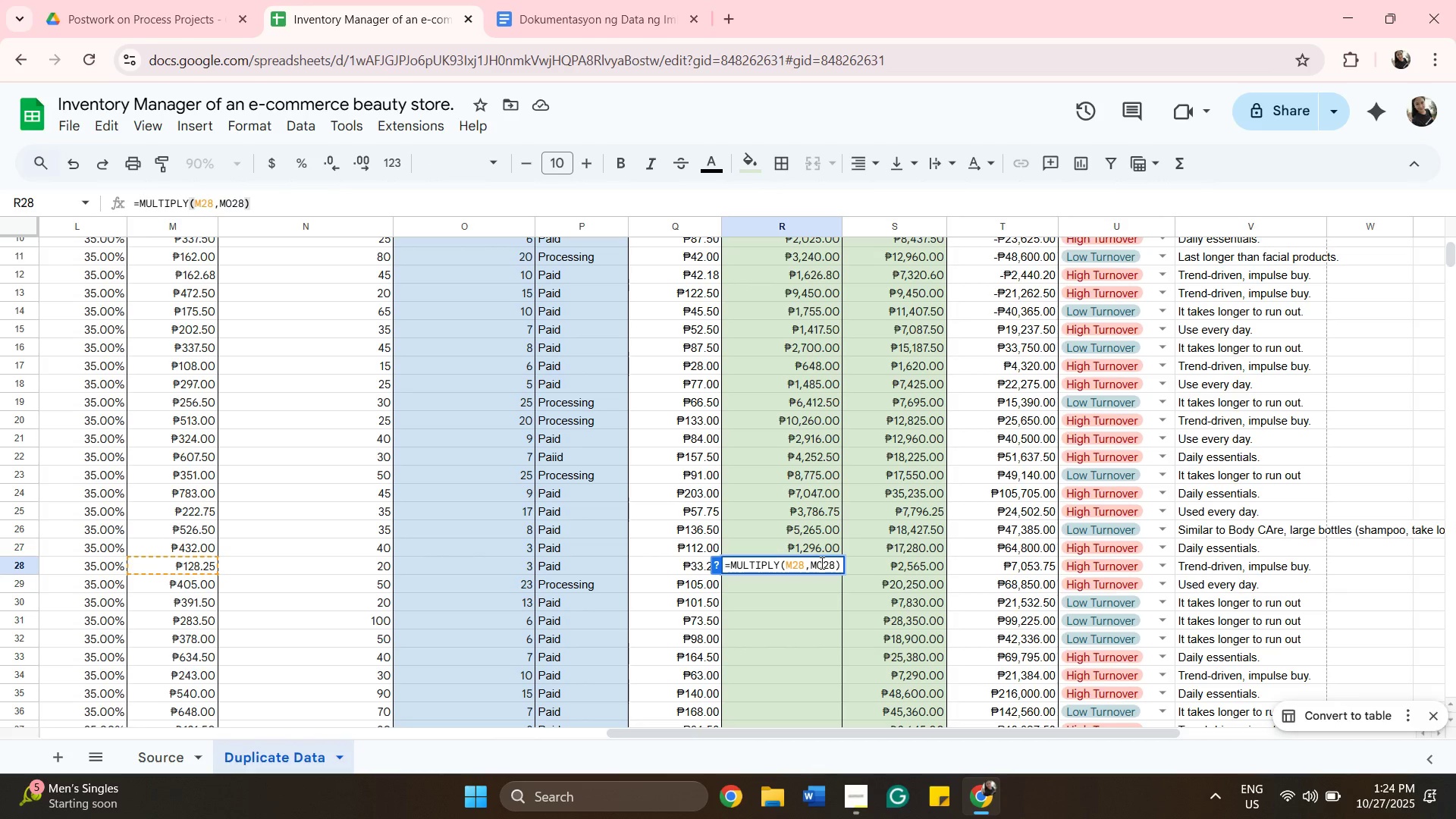 
key(Backspace)
 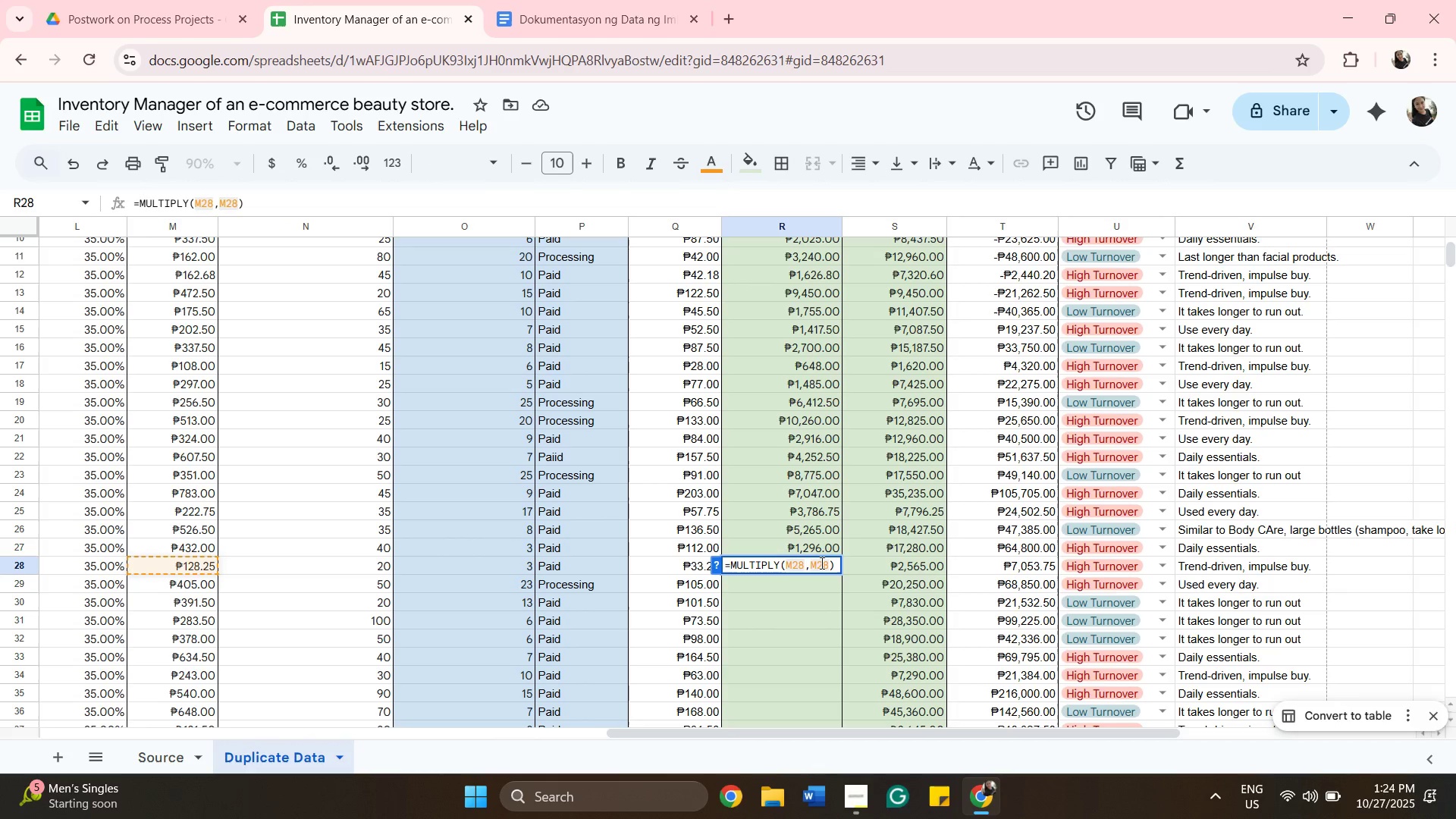 
key(Enter)
 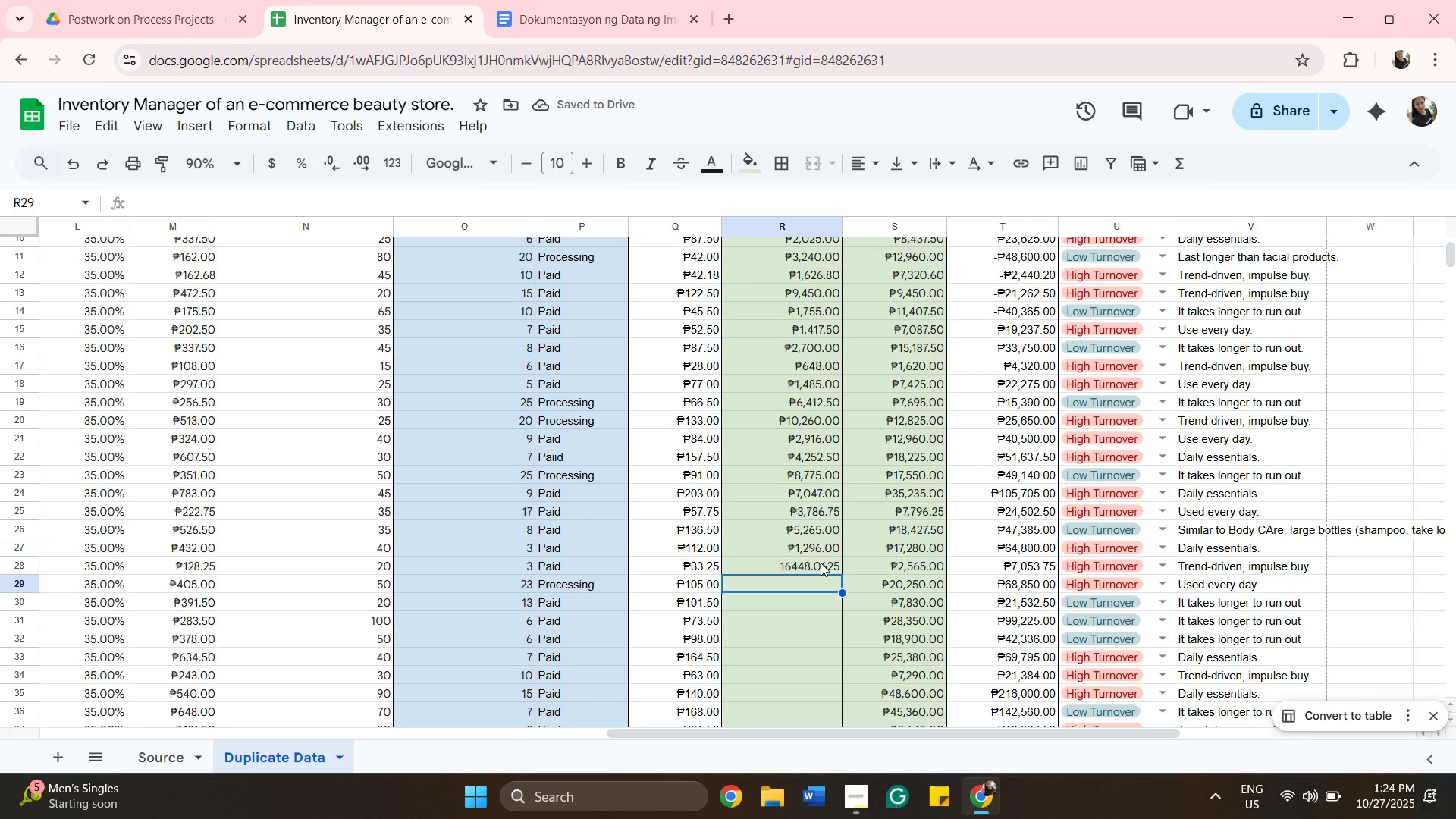 
left_click([772, 570])
 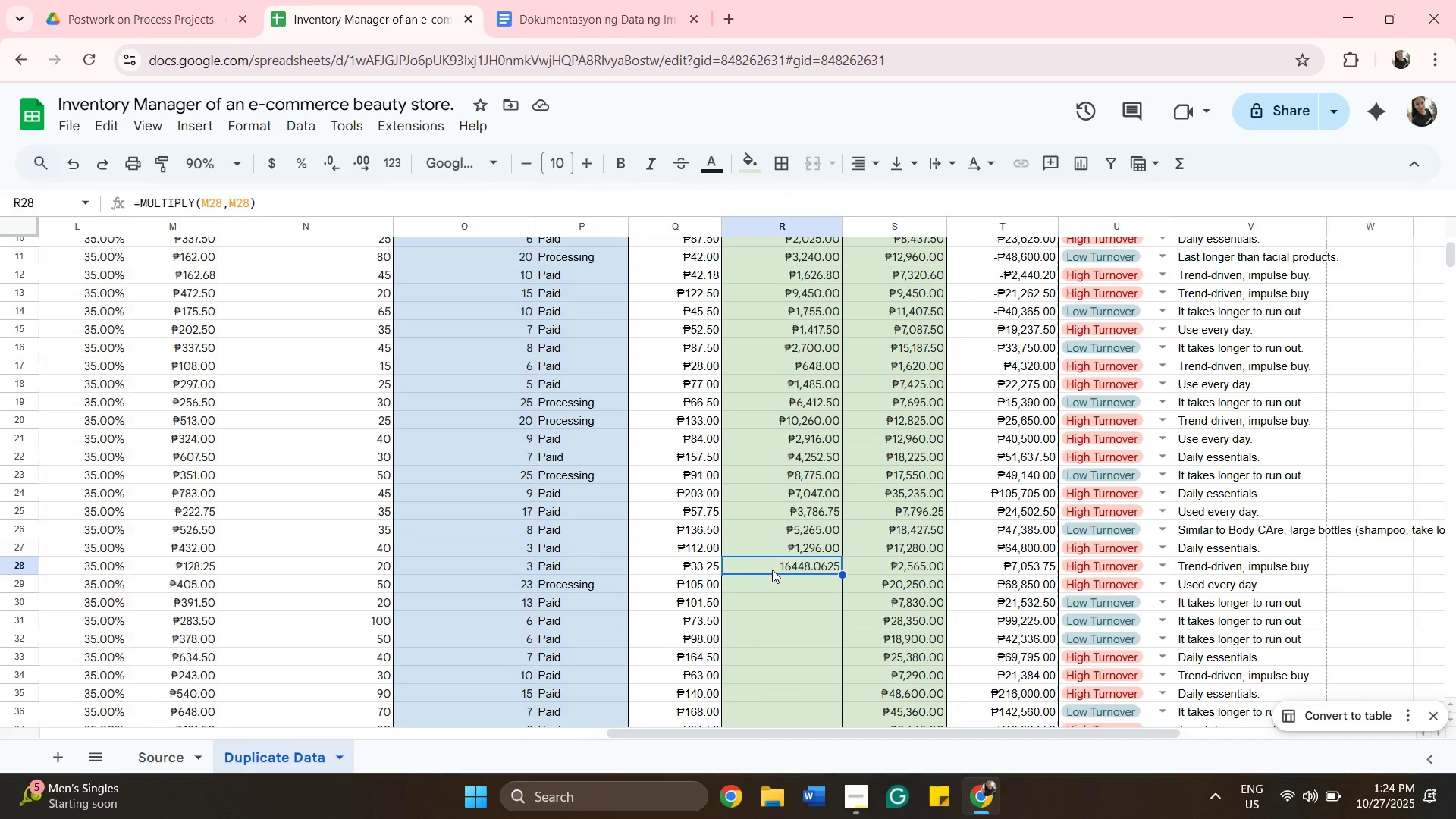 
type(m)
key(Backspace)
type(=multiply(m28,o28)
 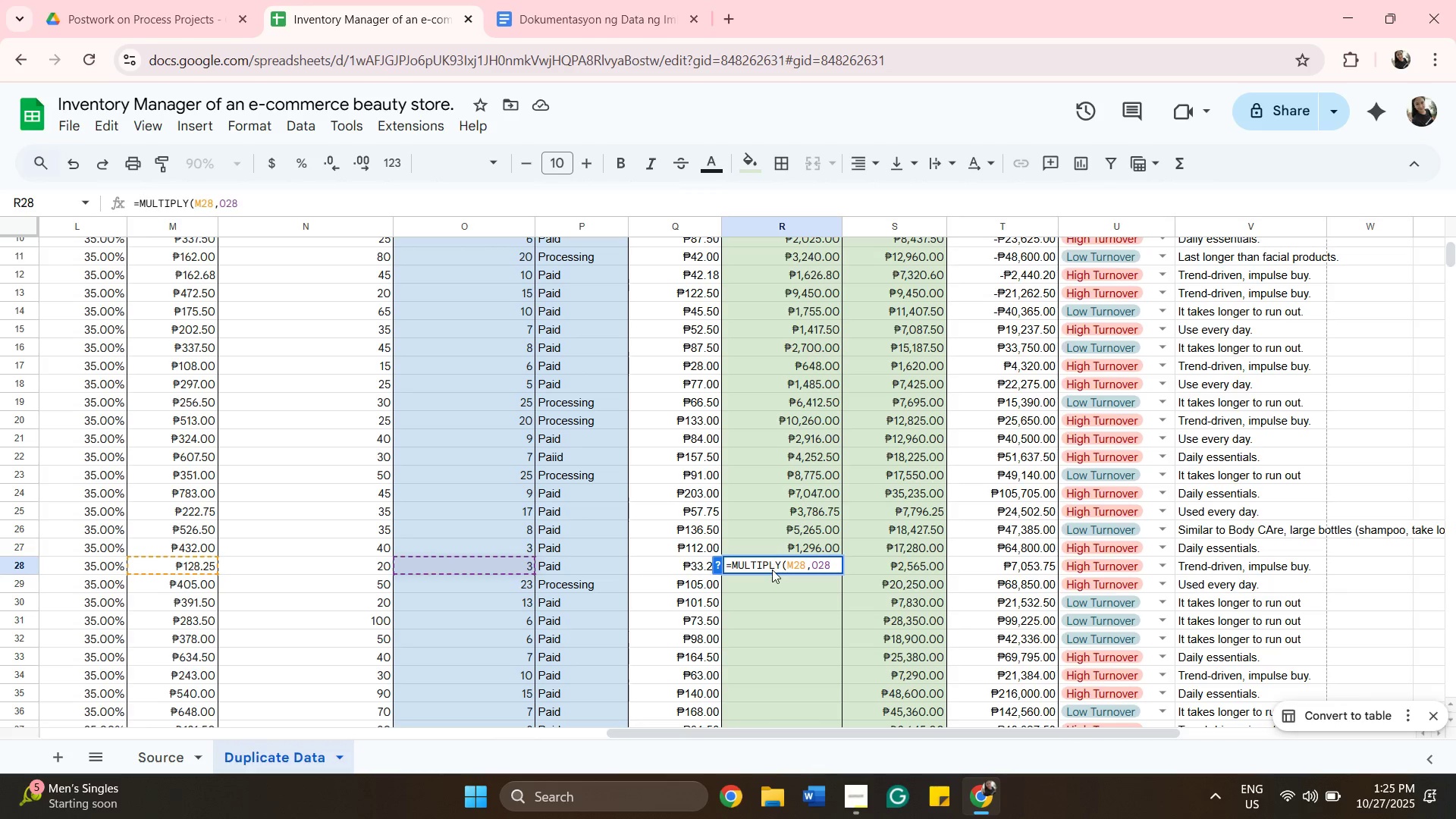 
key(Enter)
 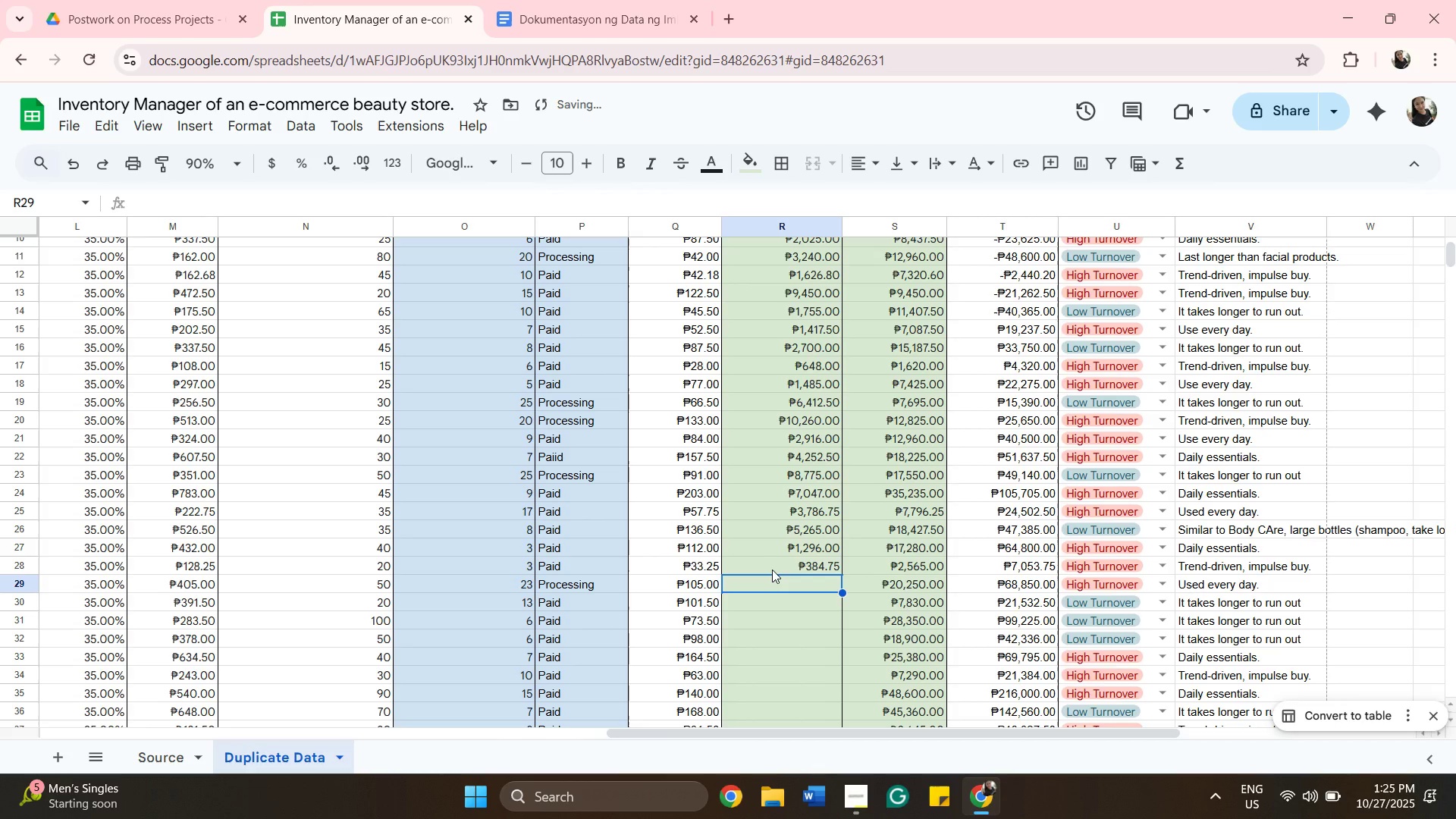 
type(=multiply(m29.)
key(Backspace)
type(,o29)
 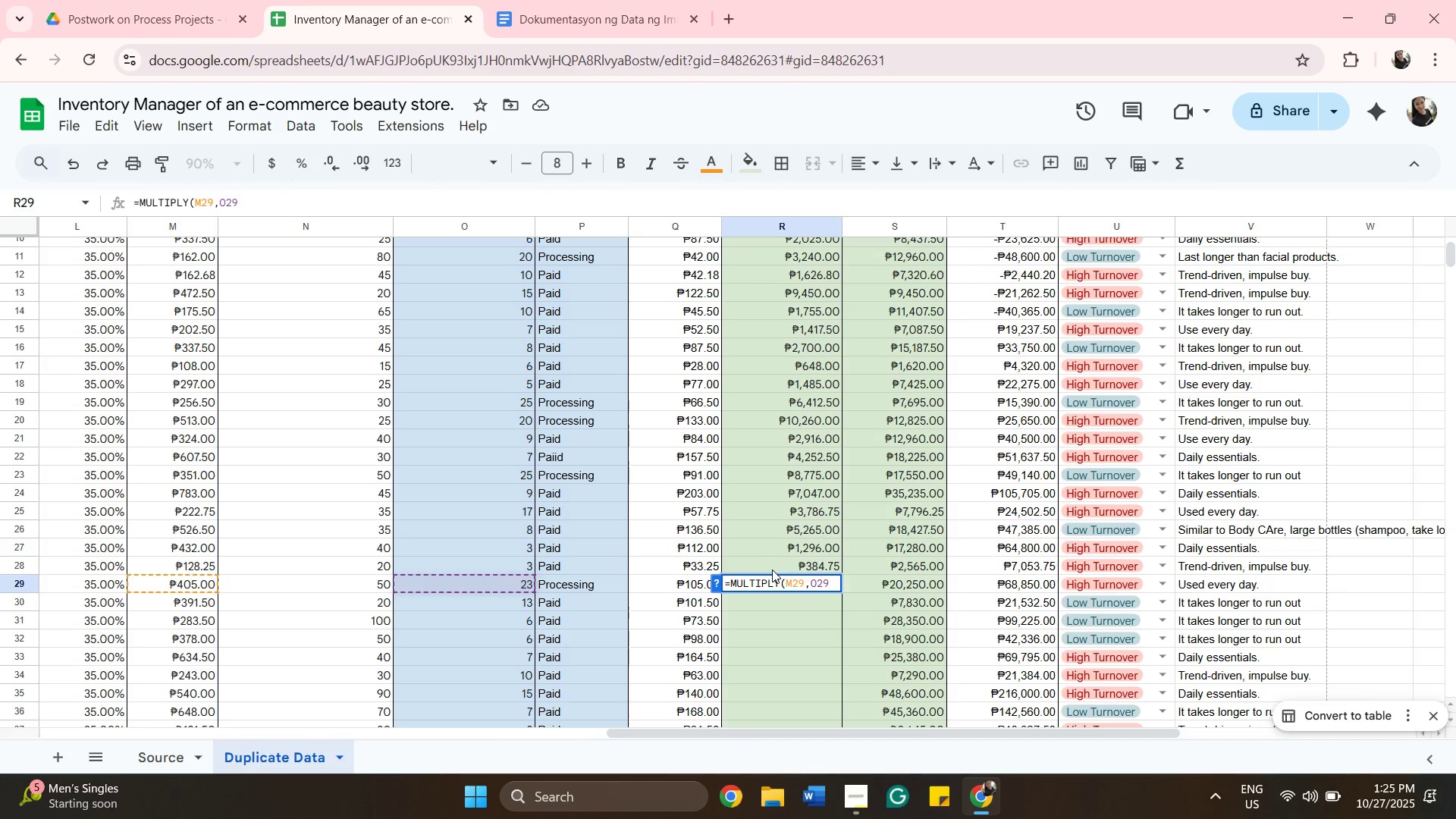 
key(Enter)
 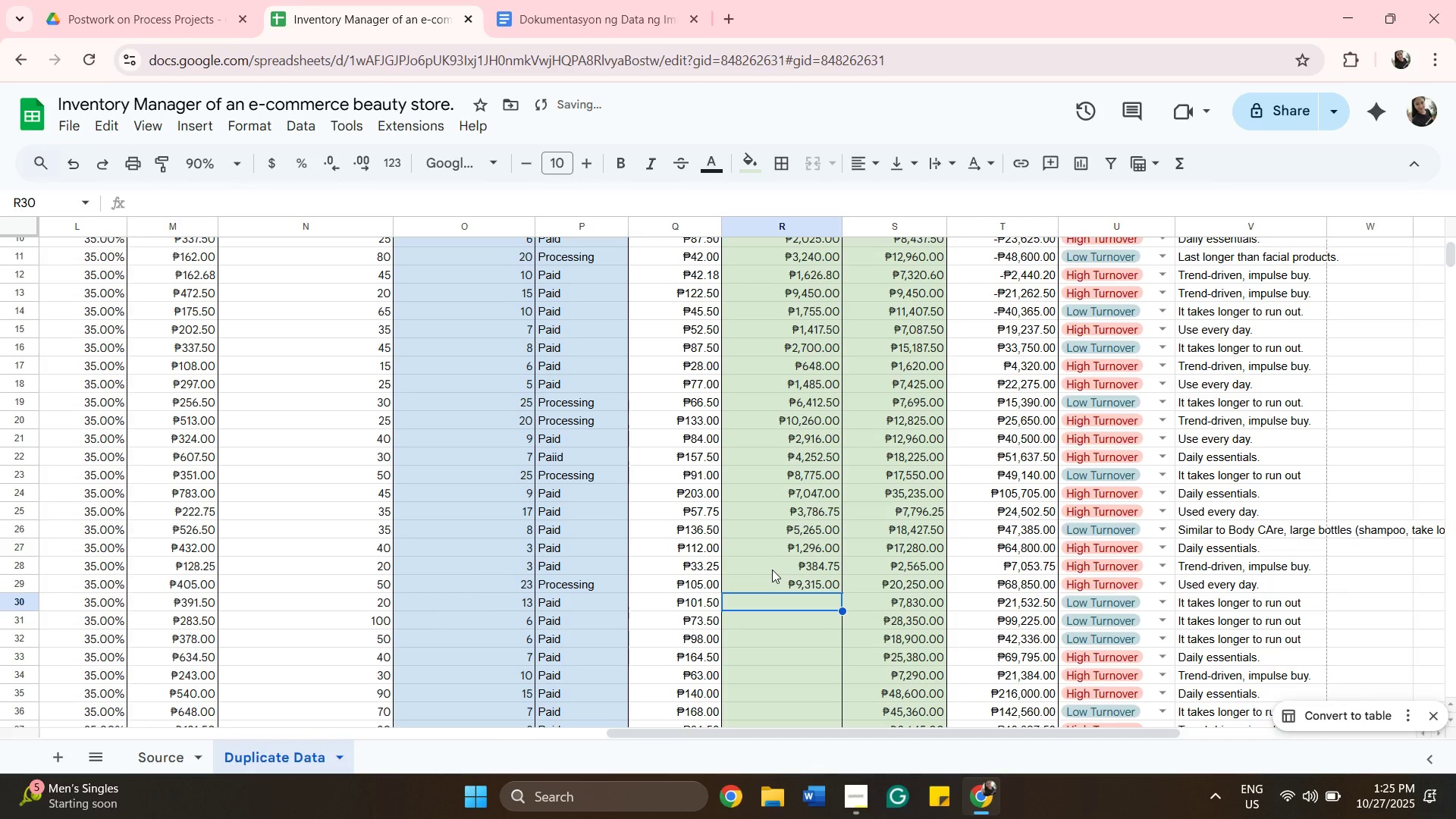 
type(=multiply(m30,o30)
 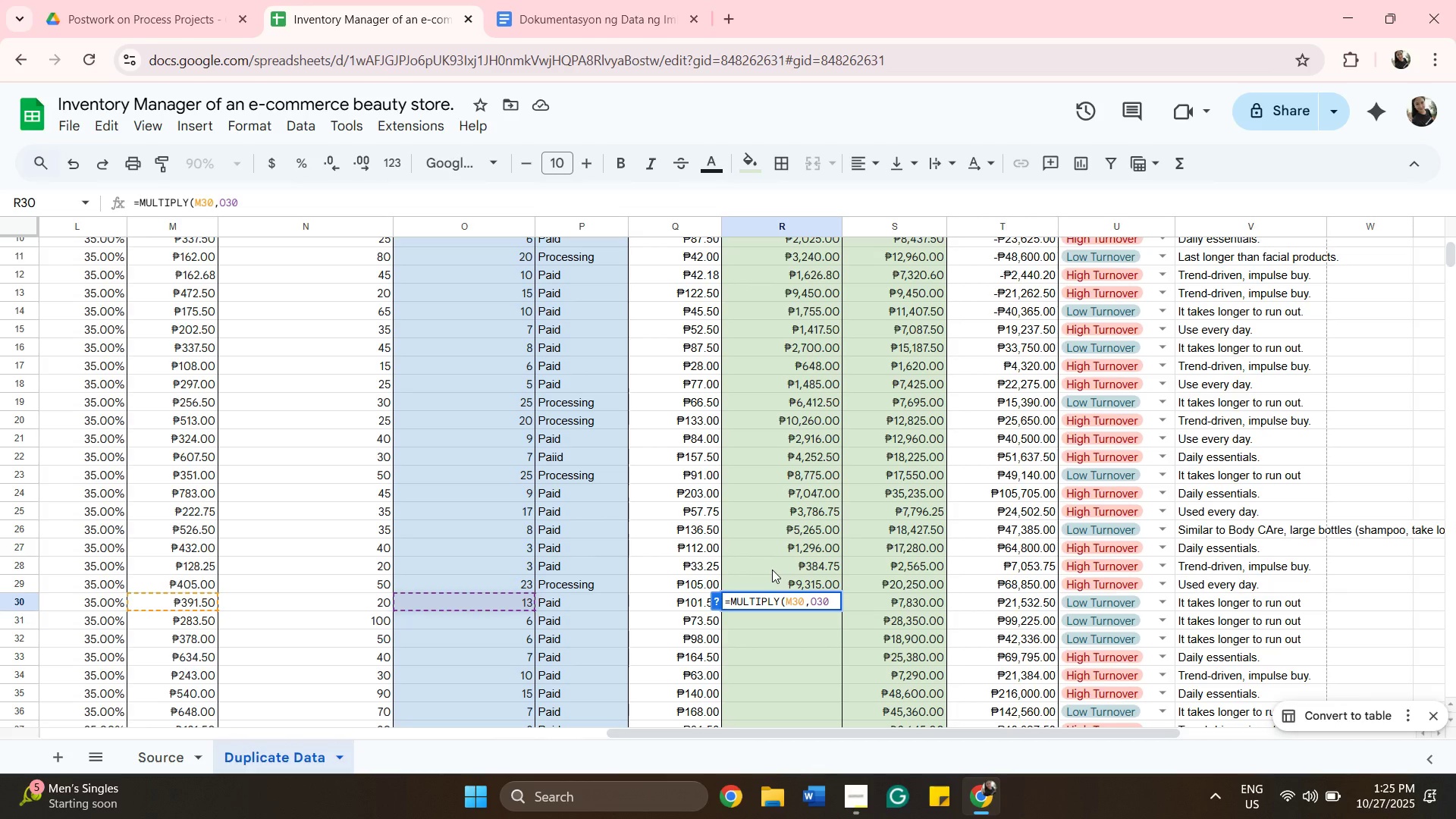 
key(Enter)
 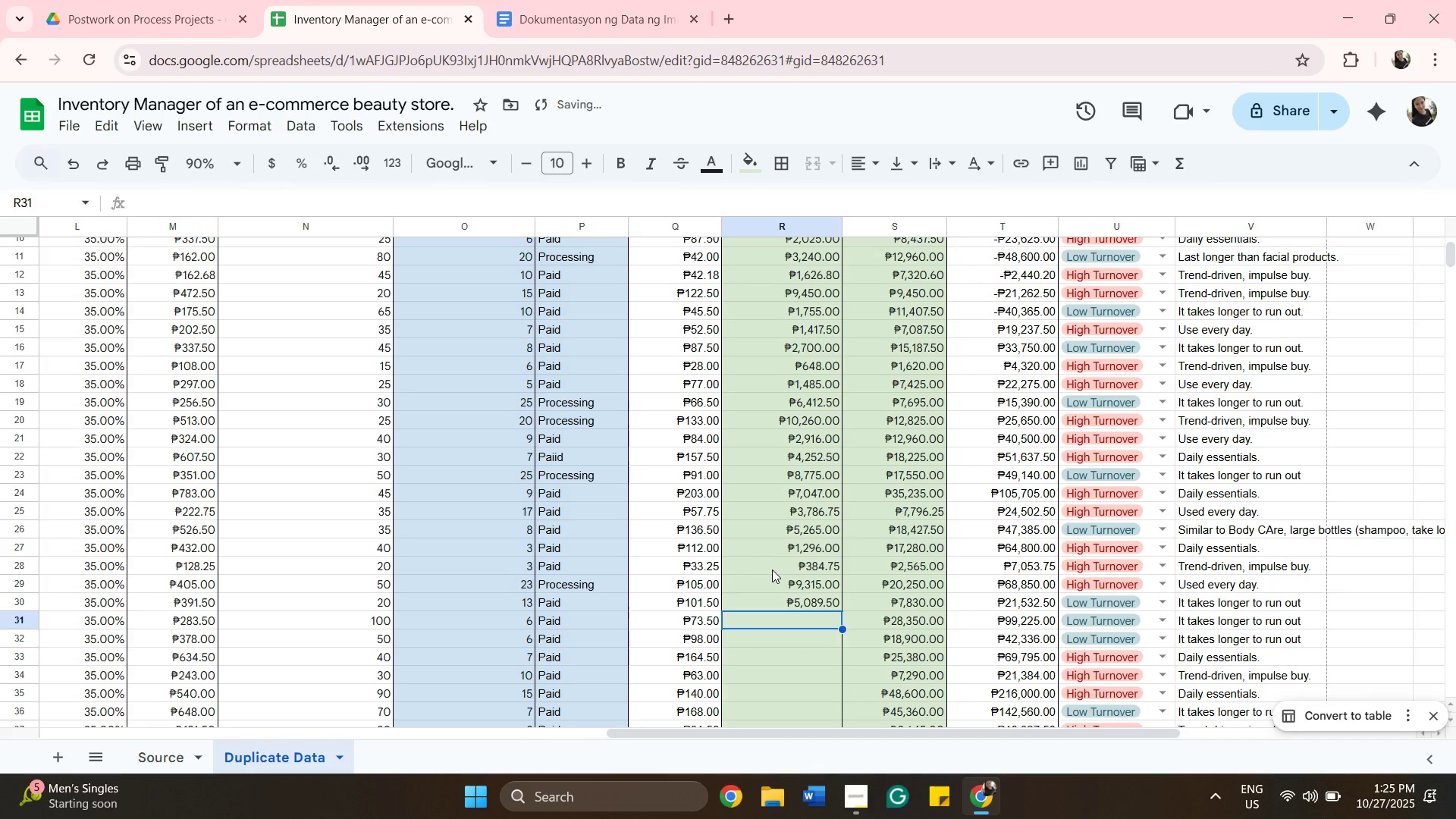 
type(=multiply)
 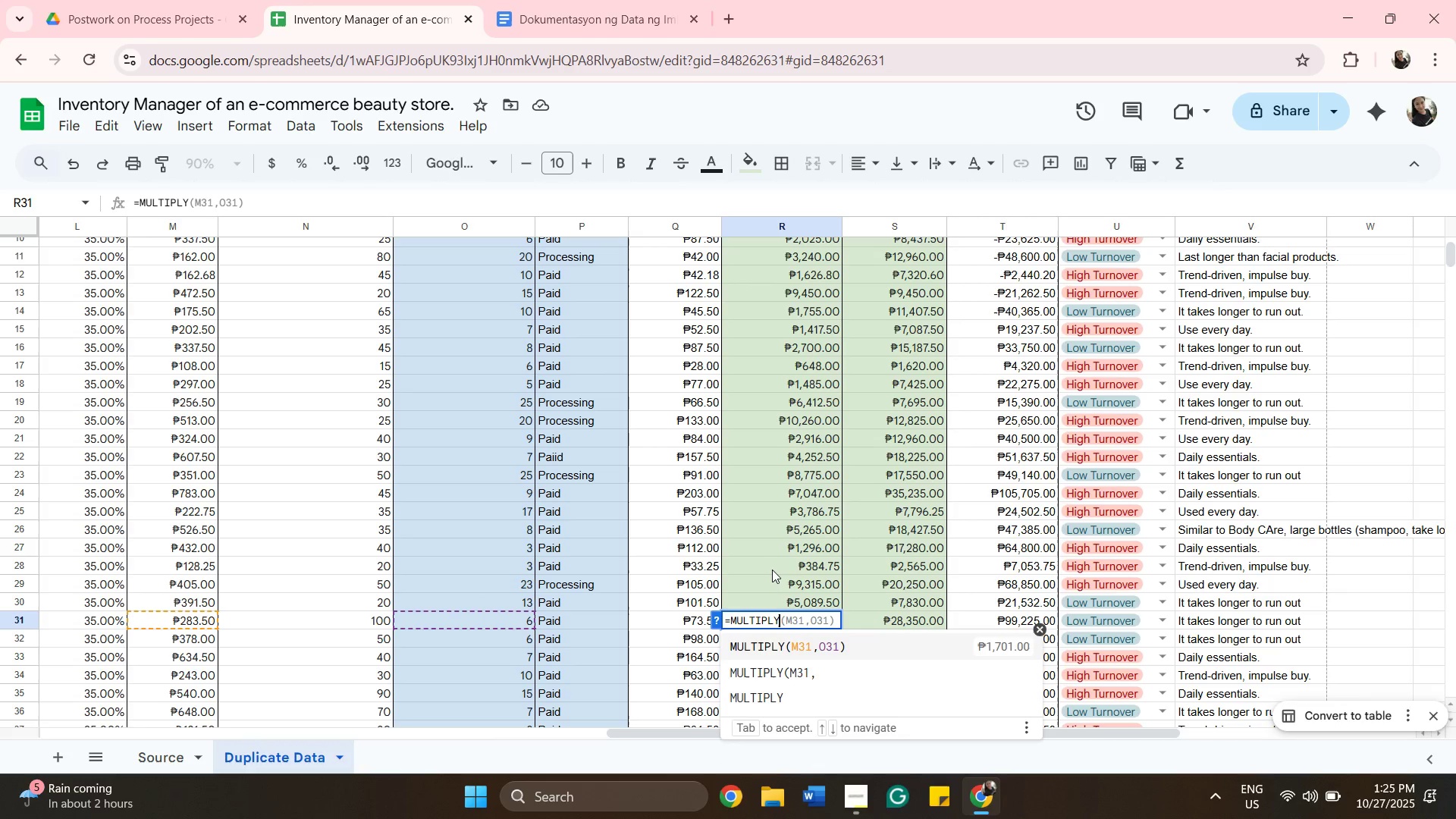 
type((m31,o31))
 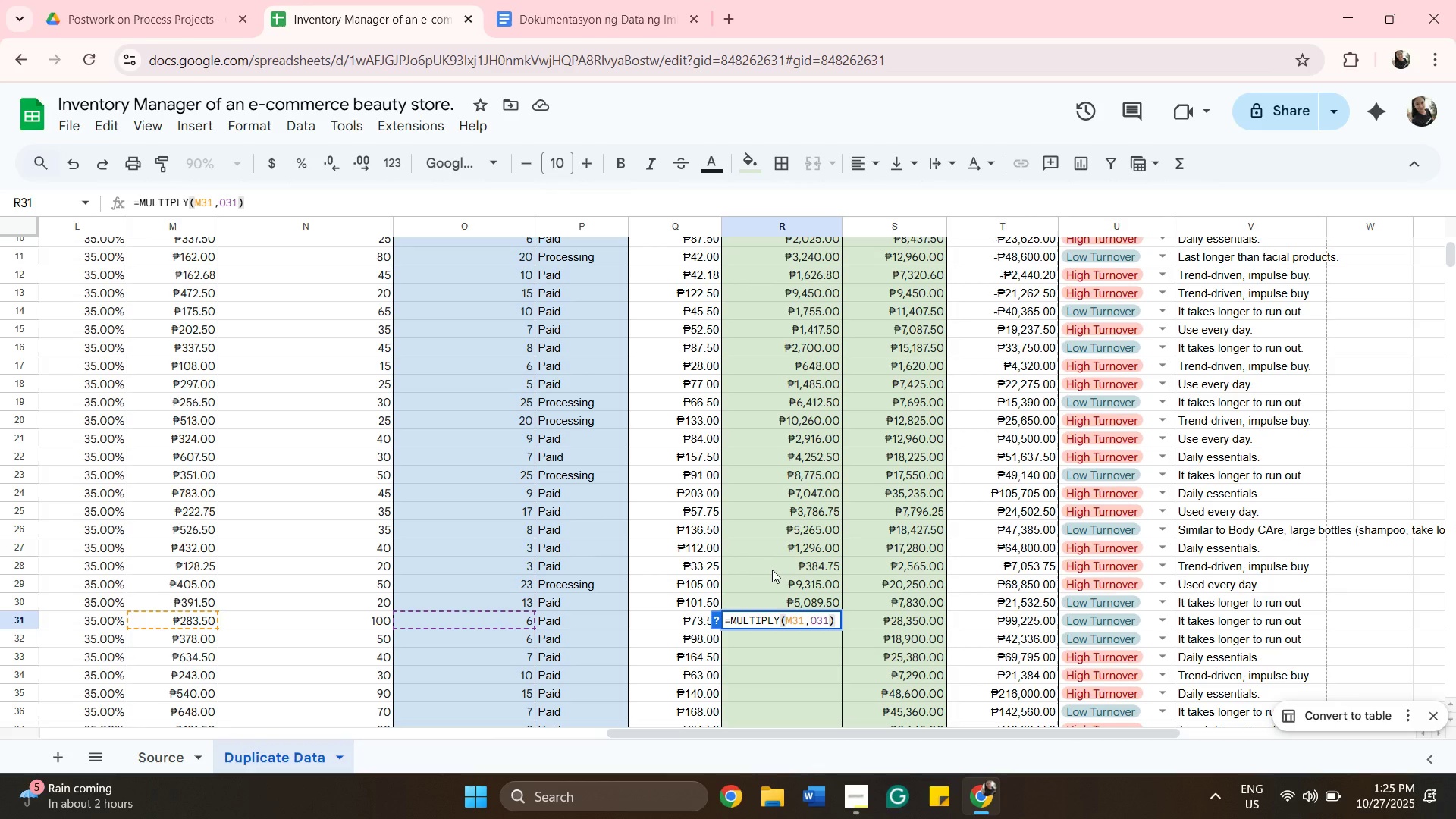 
key(Enter)
 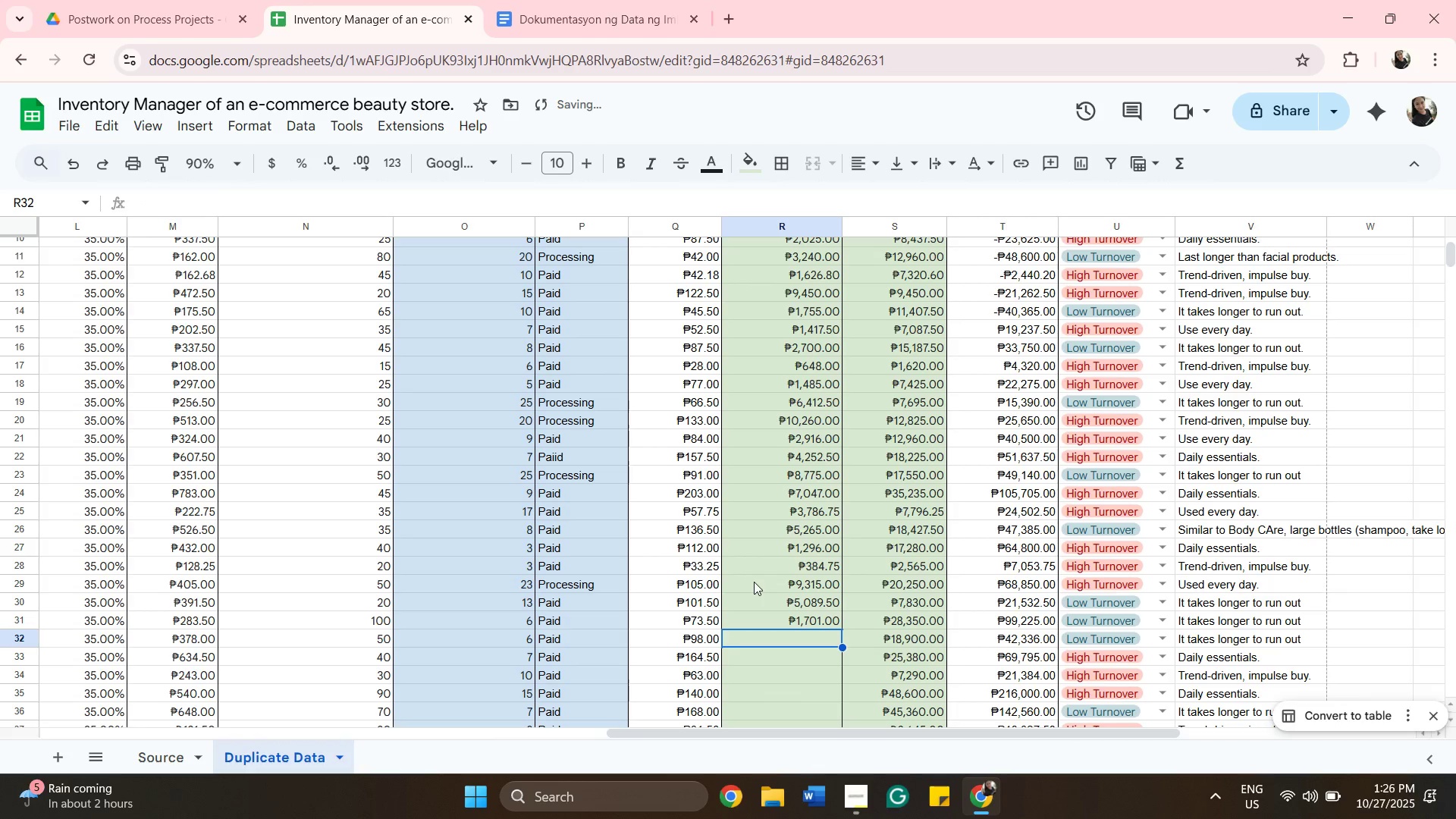 
scroll: coordinate [924, 620], scroll_direction: down, amount: 2.0
 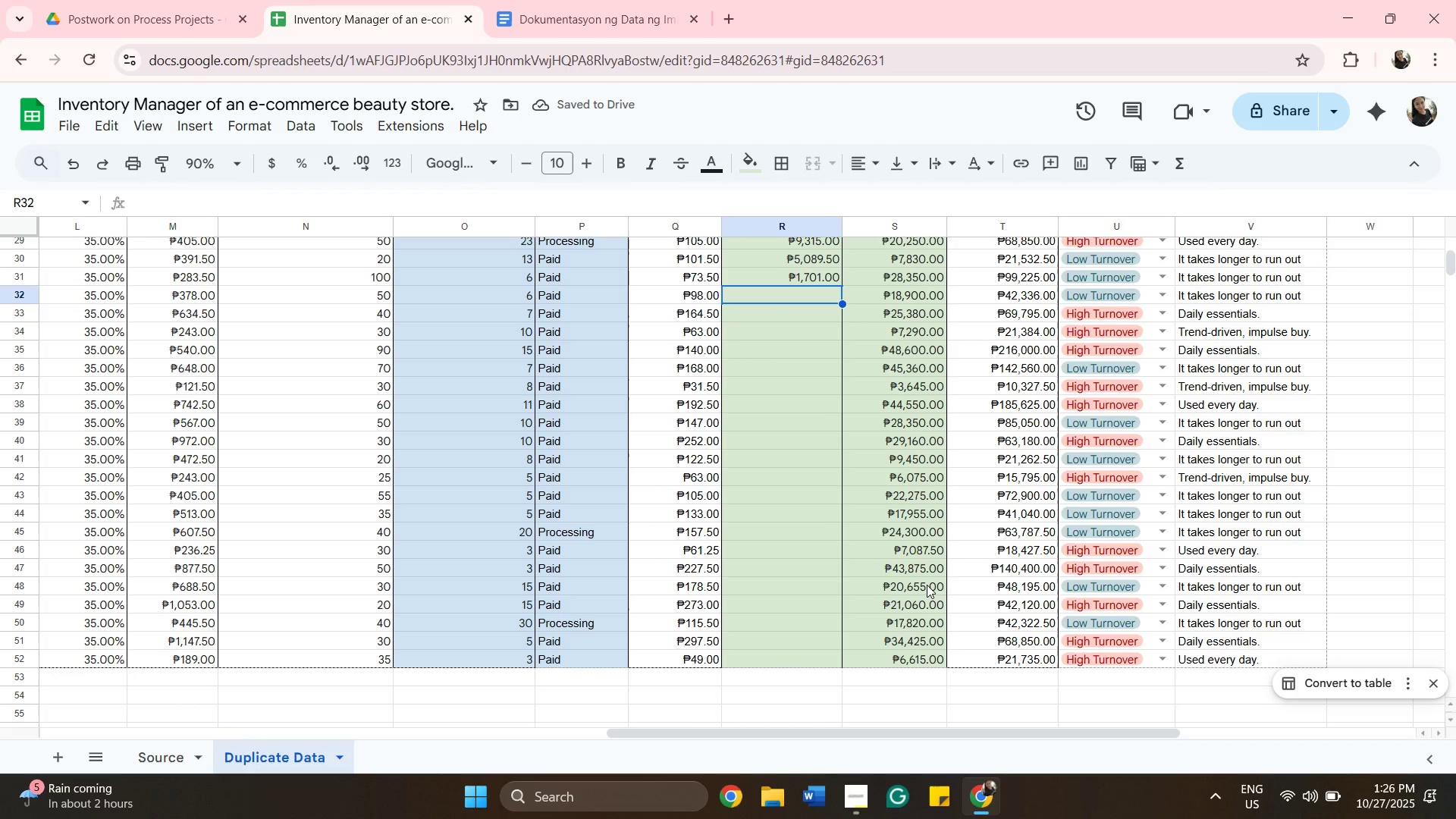 
type(=multiply(m)
 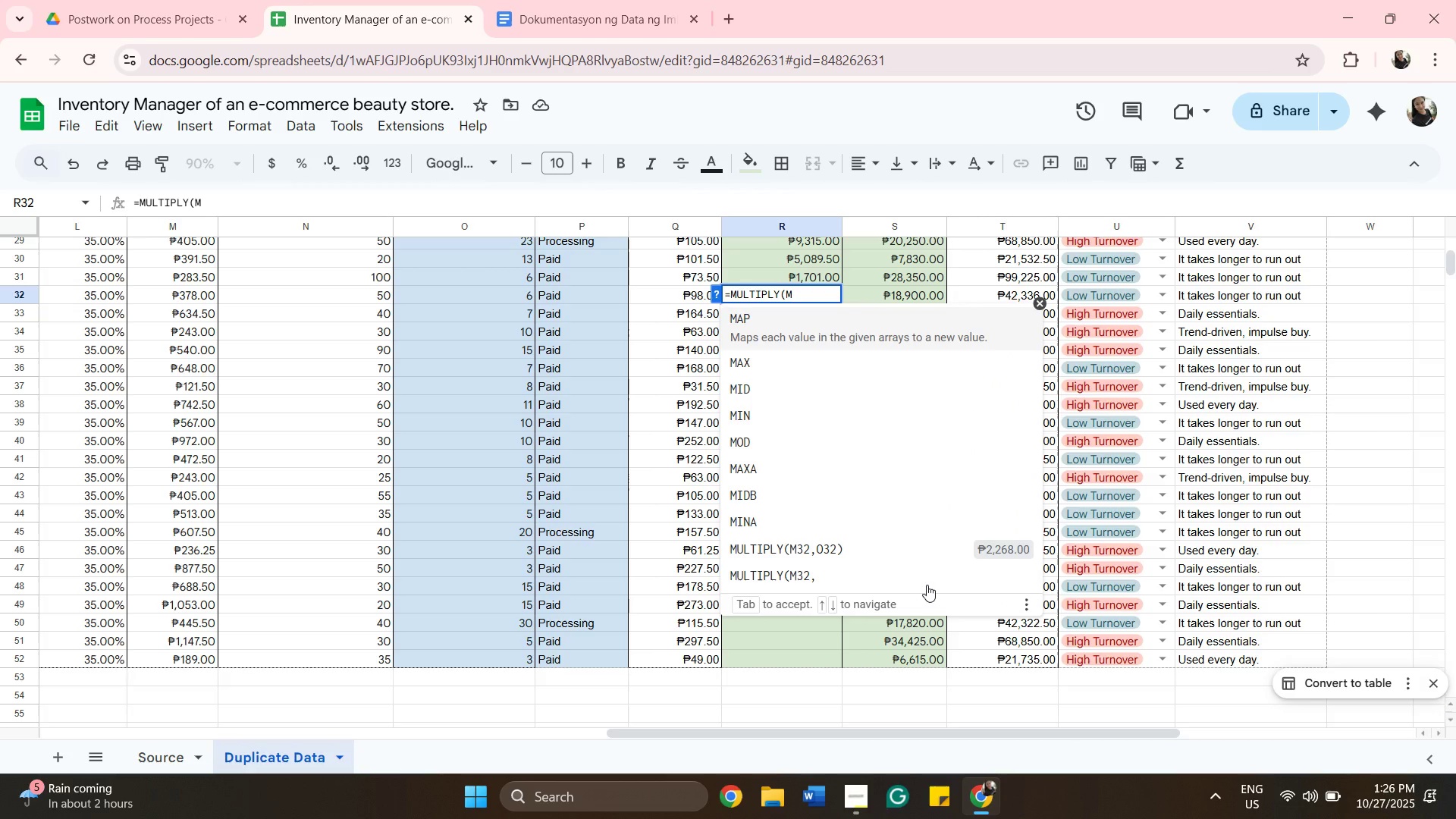 
type(32,o32)
 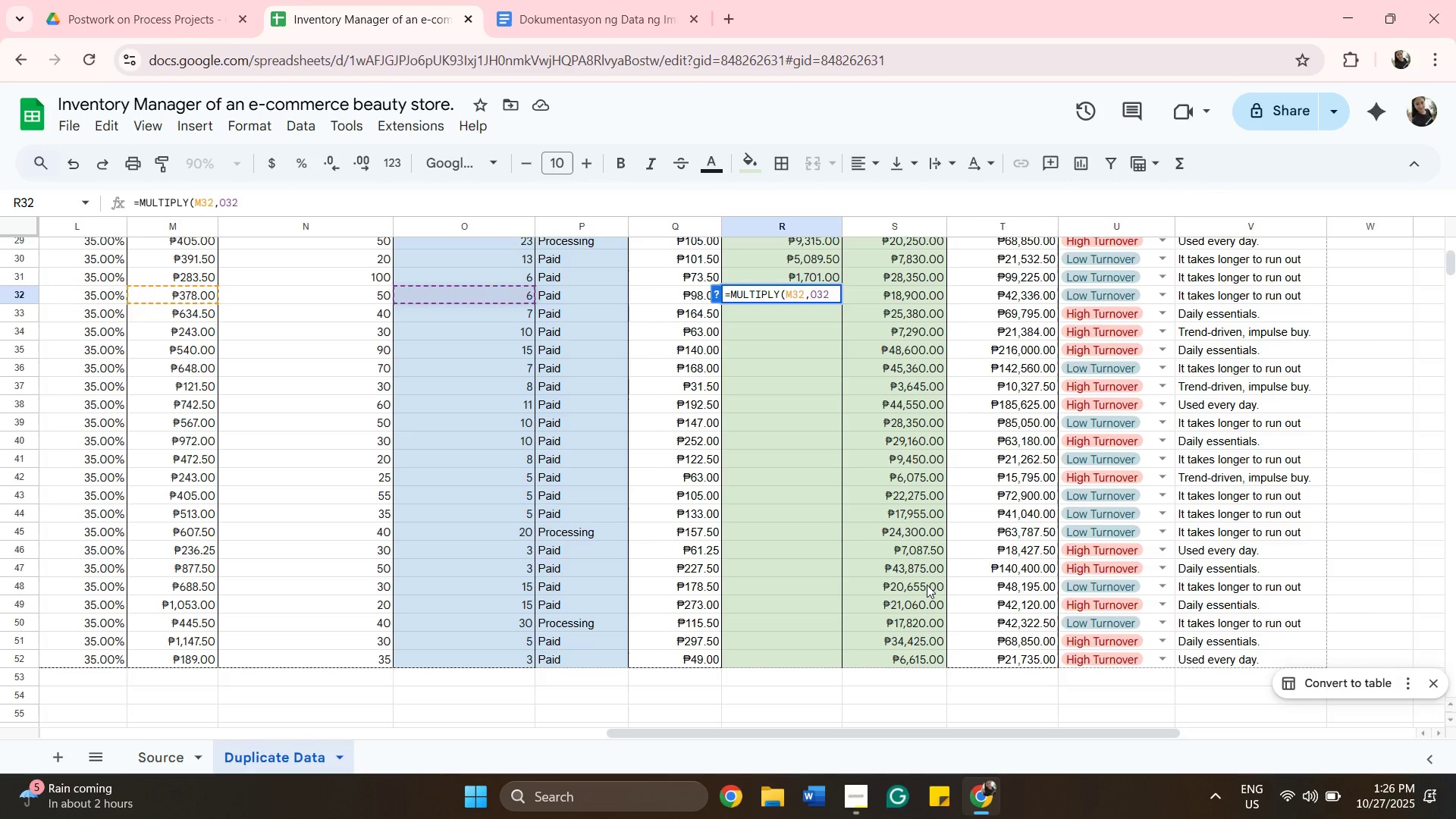 
key(Enter)
 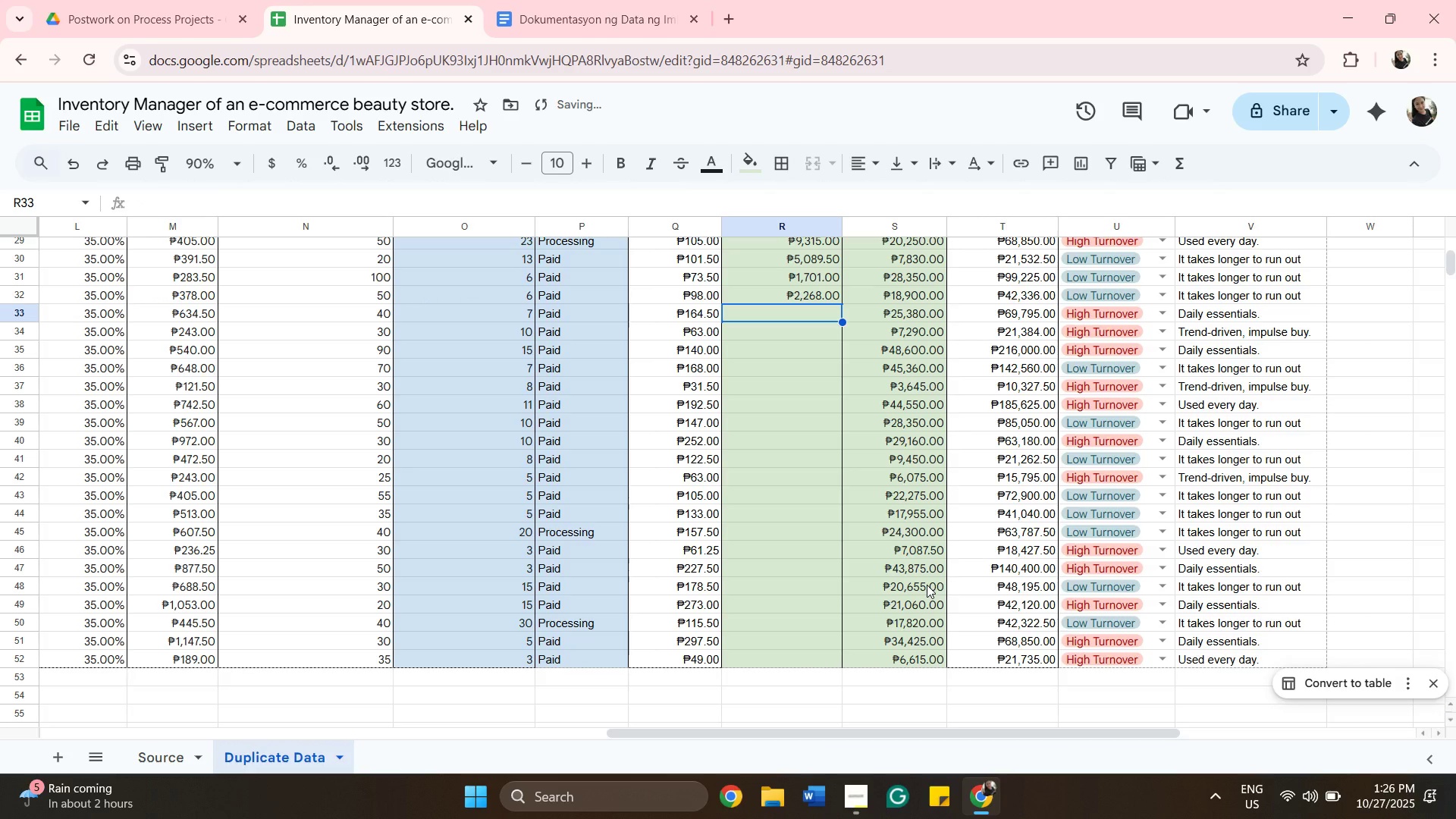 
type(=mltiply)
key(Backspace)
key(Backspace)
key(Backspace)
key(Backspace)
key(Backspace)
key(Backspace)
key(Backspace)
type(multiply(m33,)
 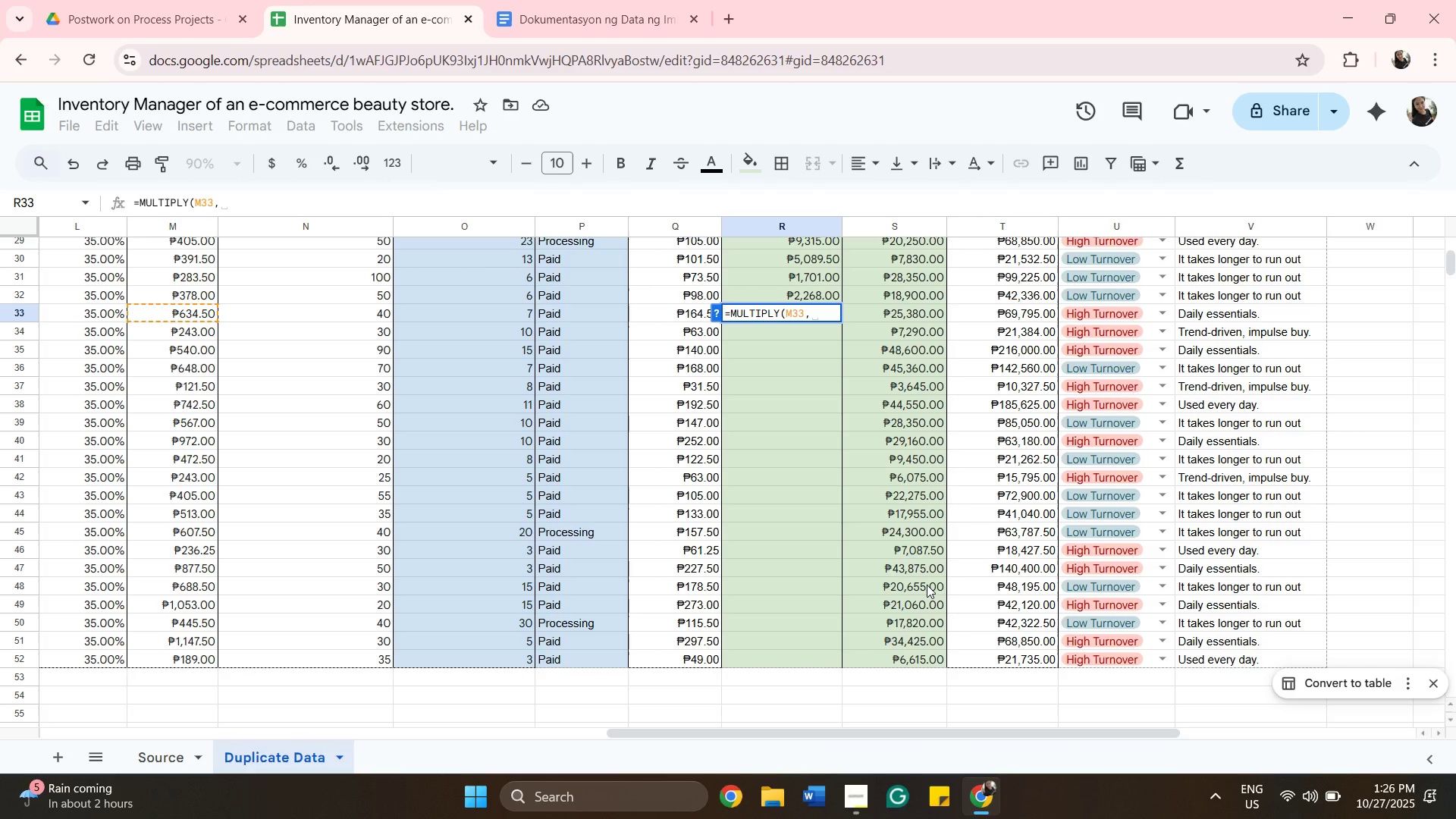 
type(o33))
 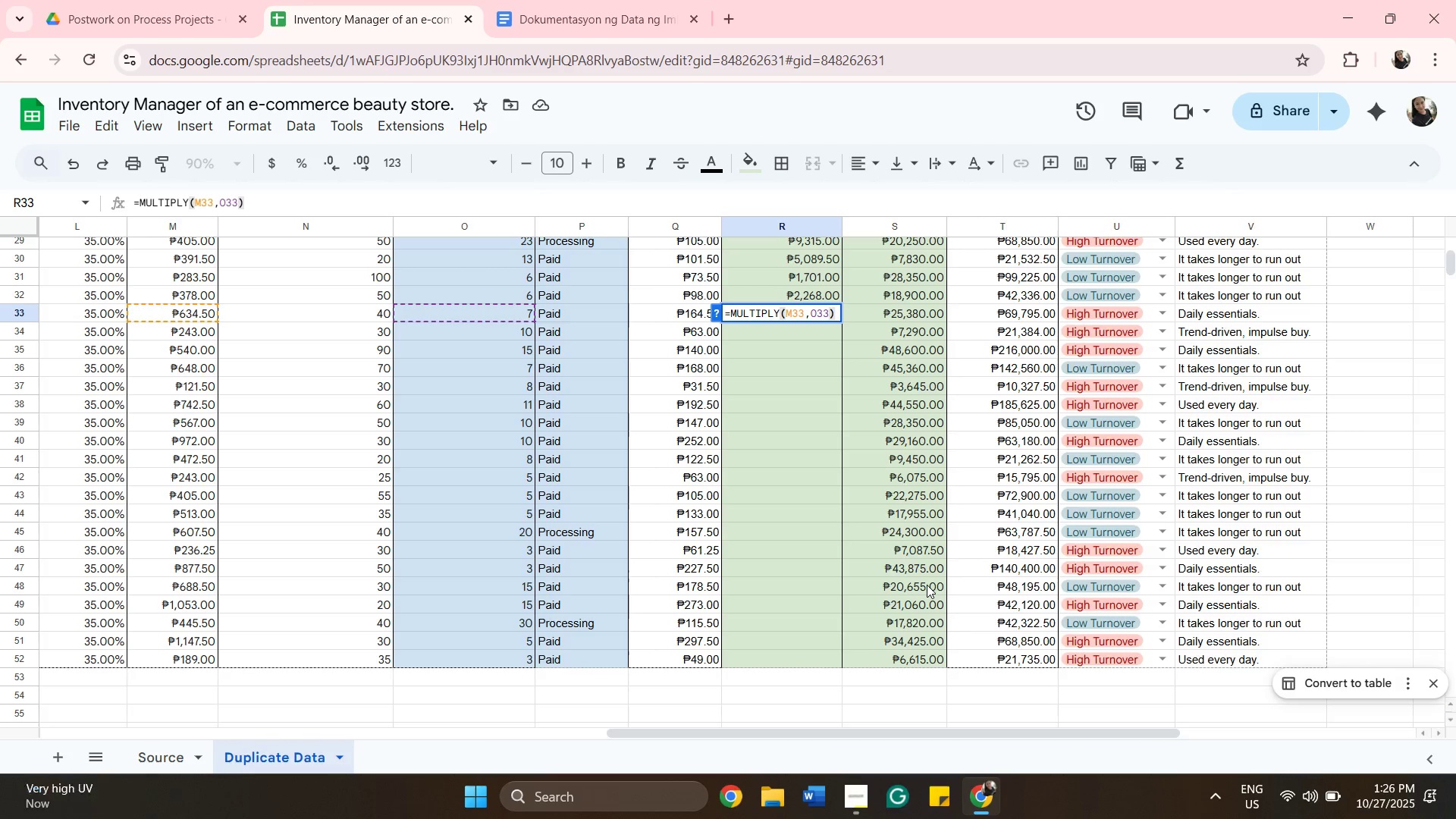 
key(Enter)
 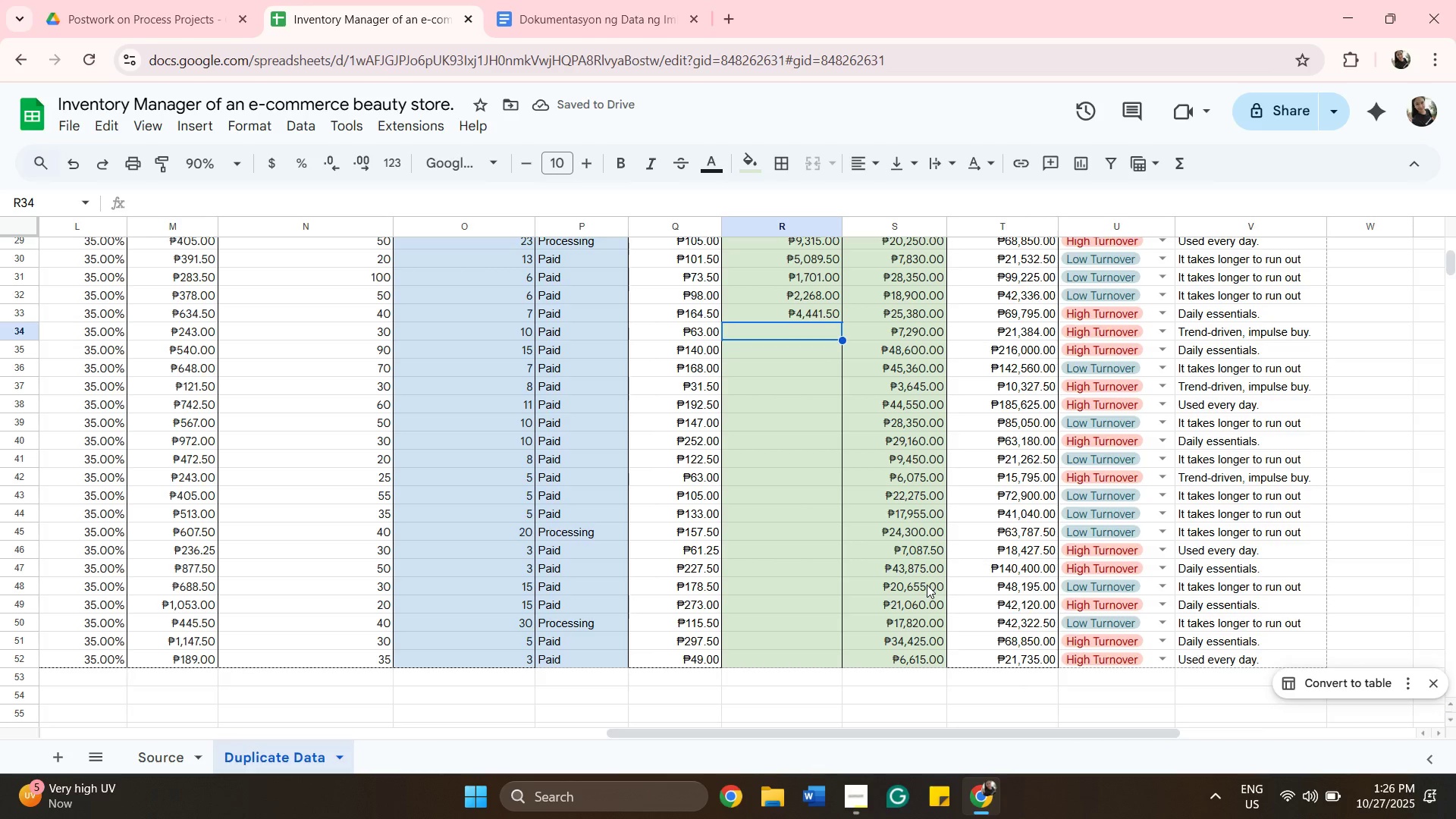 
type(=multiply(m34,o34)
 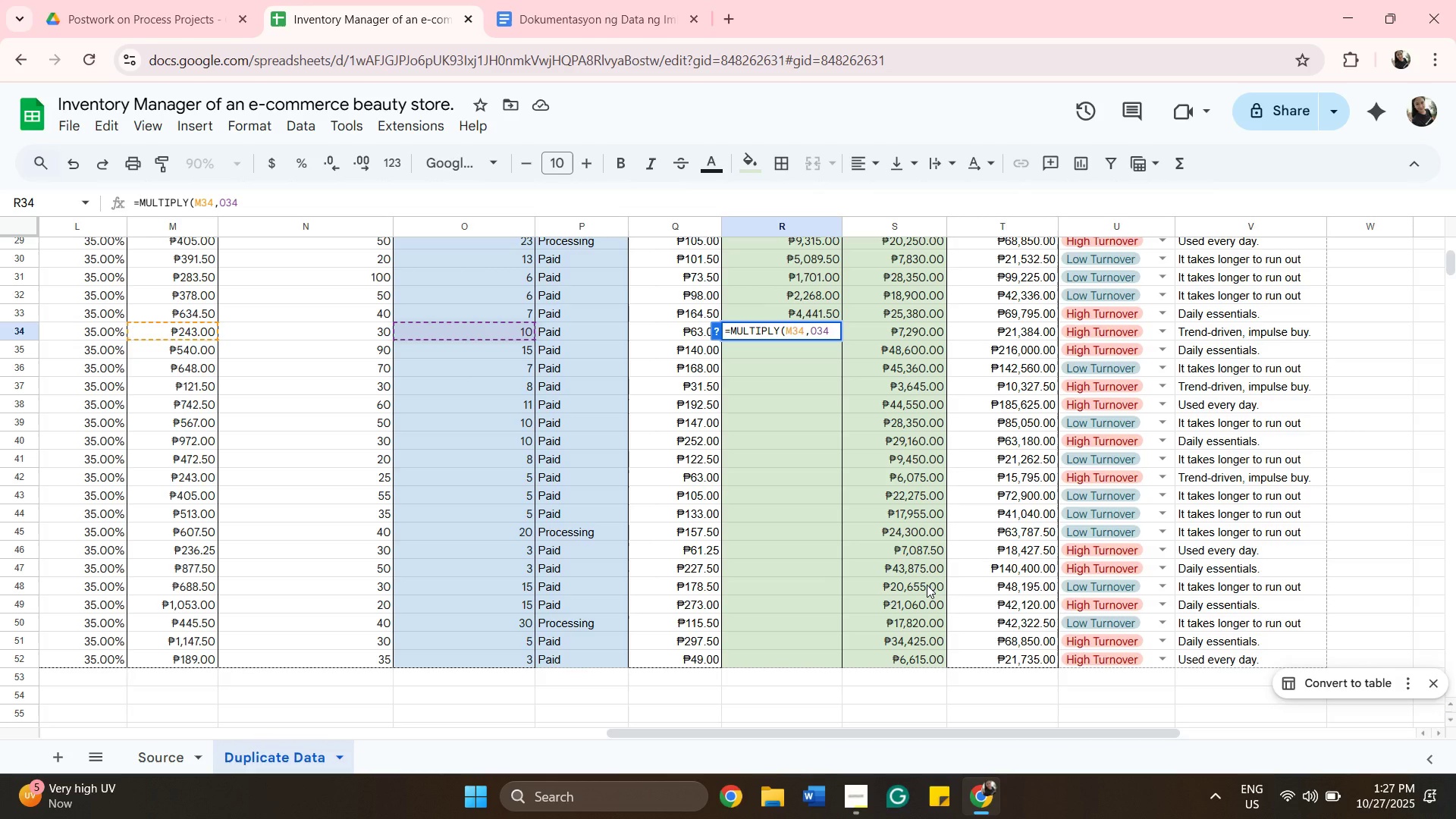 
wait(7.32)
 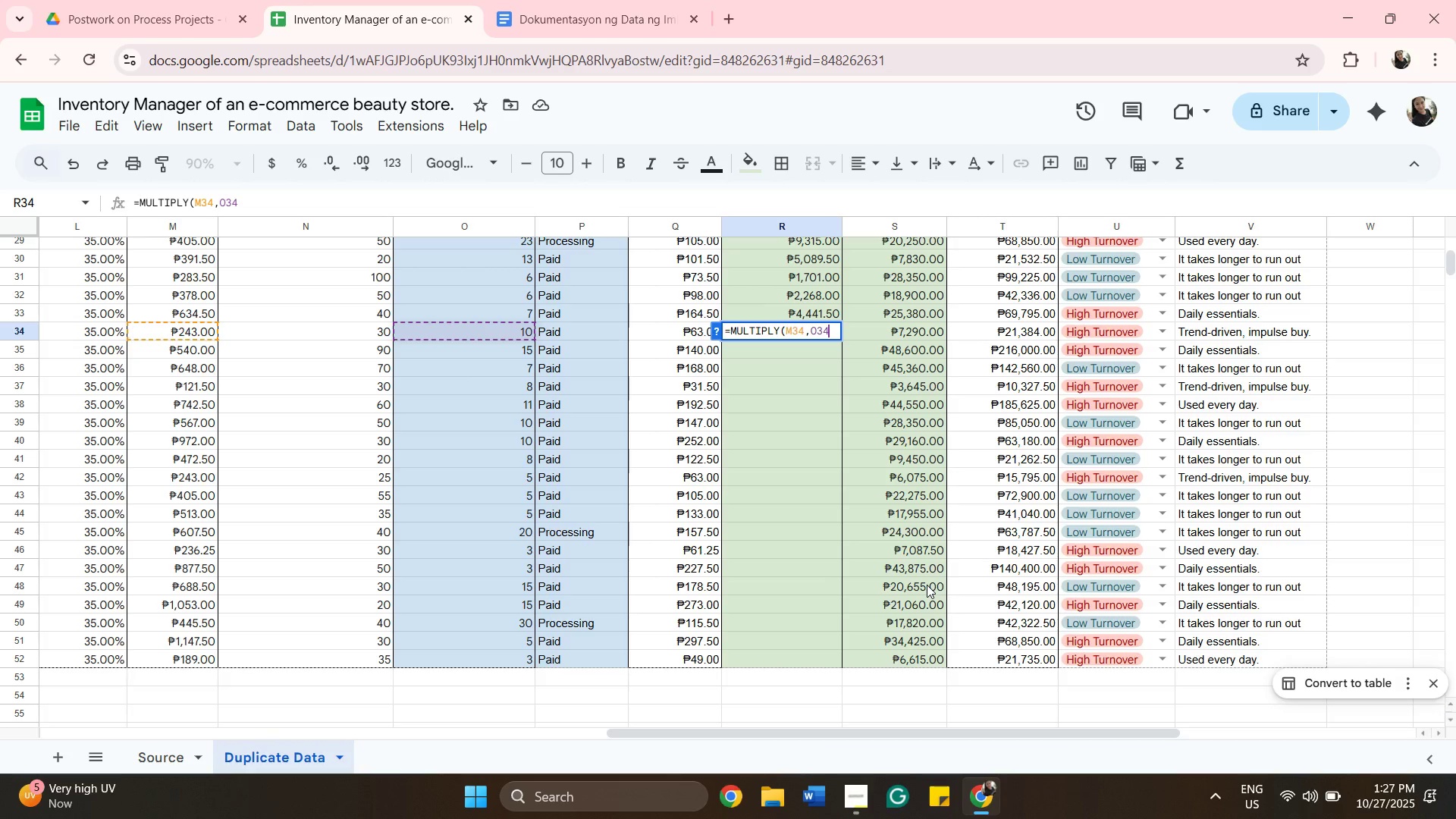 
key(Shift+0)
 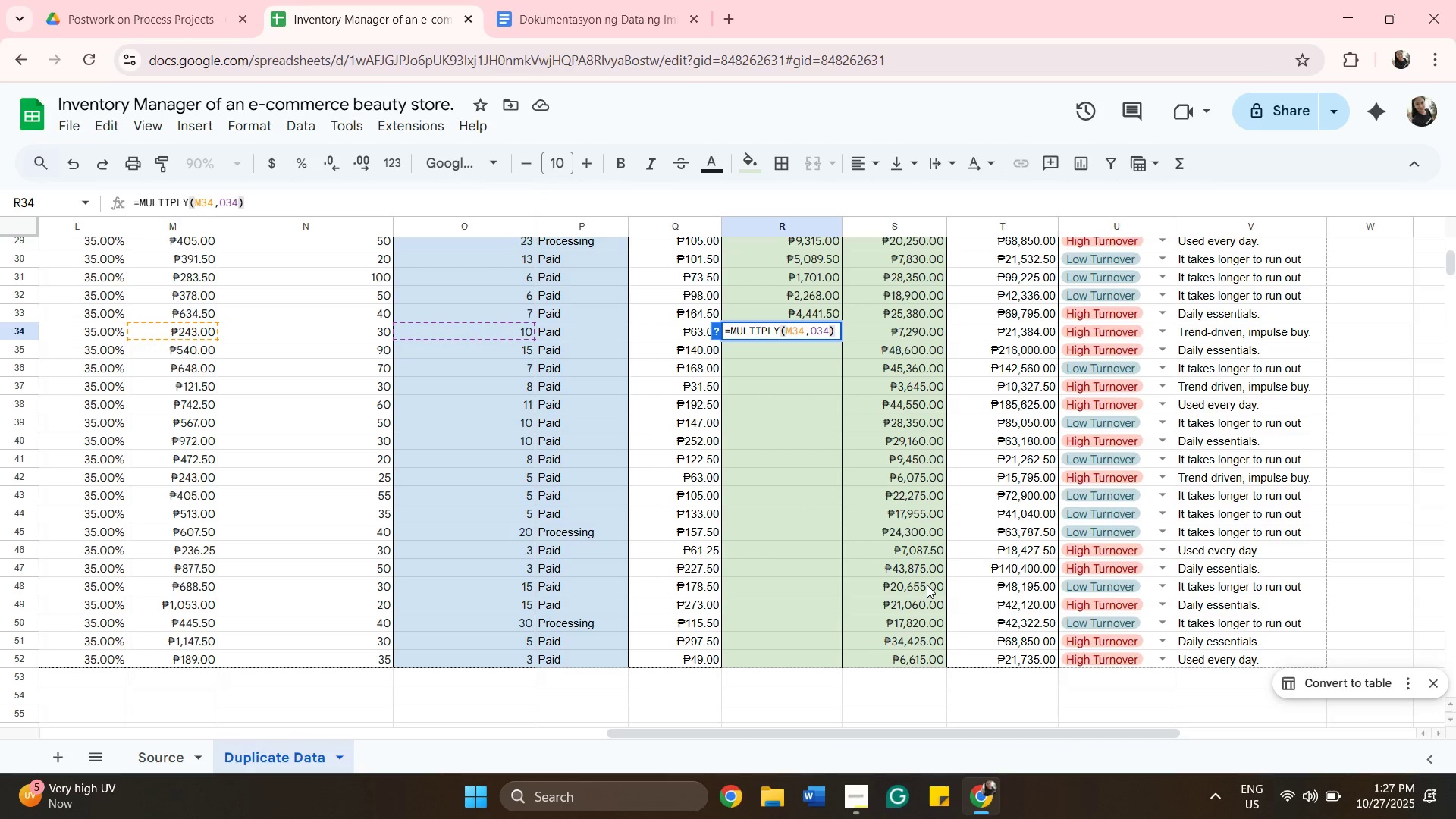 
key(Enter)
 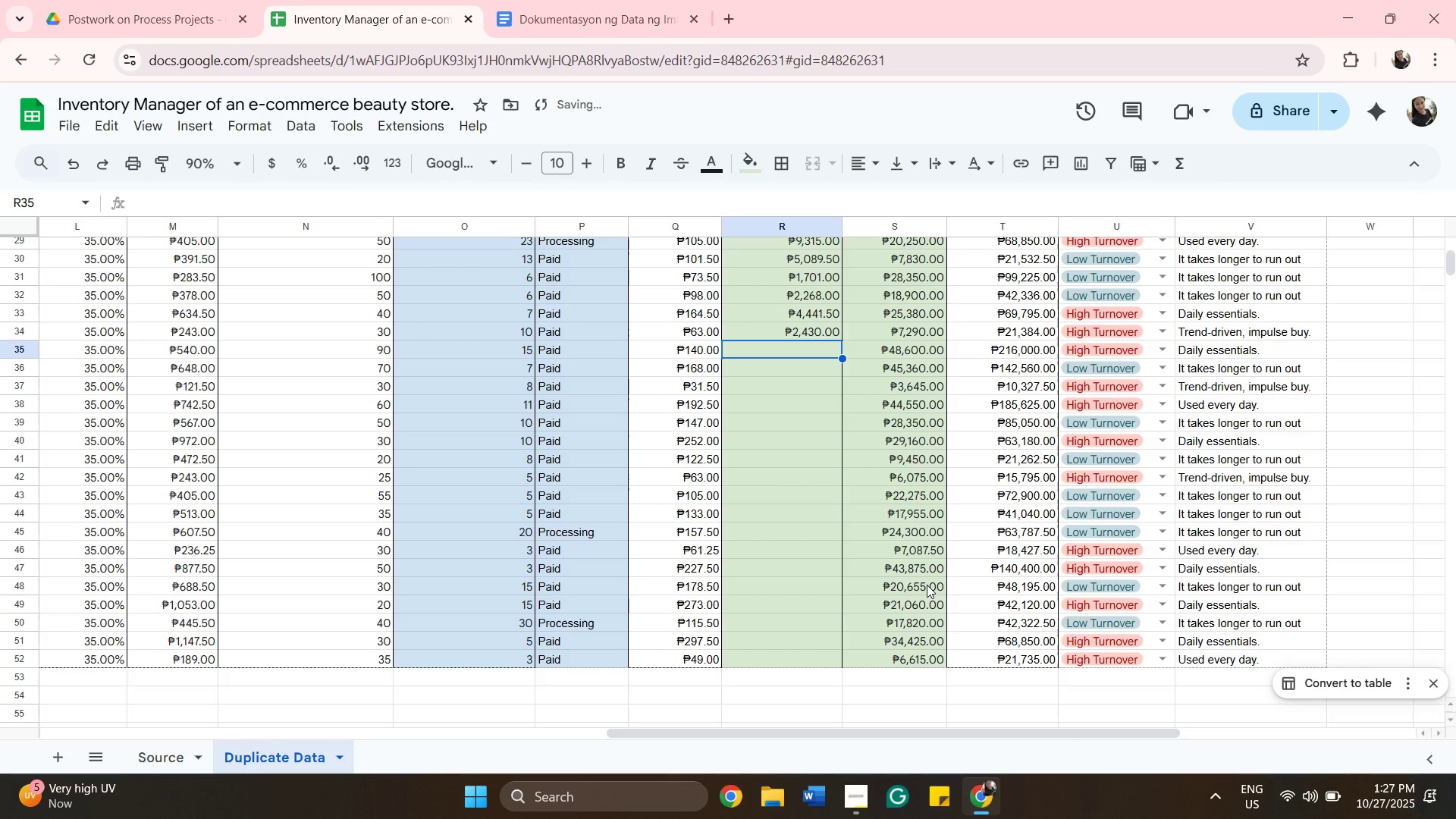 
key(Equal)
 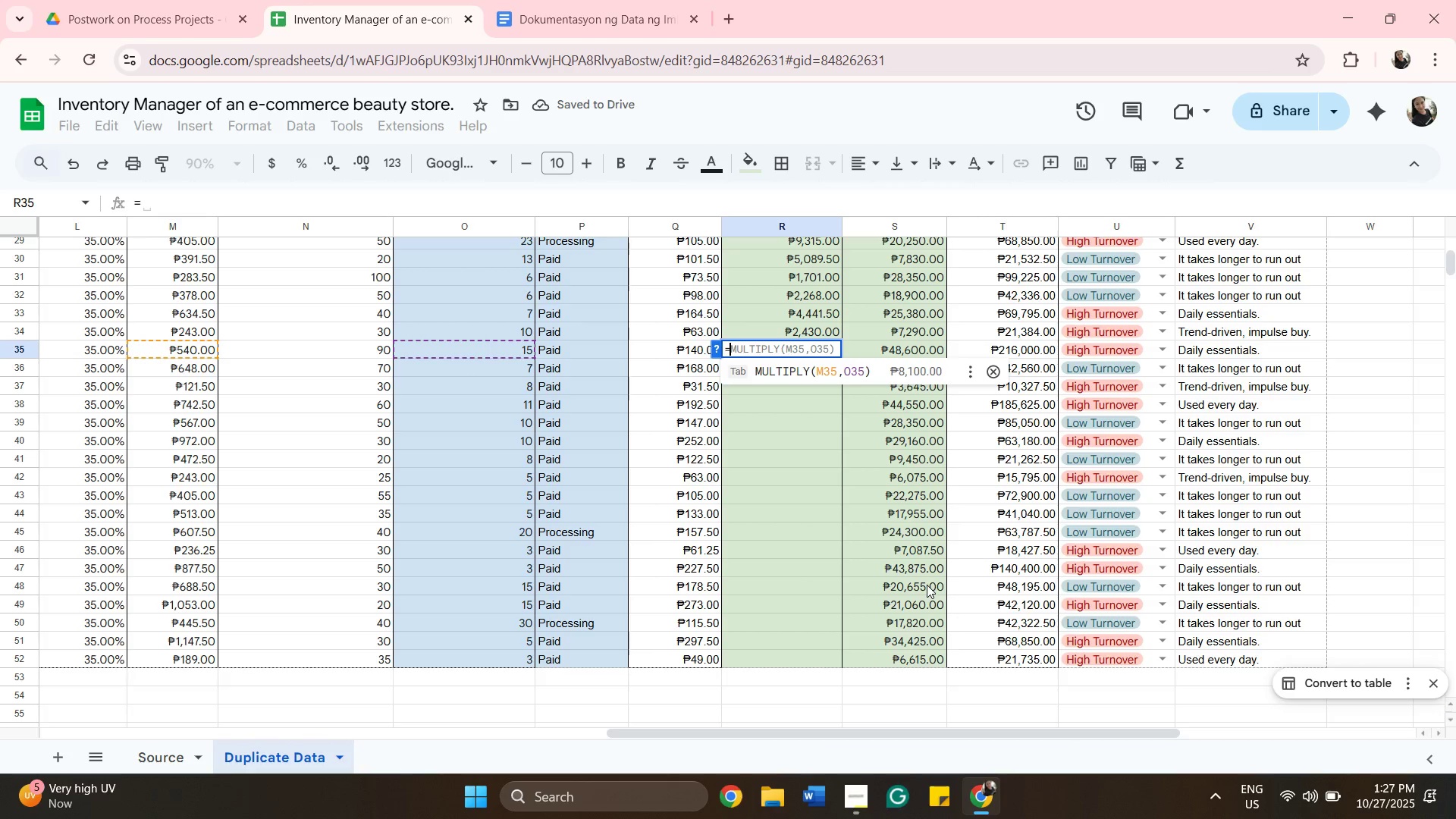 
type(multiply)
 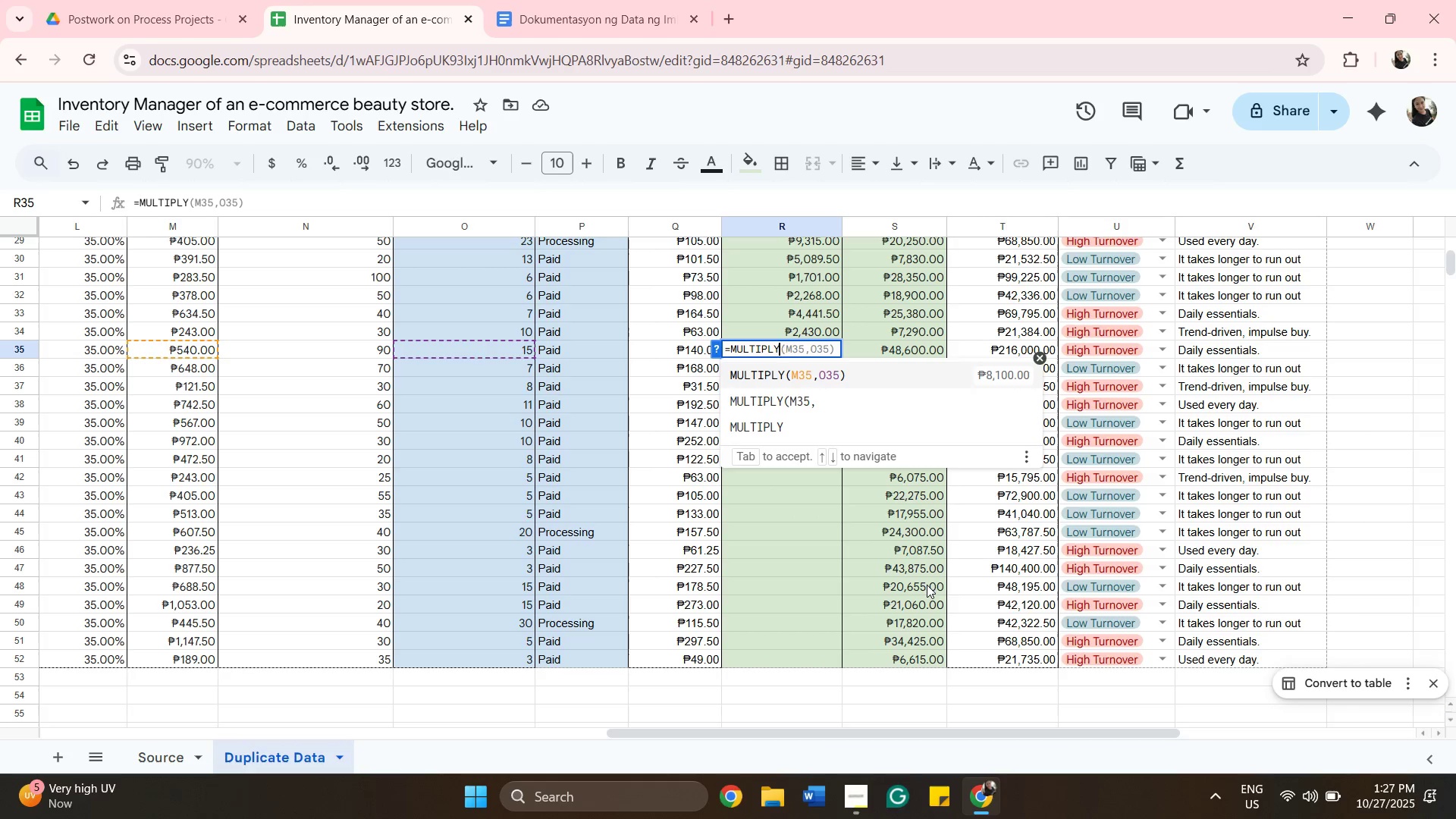 
key(Shift+9)
 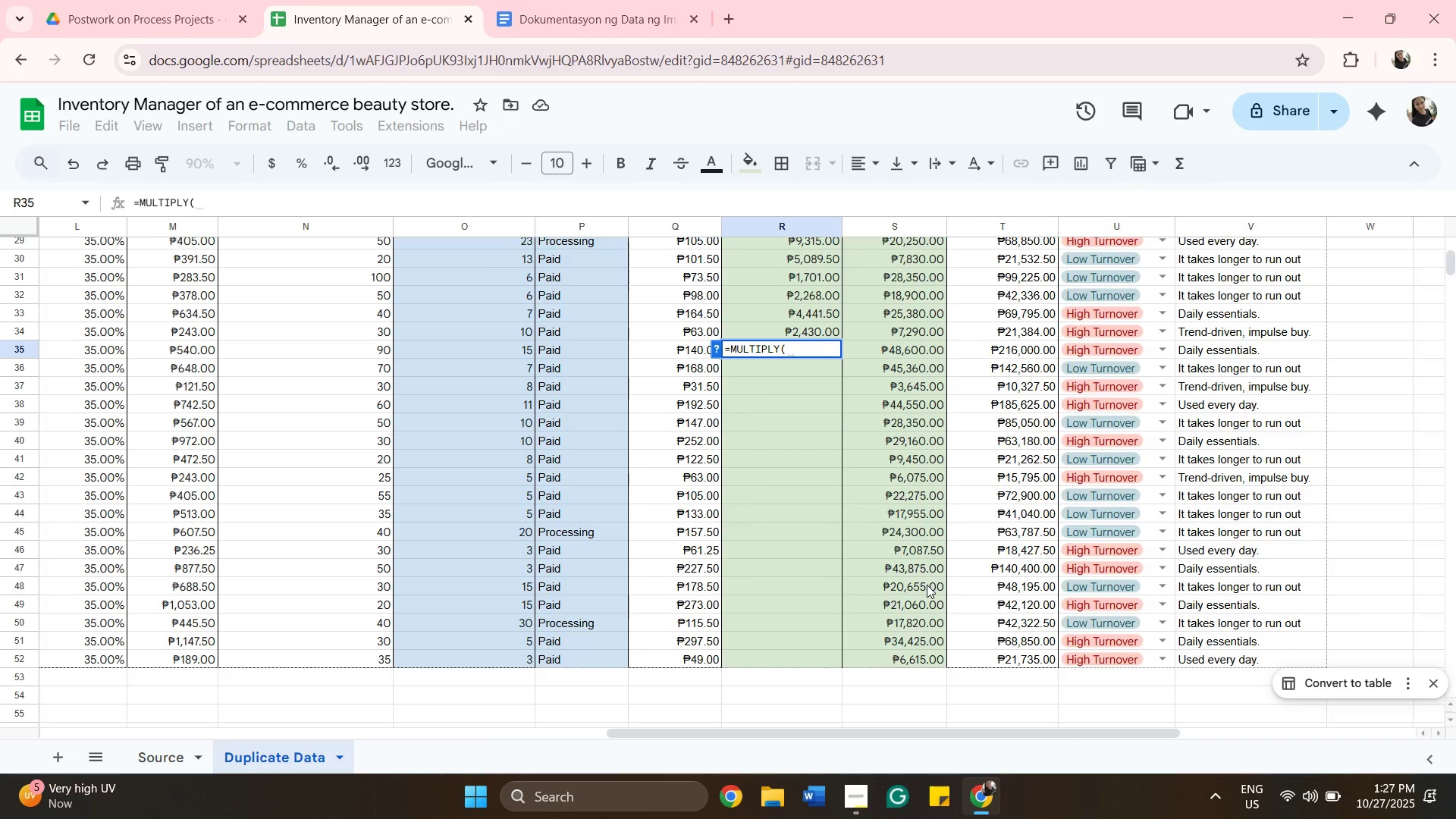 
wait(7.93)
 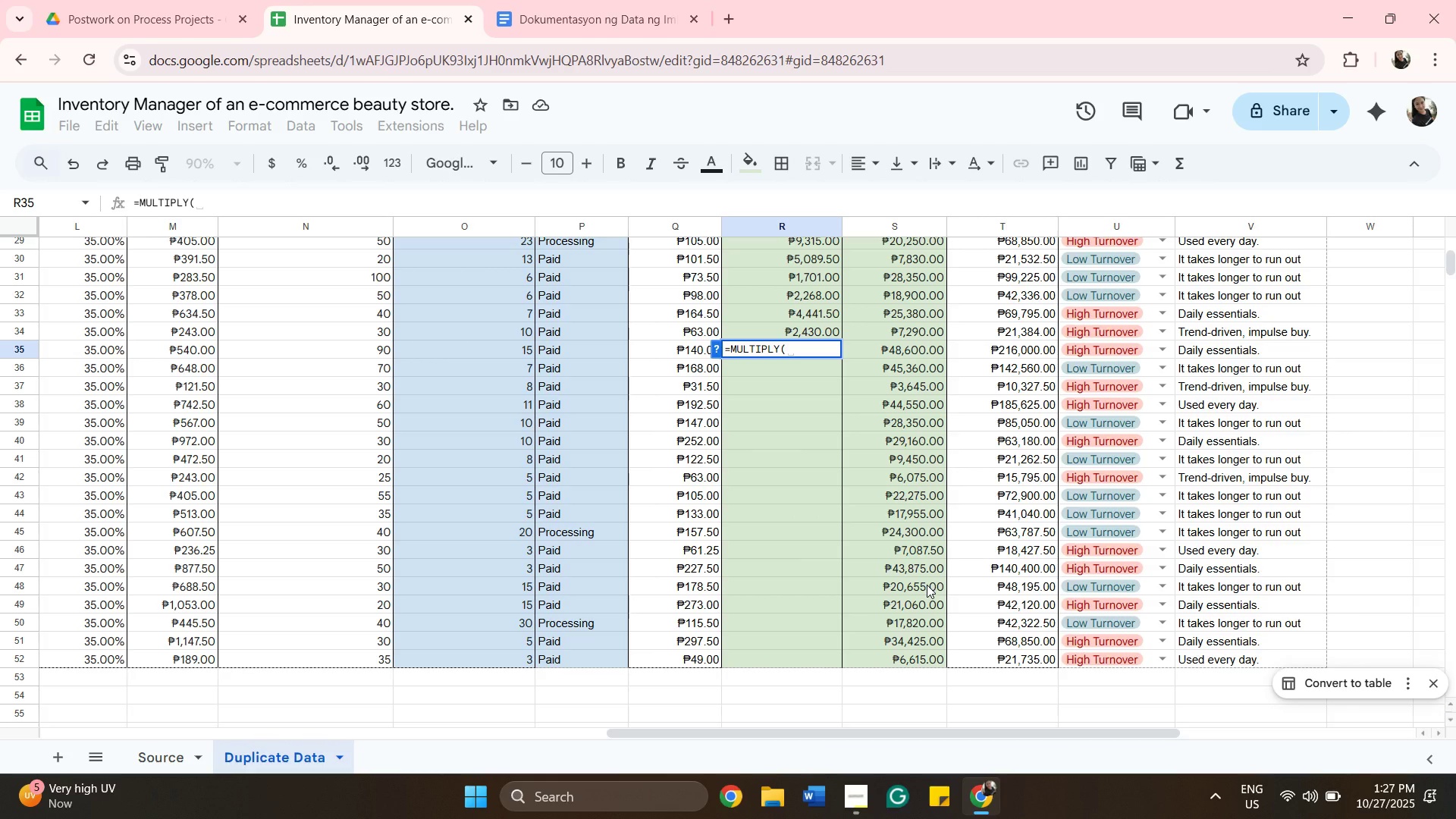 
key(M)
 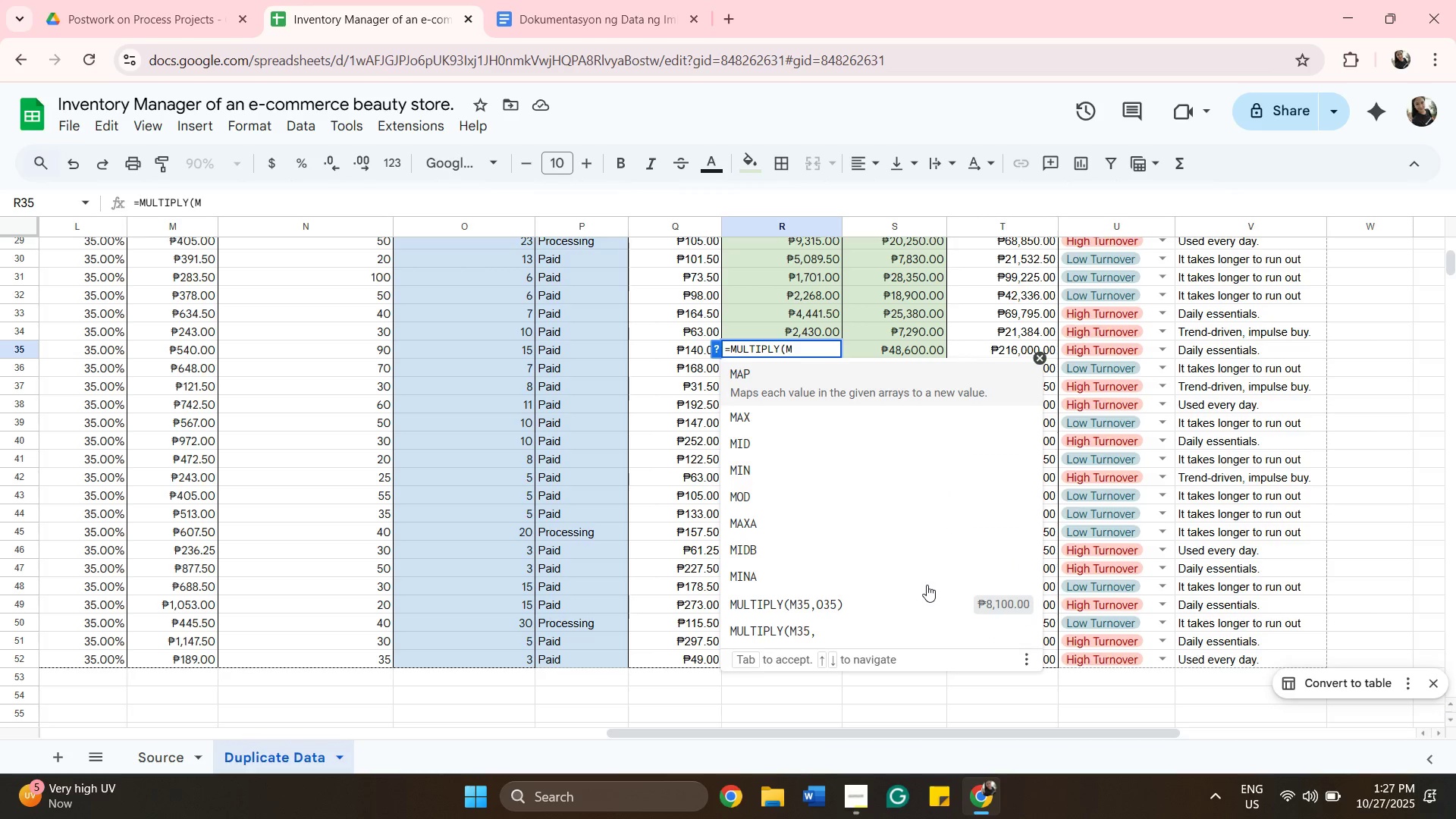 
type(35,o35))
 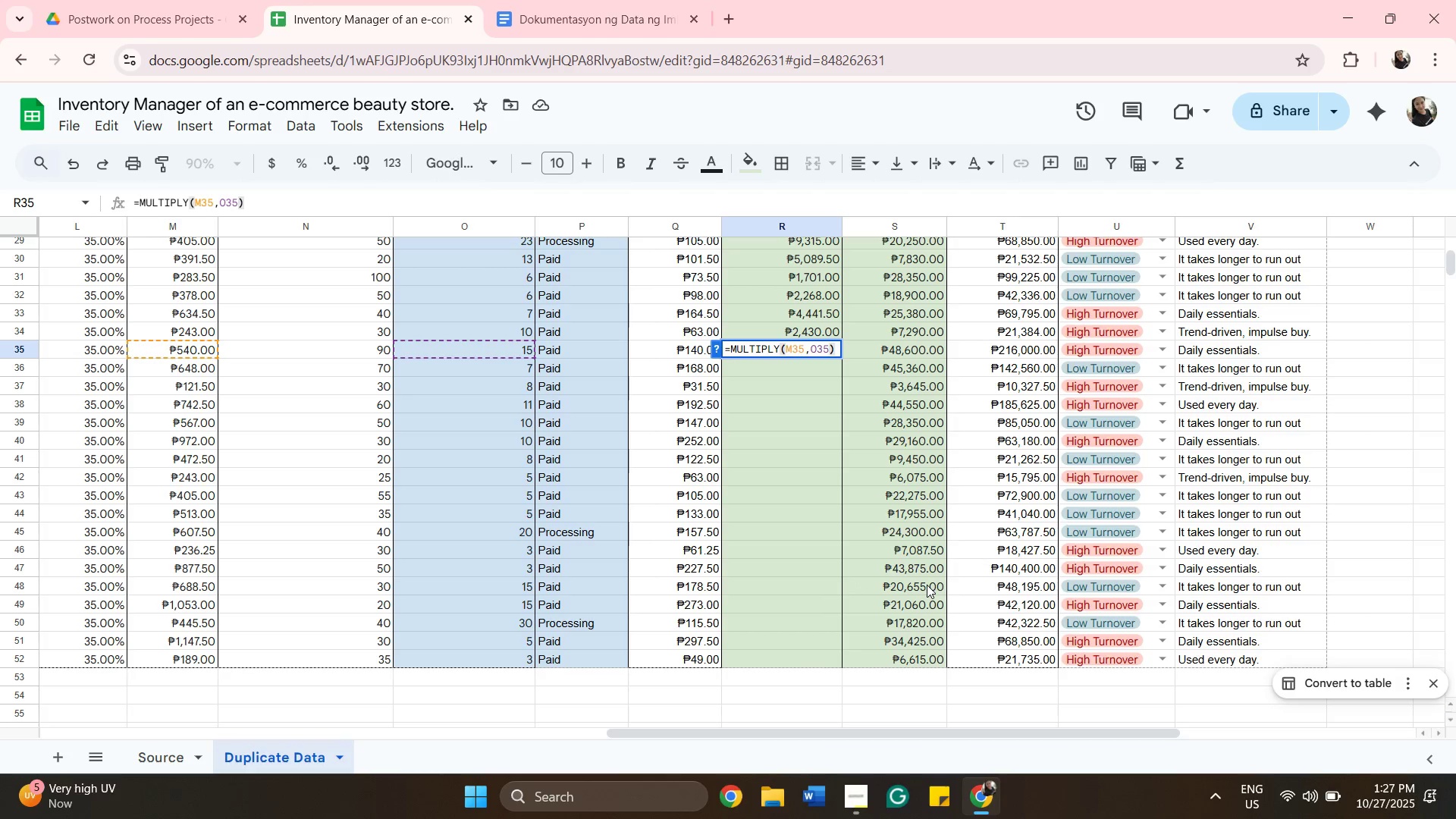 
key(Enter)
 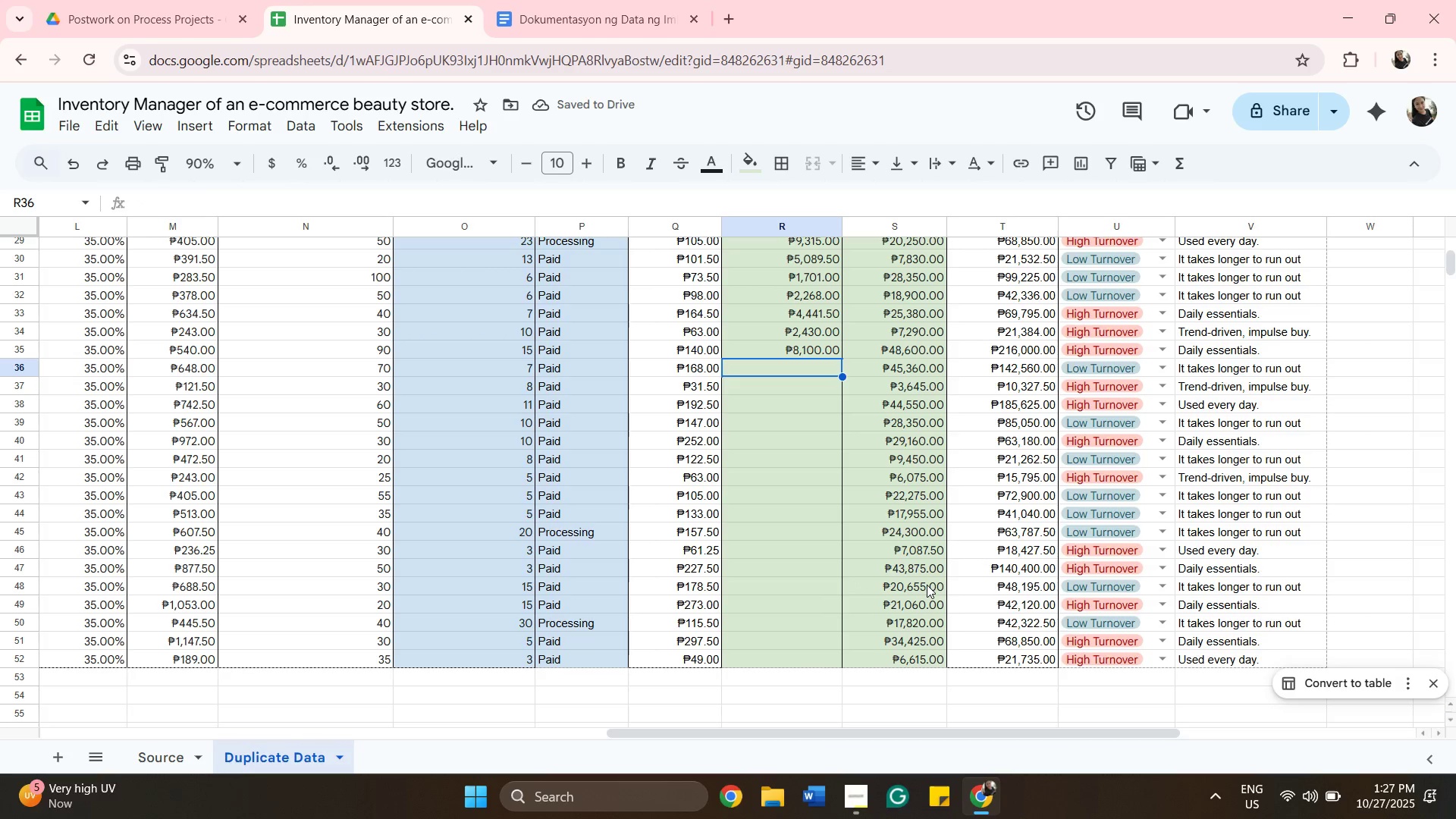 
type(=multiply(m36,o36))
 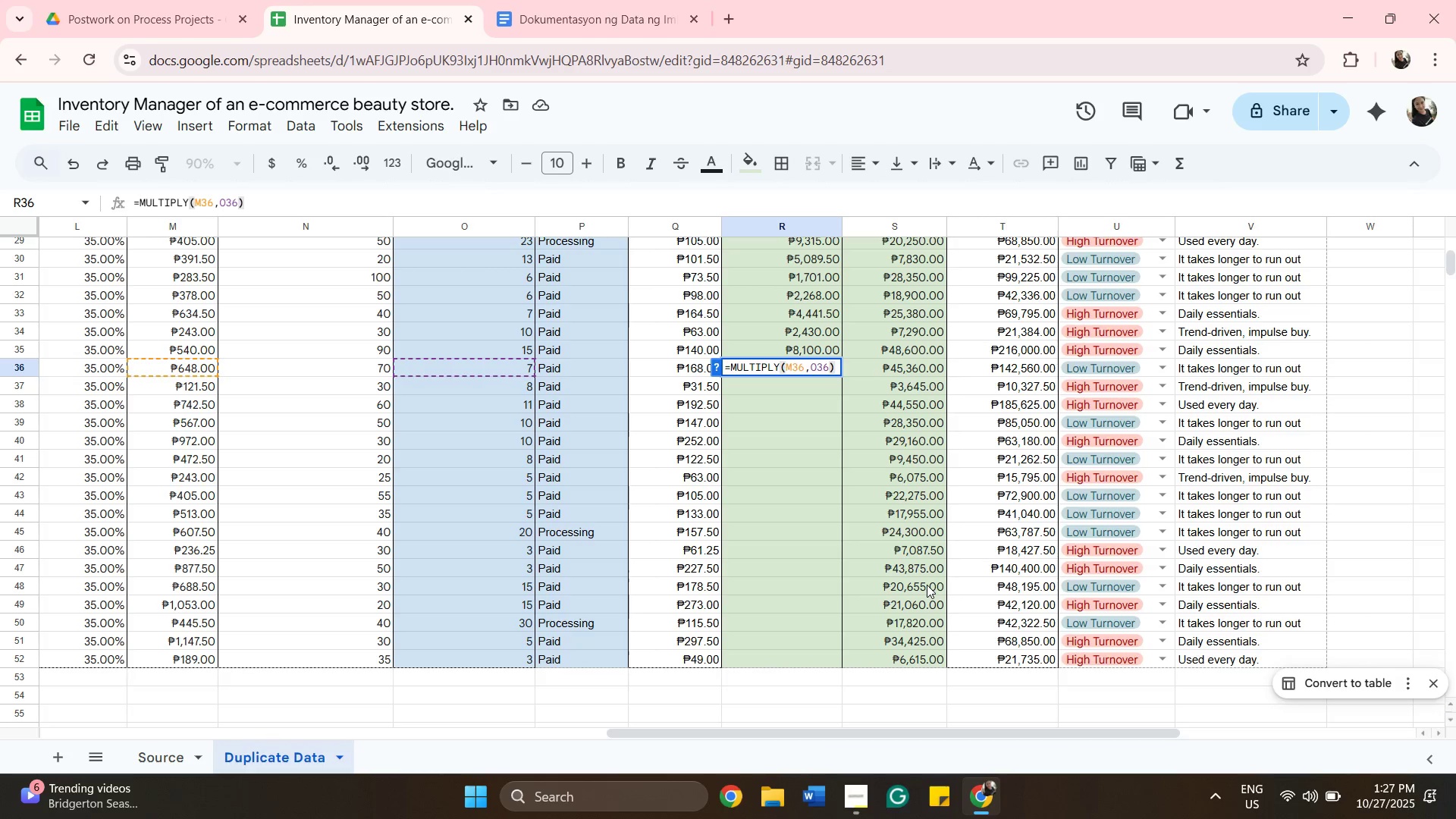 
key(Enter)
 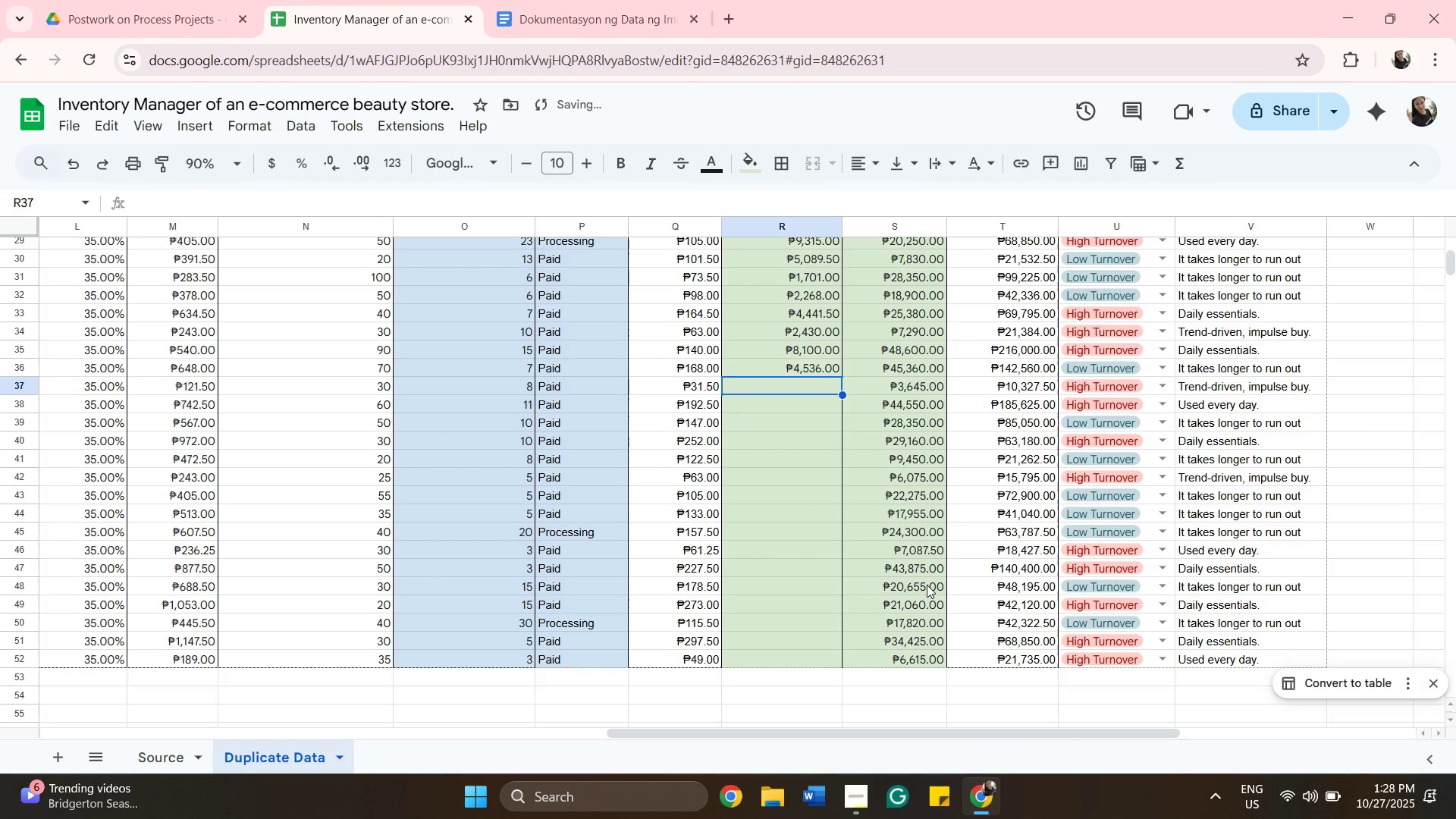 
type(=mu,tiply)
key(Backspace)
key(Backspace)
key(Backspace)
key(Backspace)
key(Backspace)
key(Backspace)
type(tilpl)
 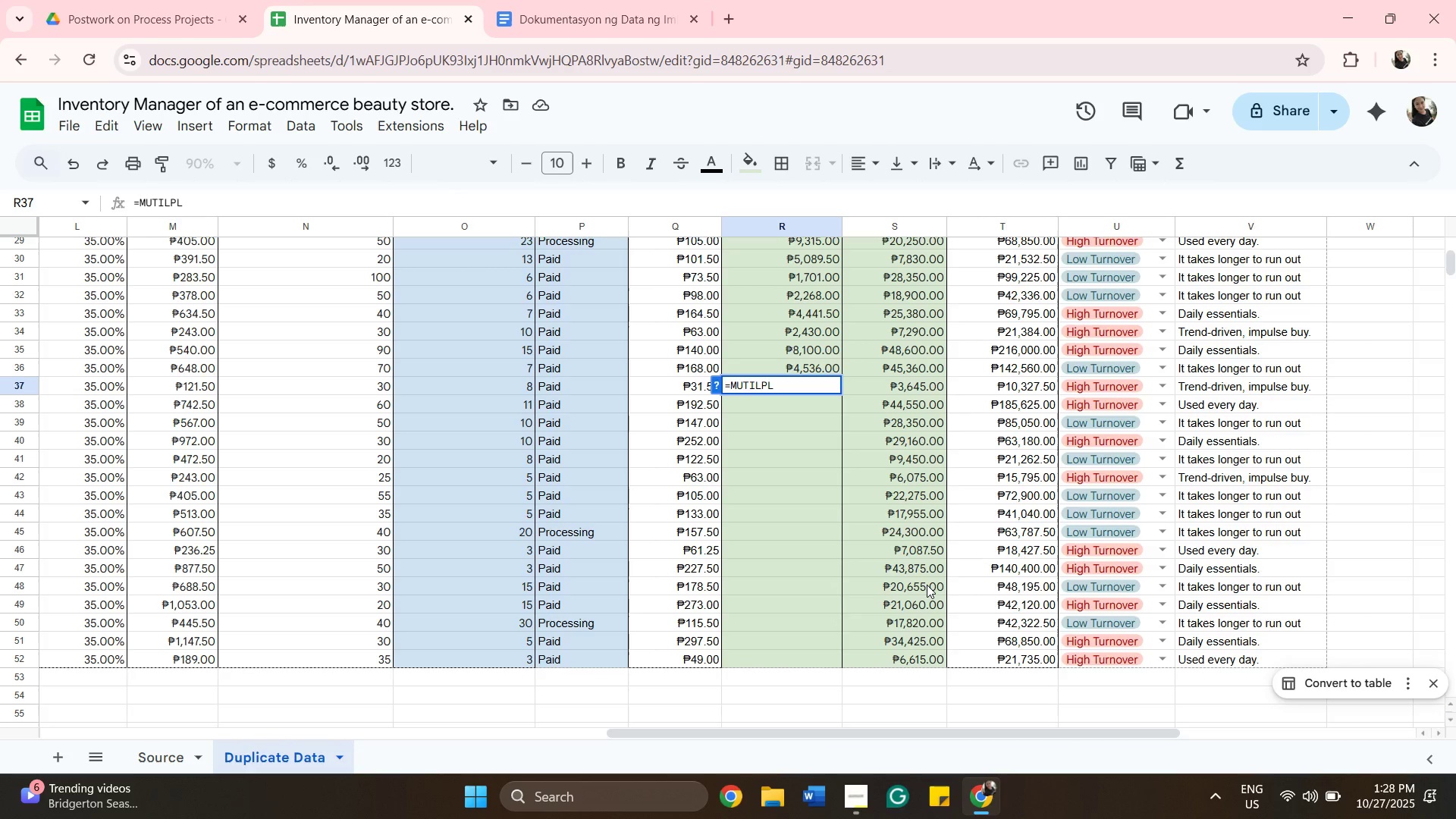 
key(Backspace)
key(Backspace)
key(Backspace)
type(ply)
 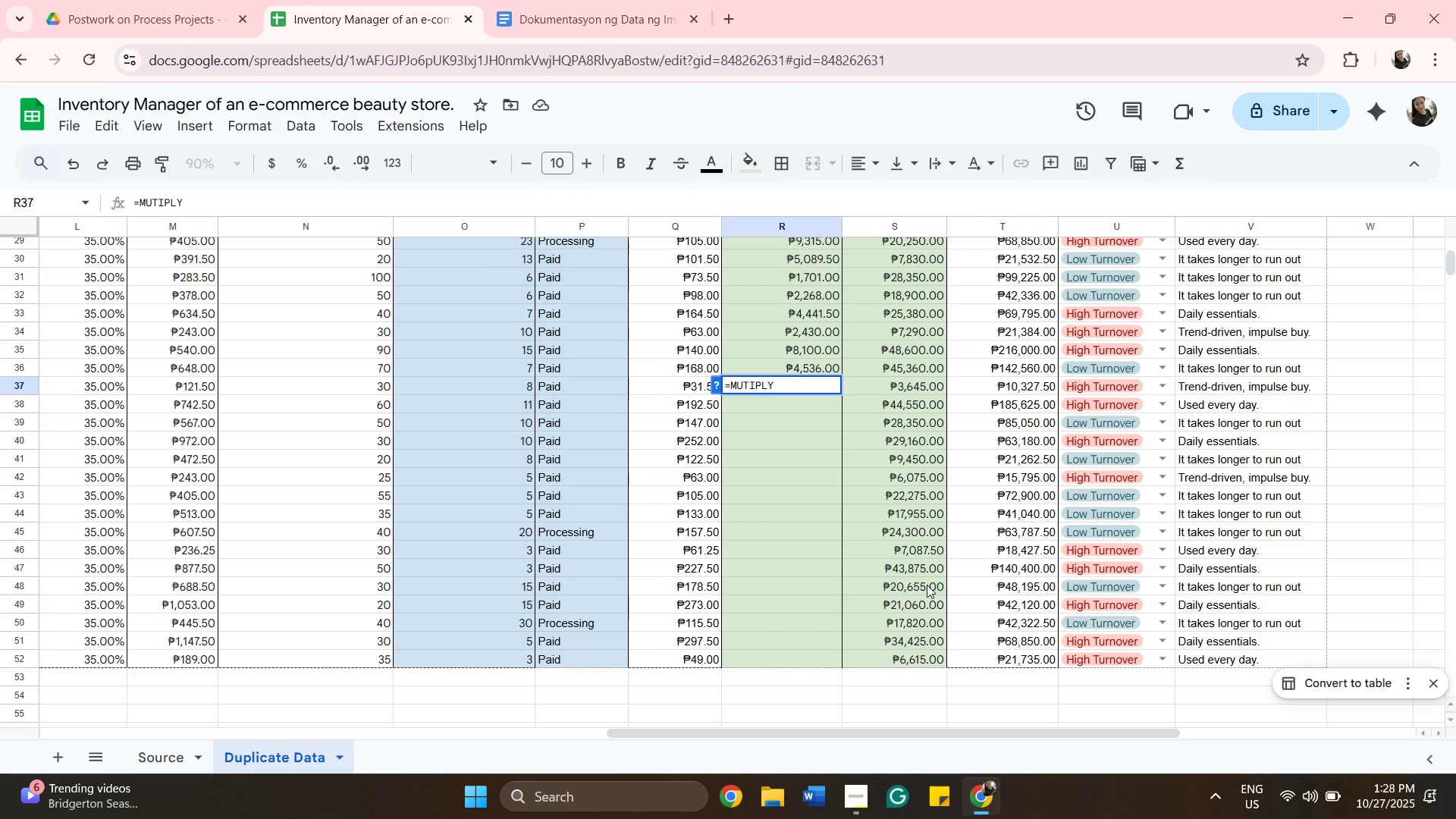 
key(Backspace)
key(Backspace)
key(Backspace)
key(Backspace)
type(ltiply(m37,o37)
 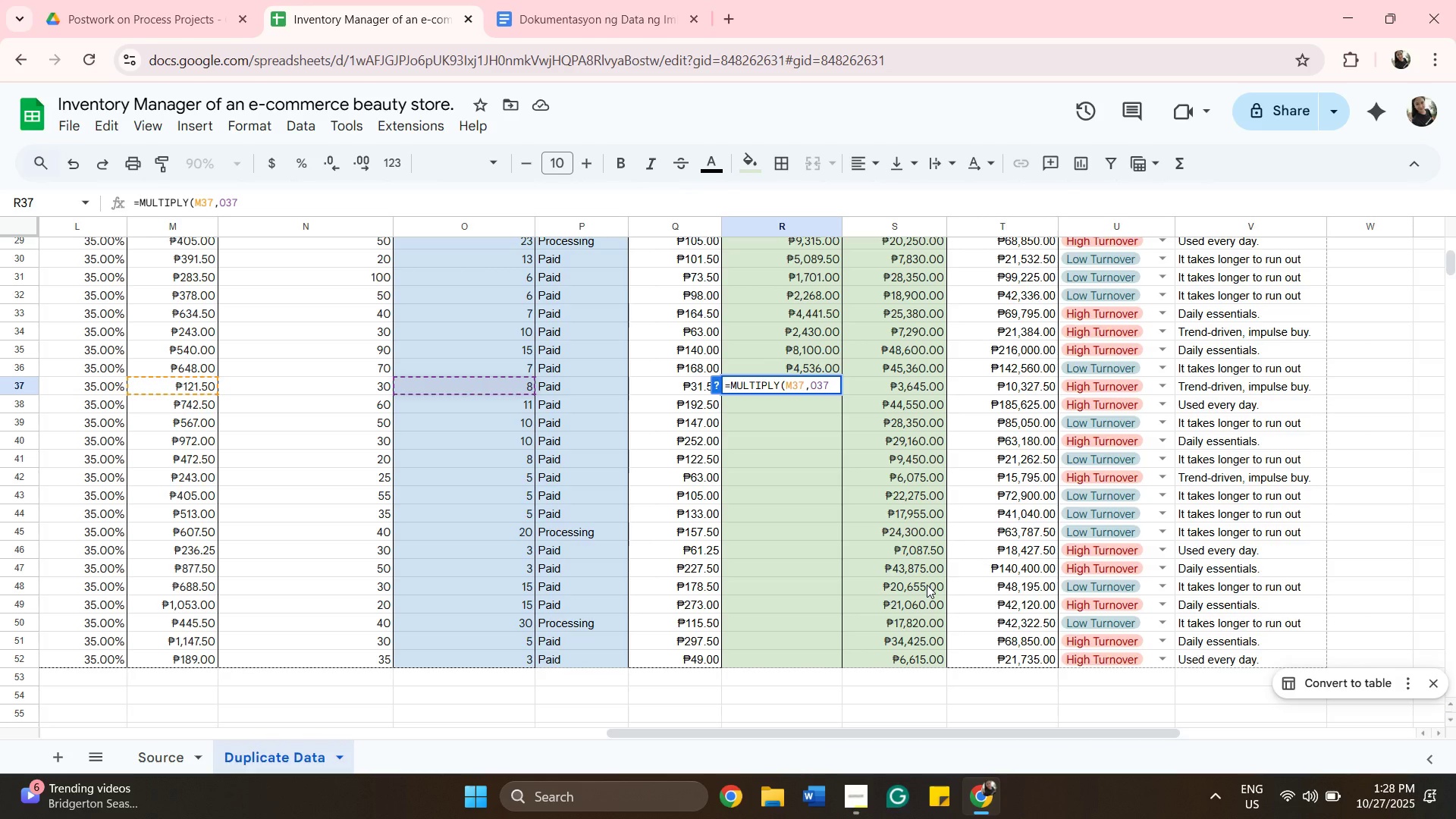 
hold_key(key=ShiftRight, duration=0.36)
 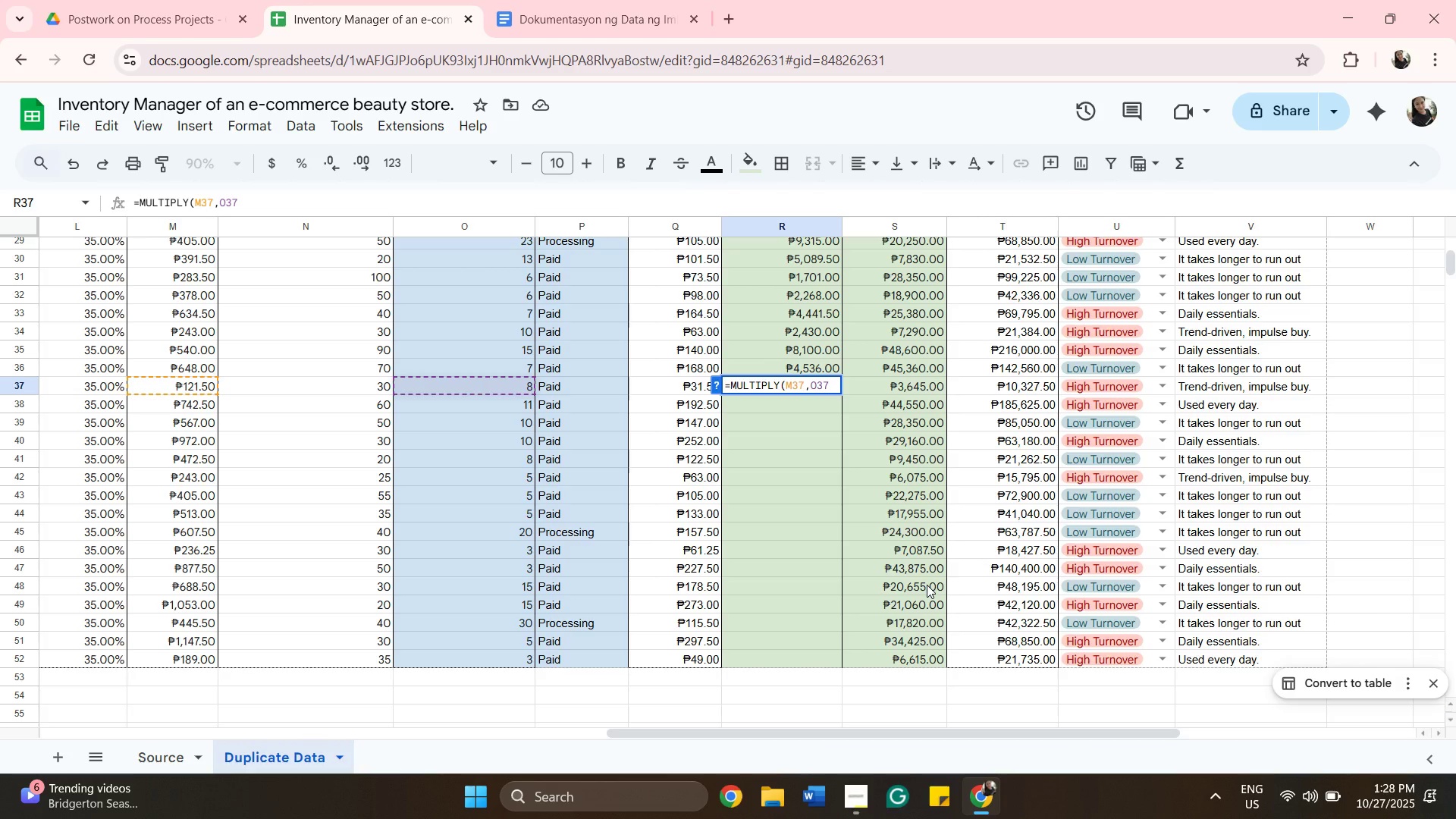 
key(Shift+0)
 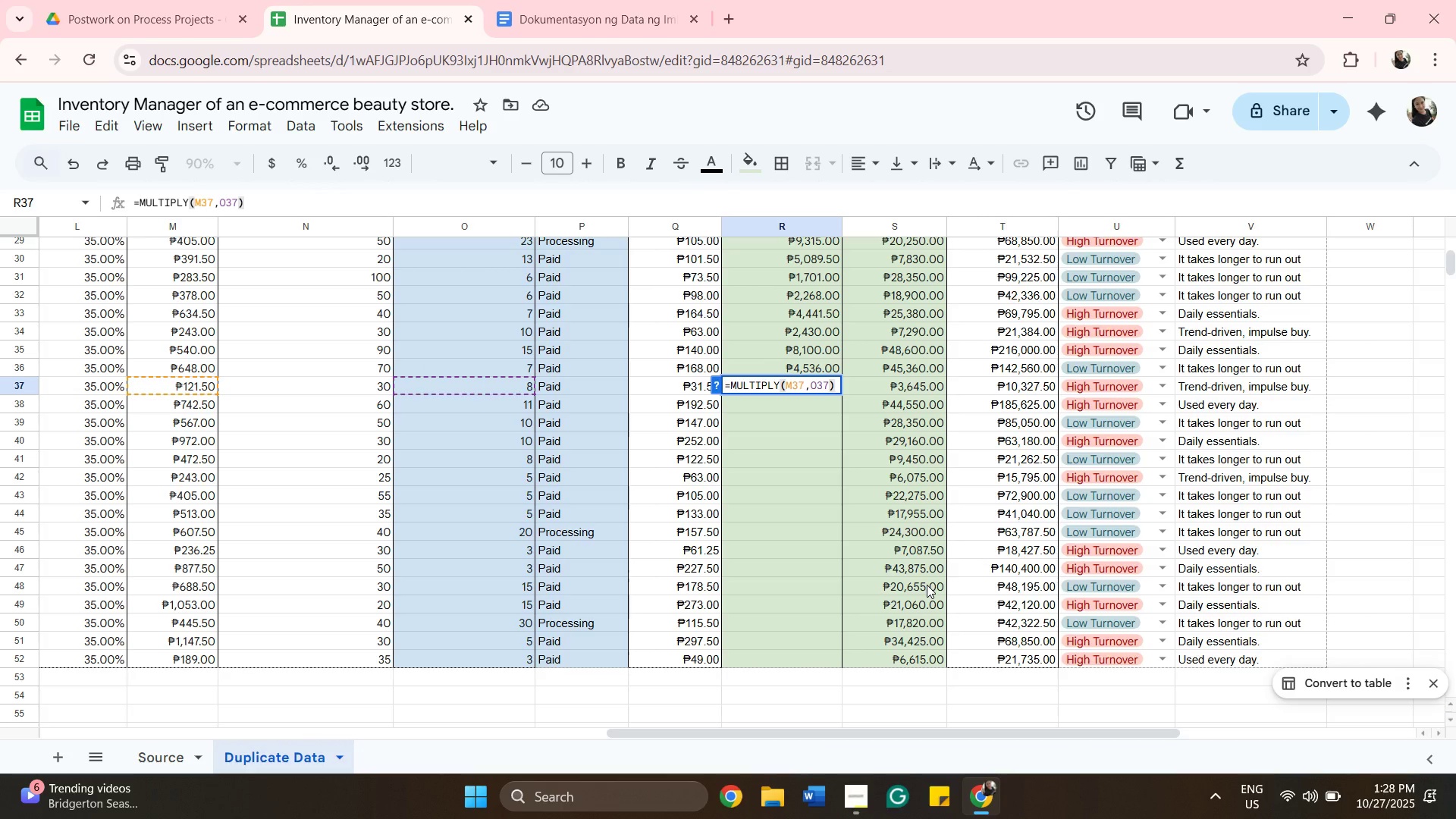 
key(Enter)
 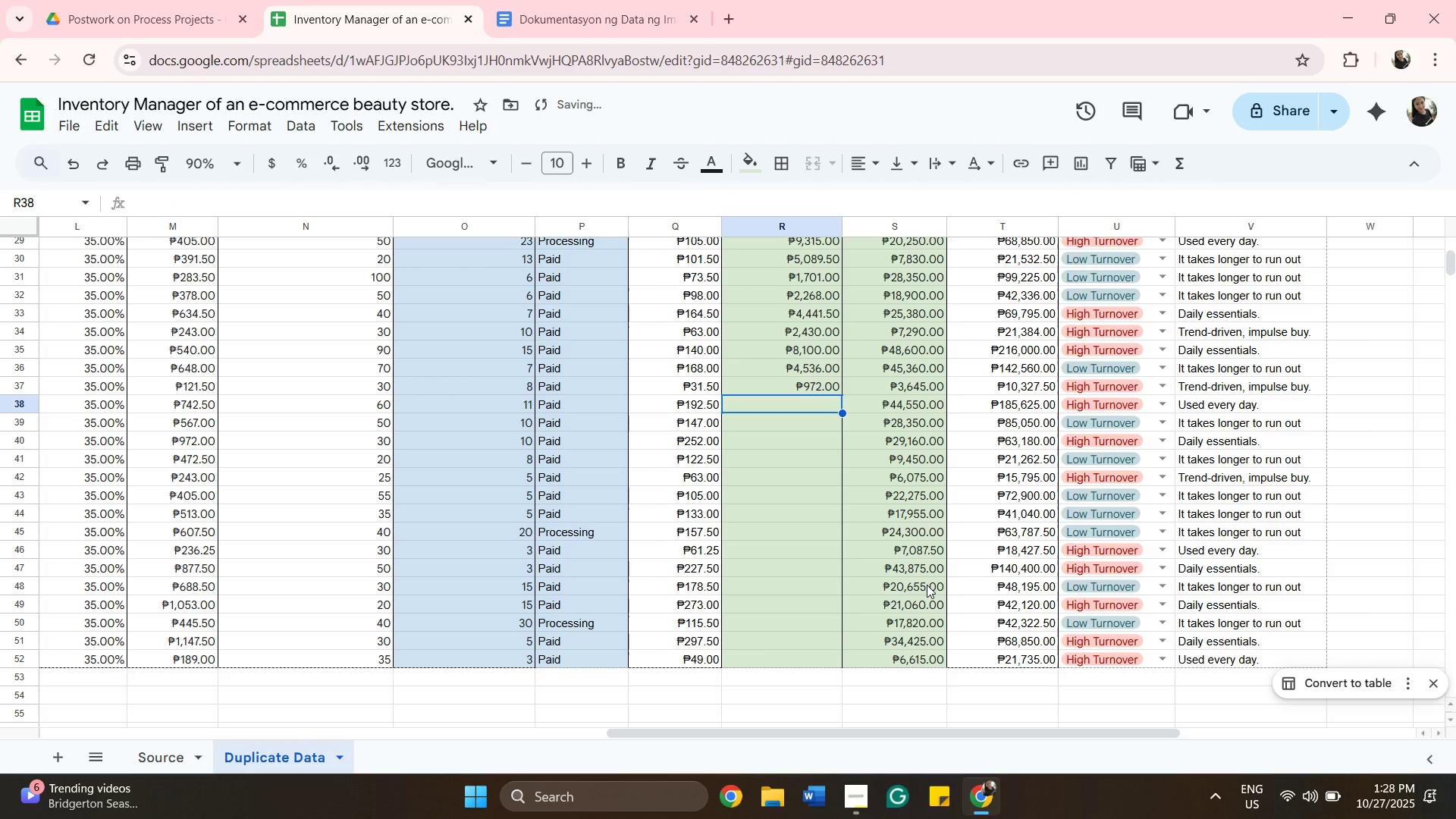 
type(==multiply(m38,o38)
 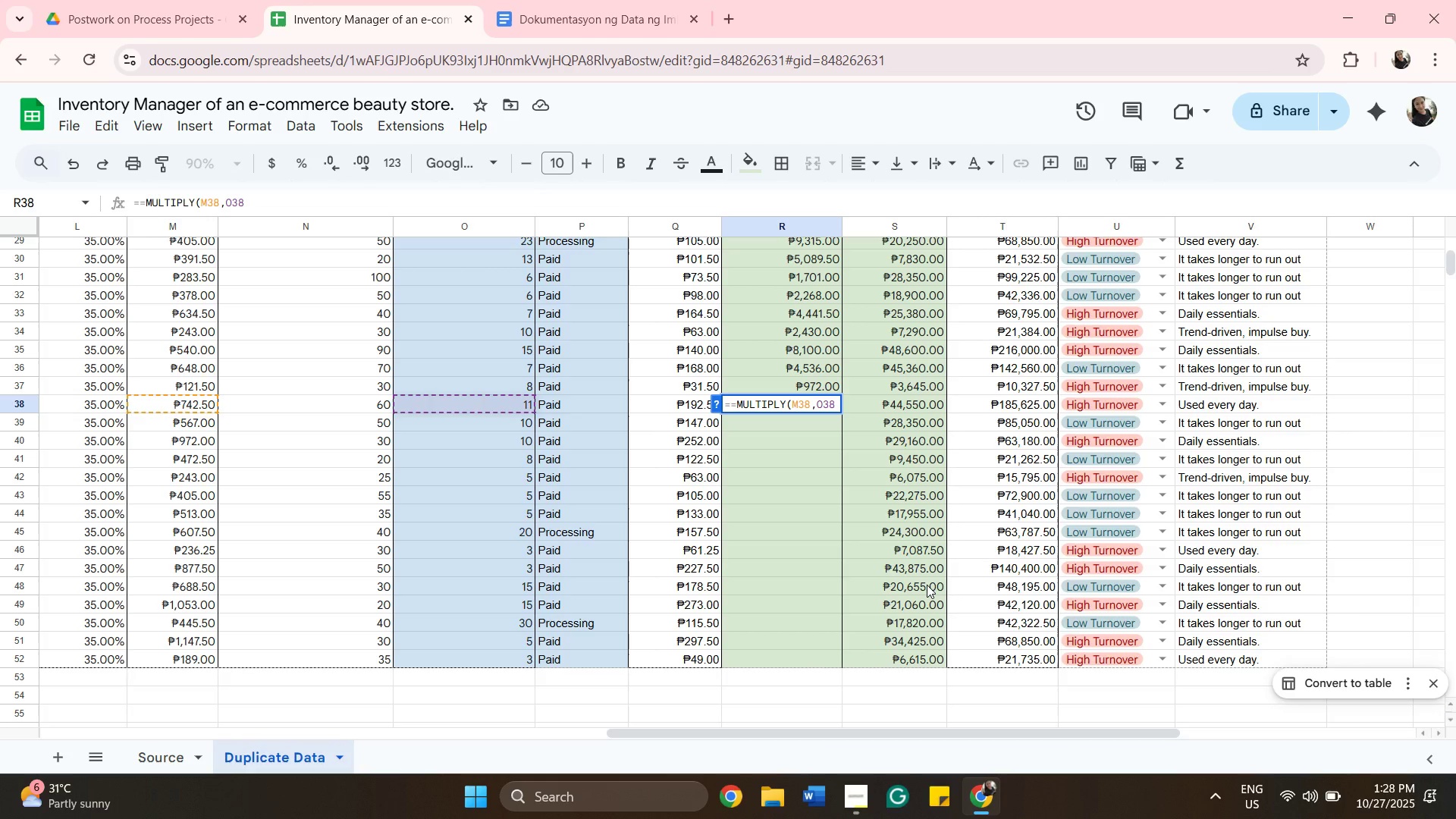 
hold_key(key=ShiftRight, duration=0.6)
 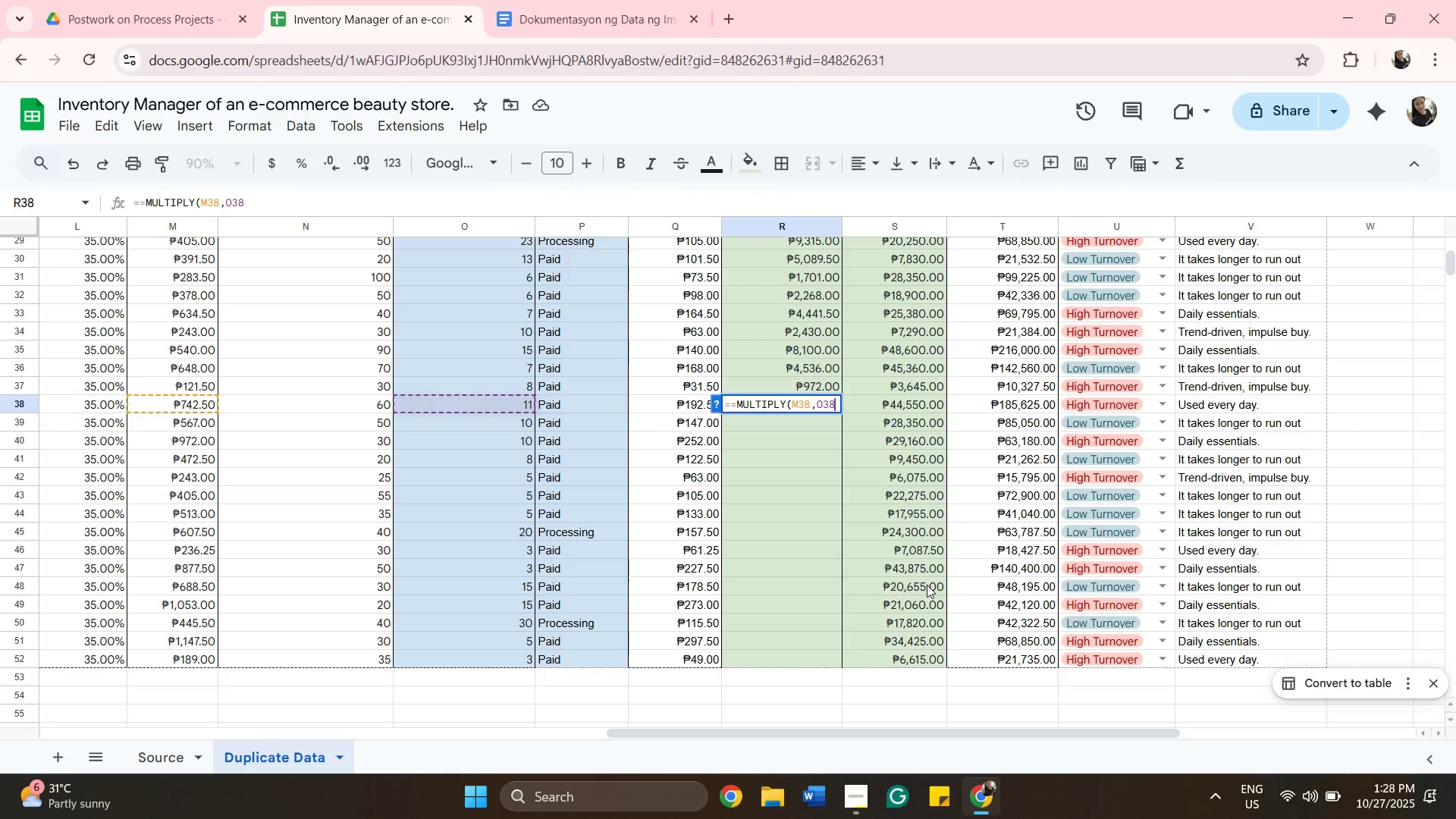 
key(Shift+0)
 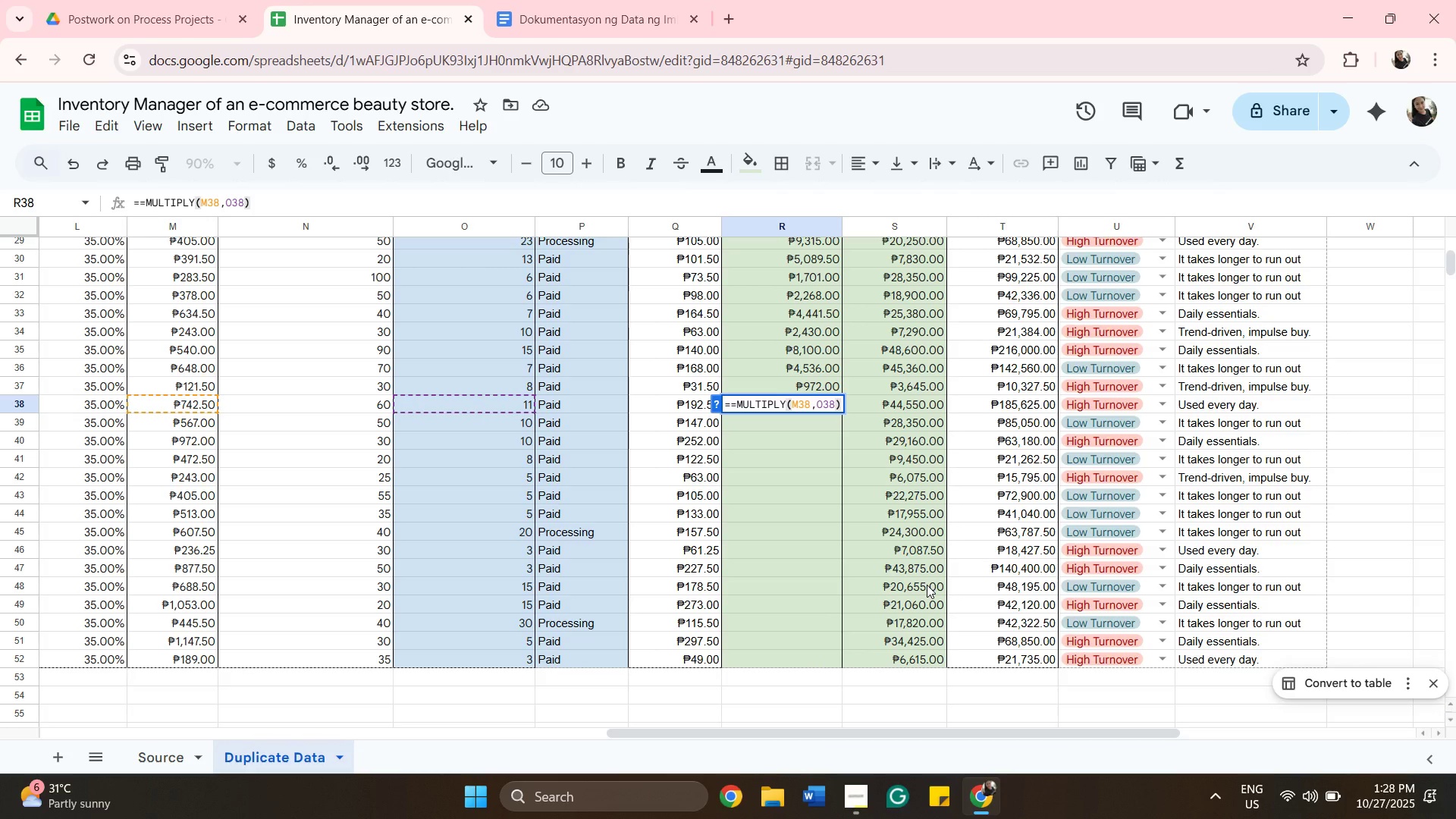 
hold_key(key=Enter, duration=0.34)
 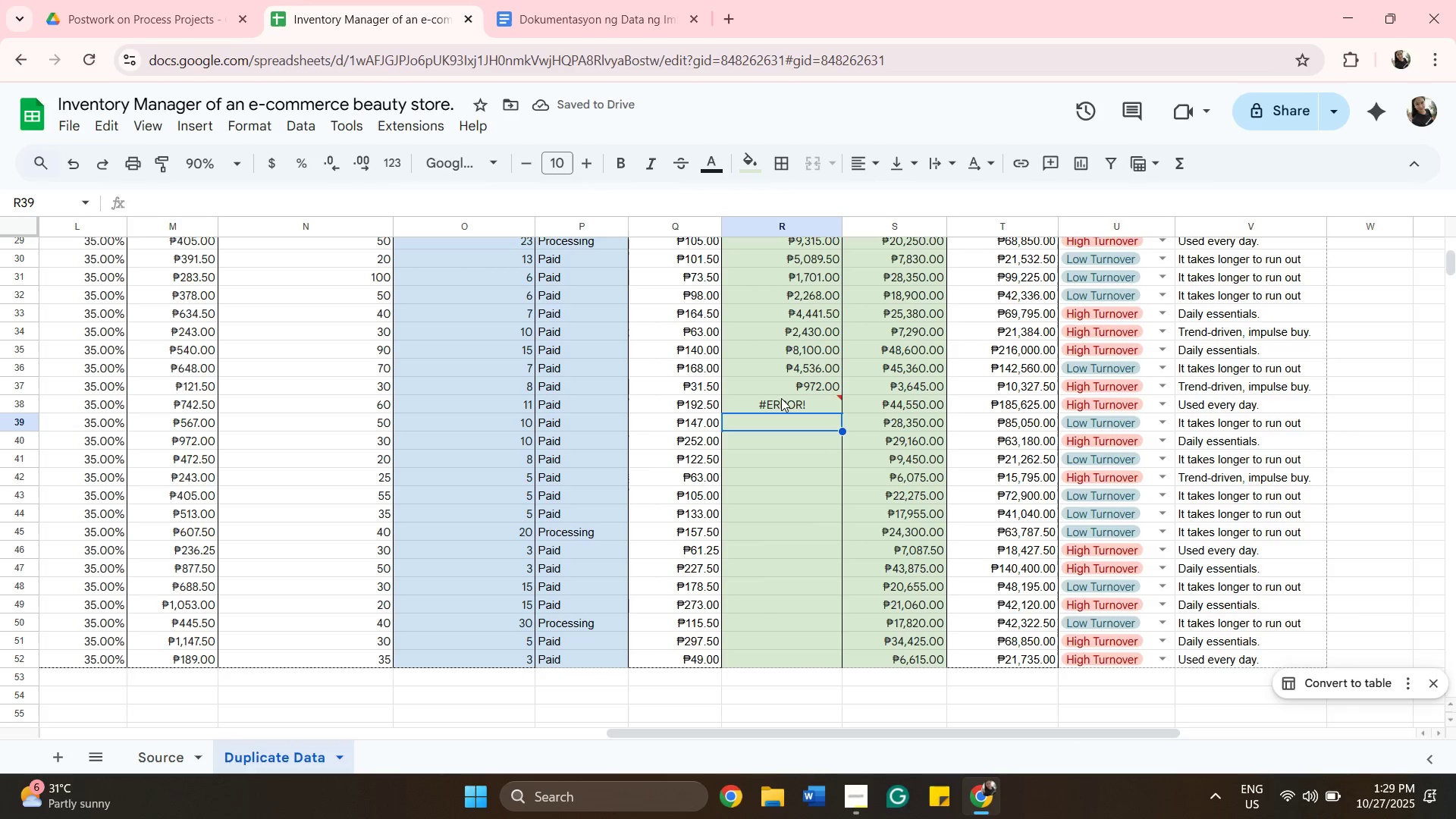 
double_click([780, 401])
 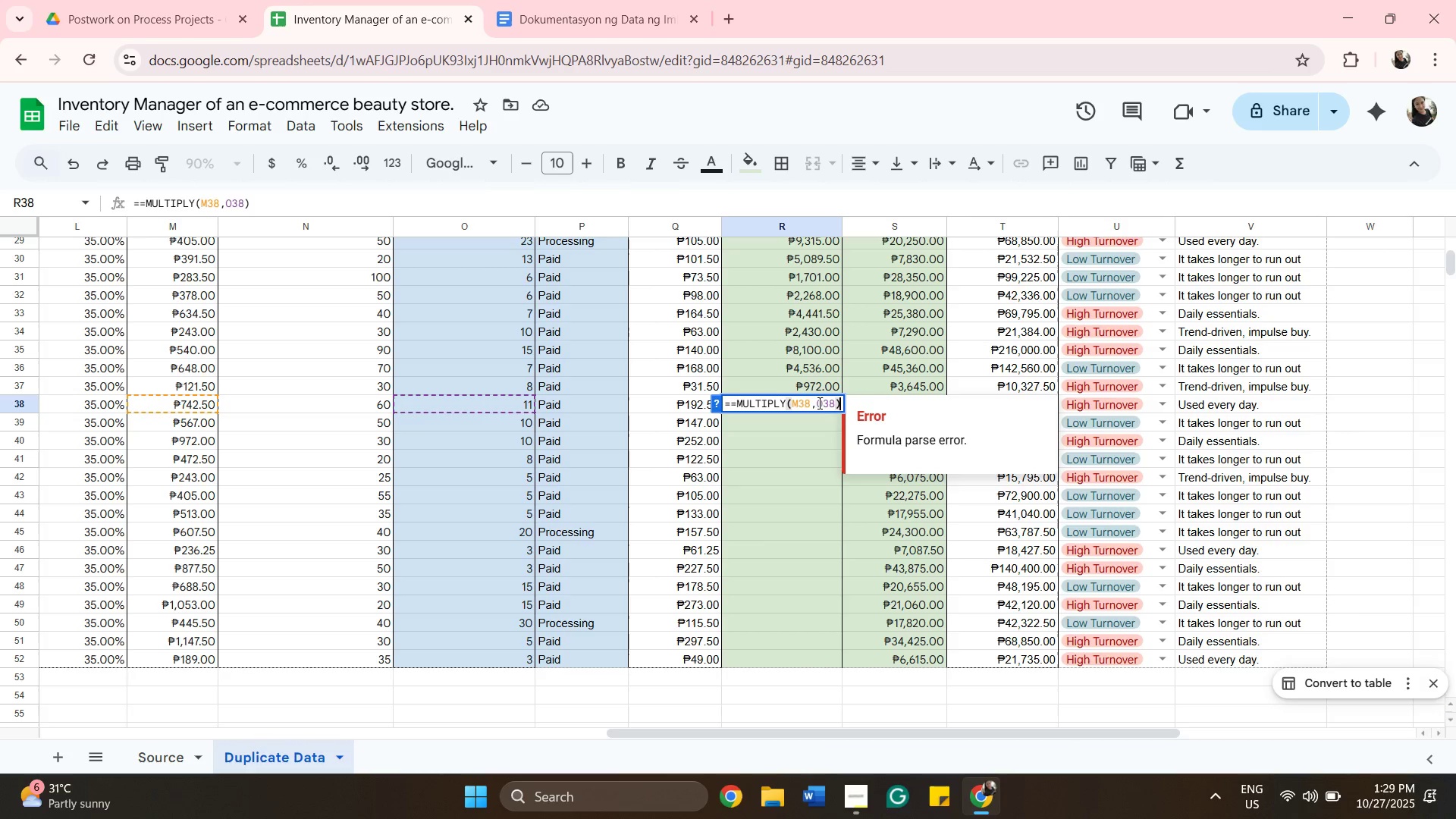 
wait(6.2)
 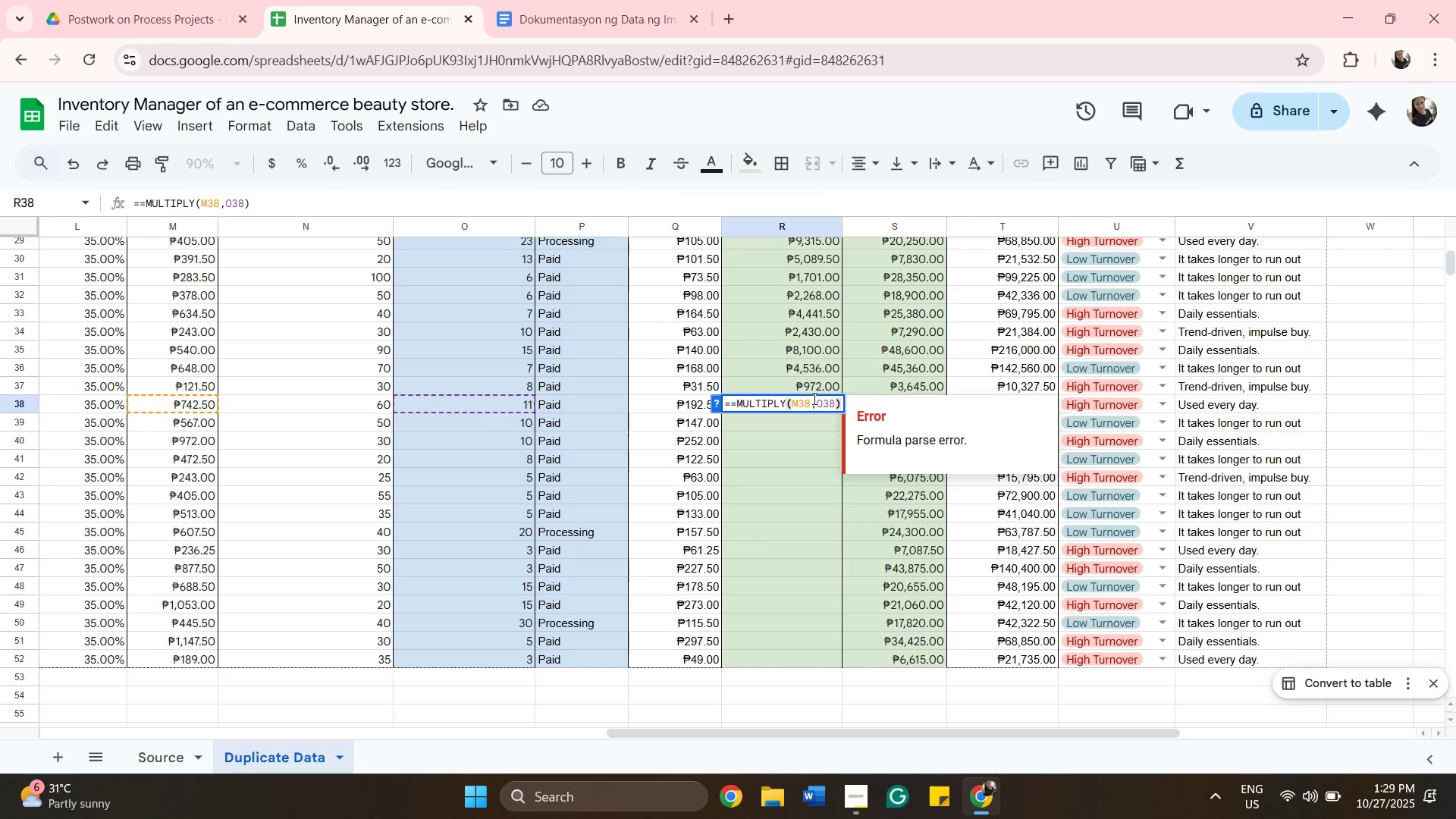 
left_click([817, 403])
 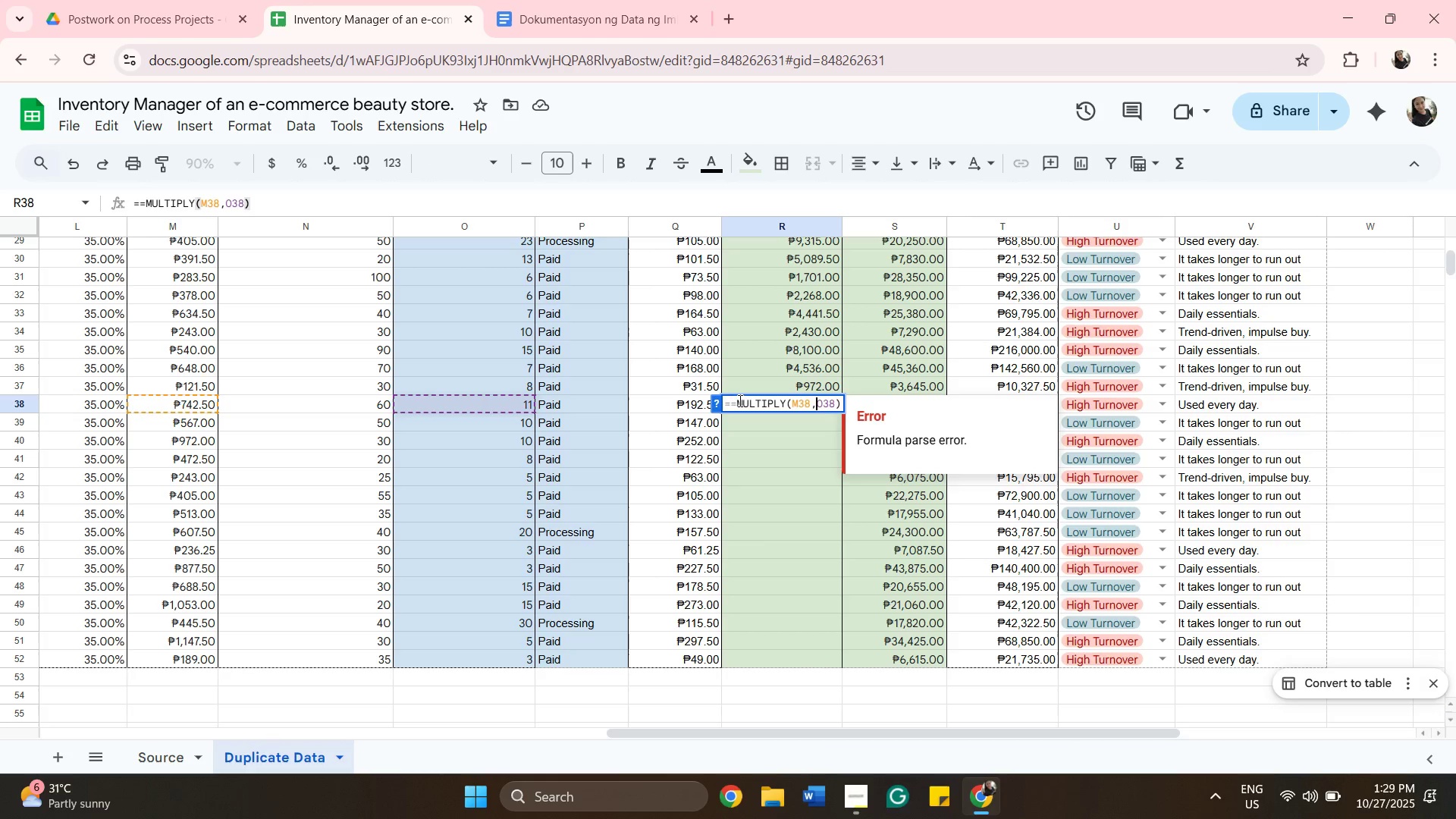 
left_click([736, 403])
 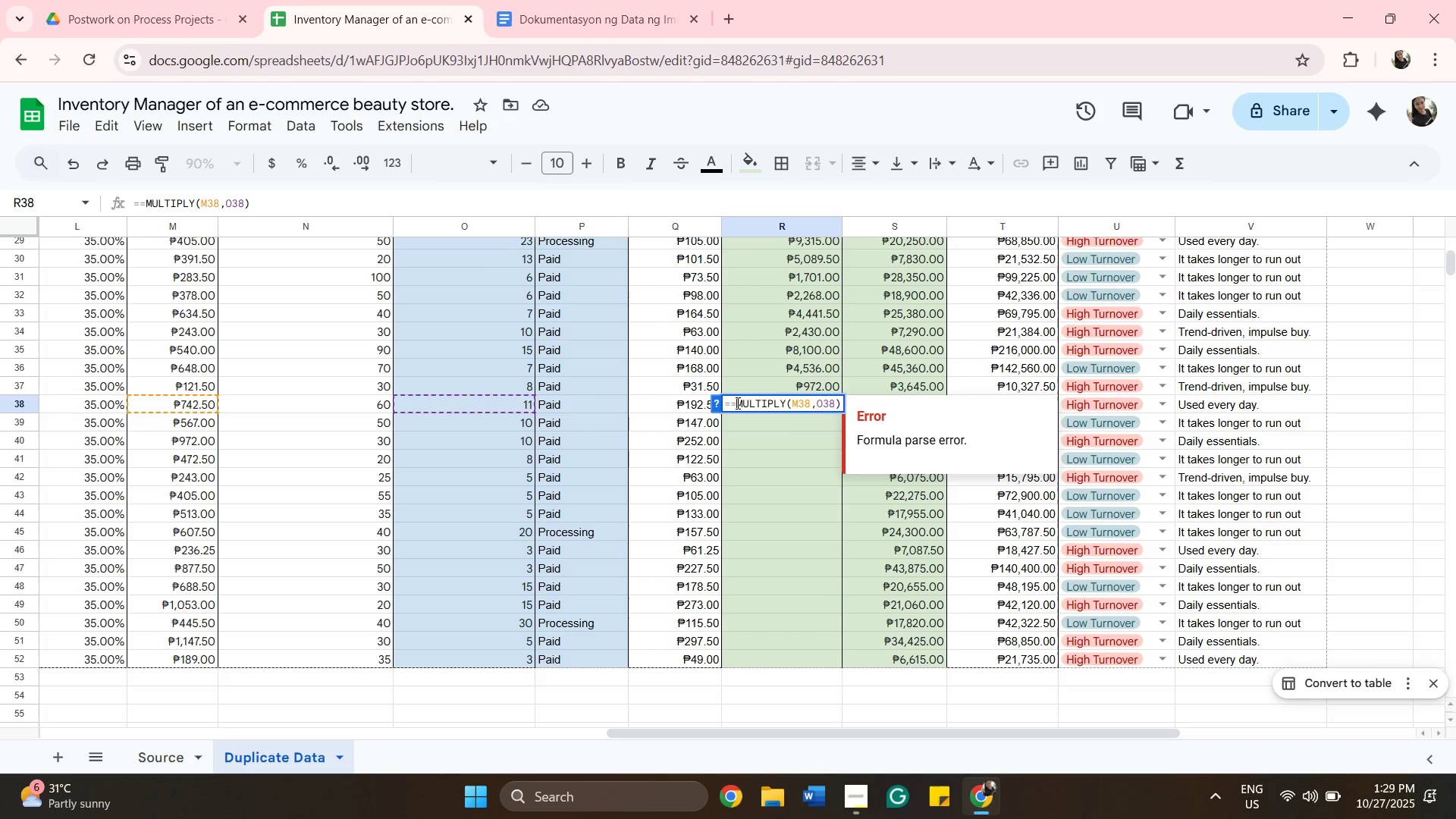 
key(Backspace)
 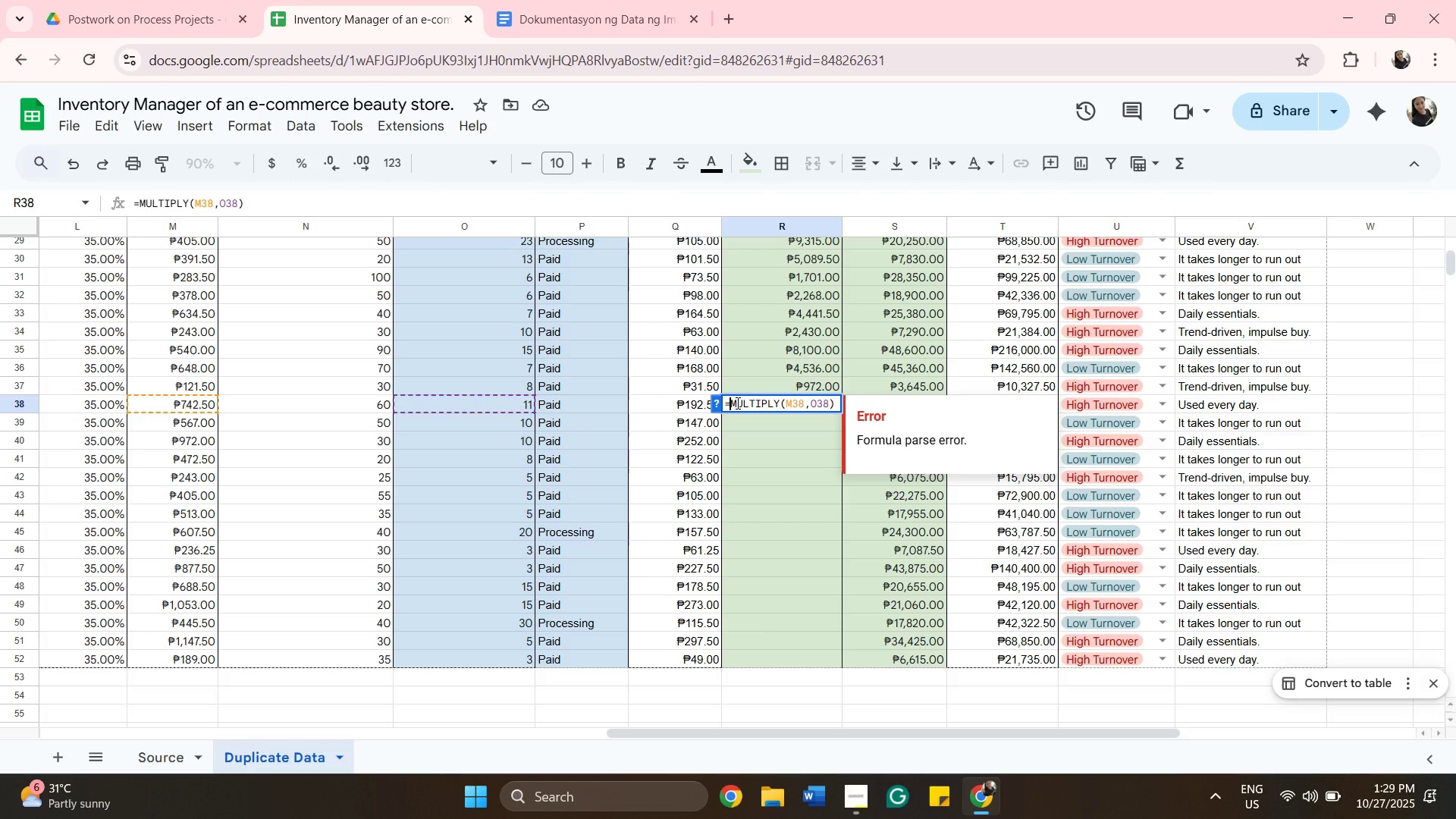 
key(Enter)
 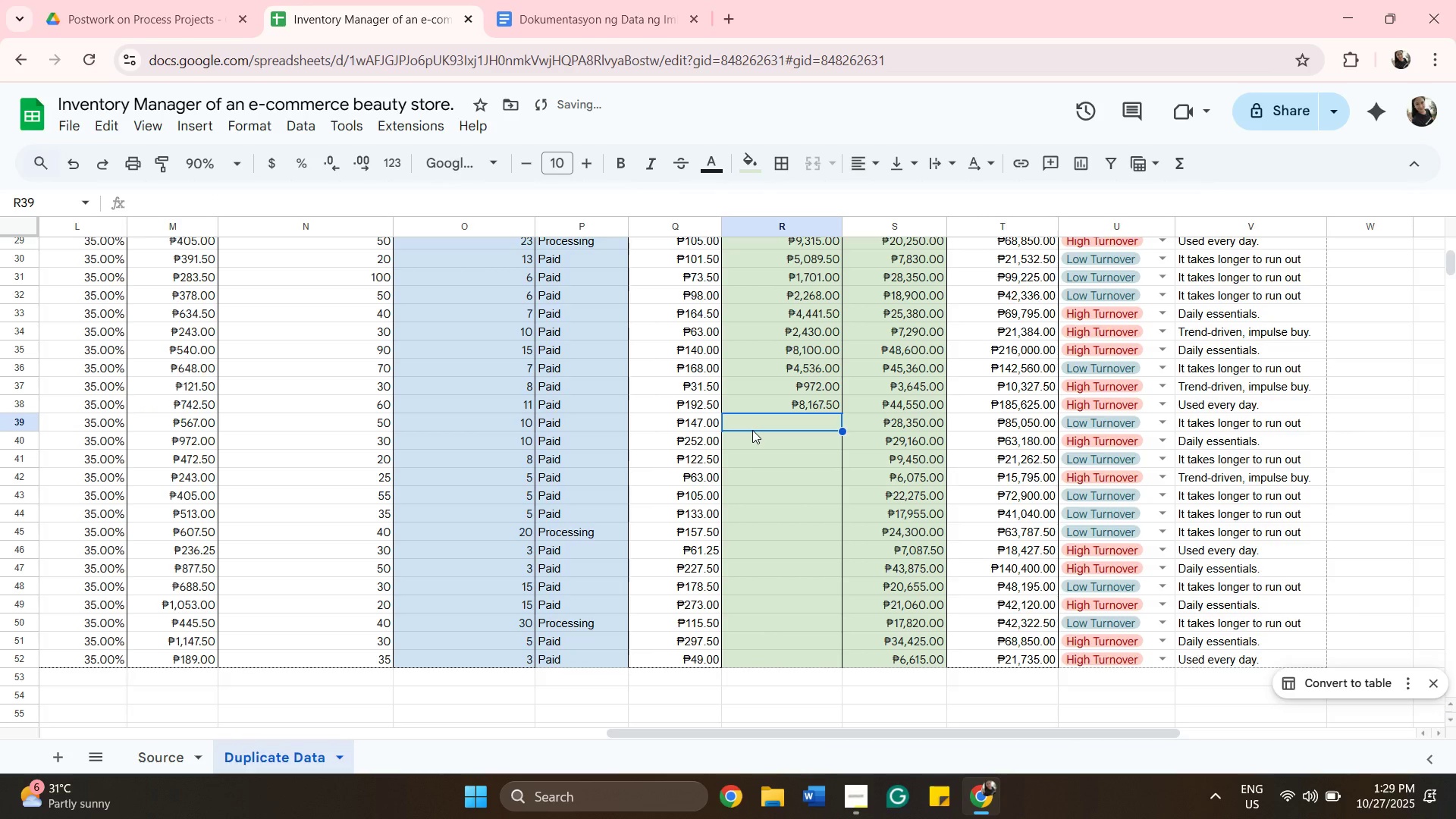 
type(=multiply()
 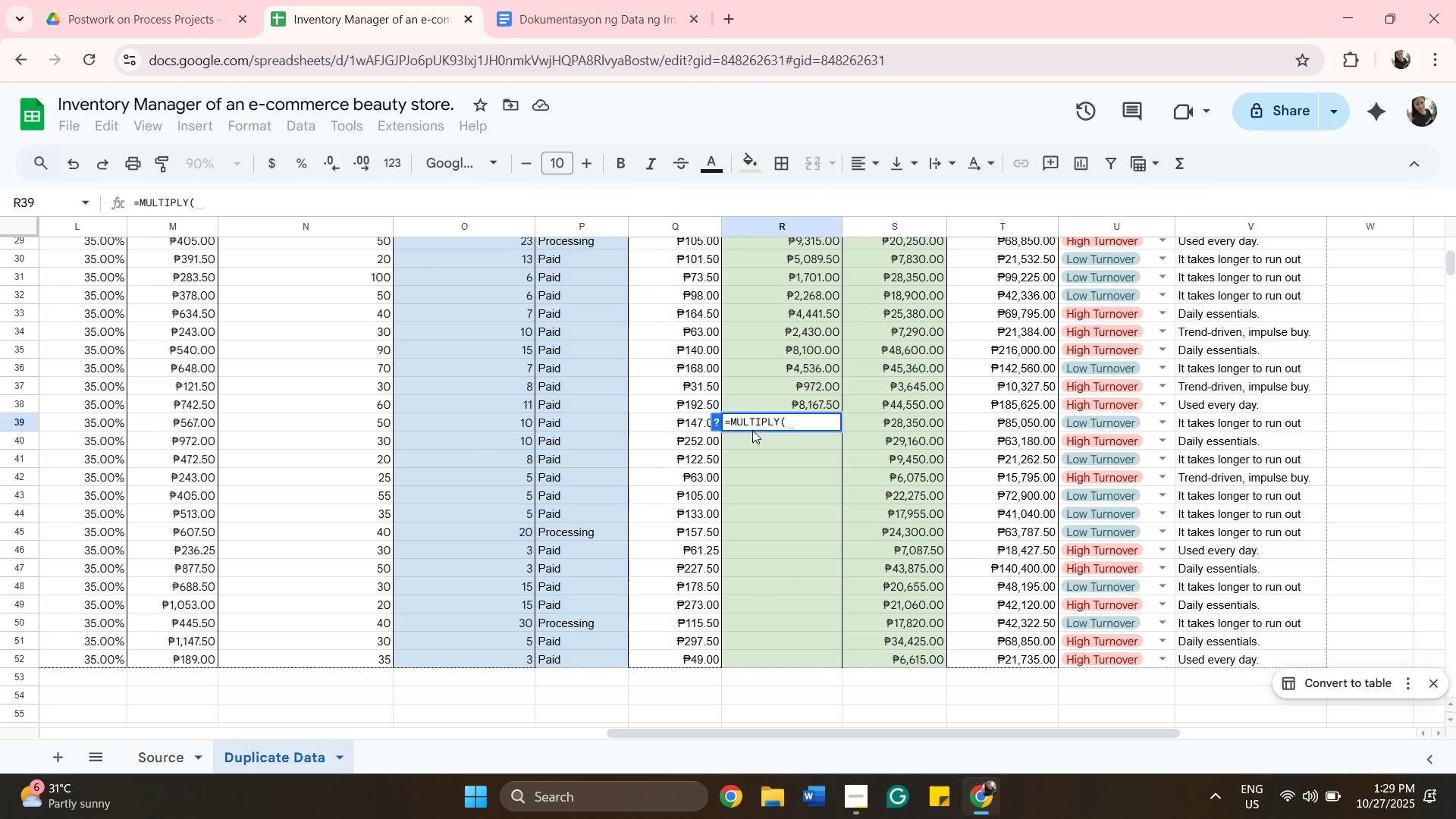 
type(m39,o39))
 